 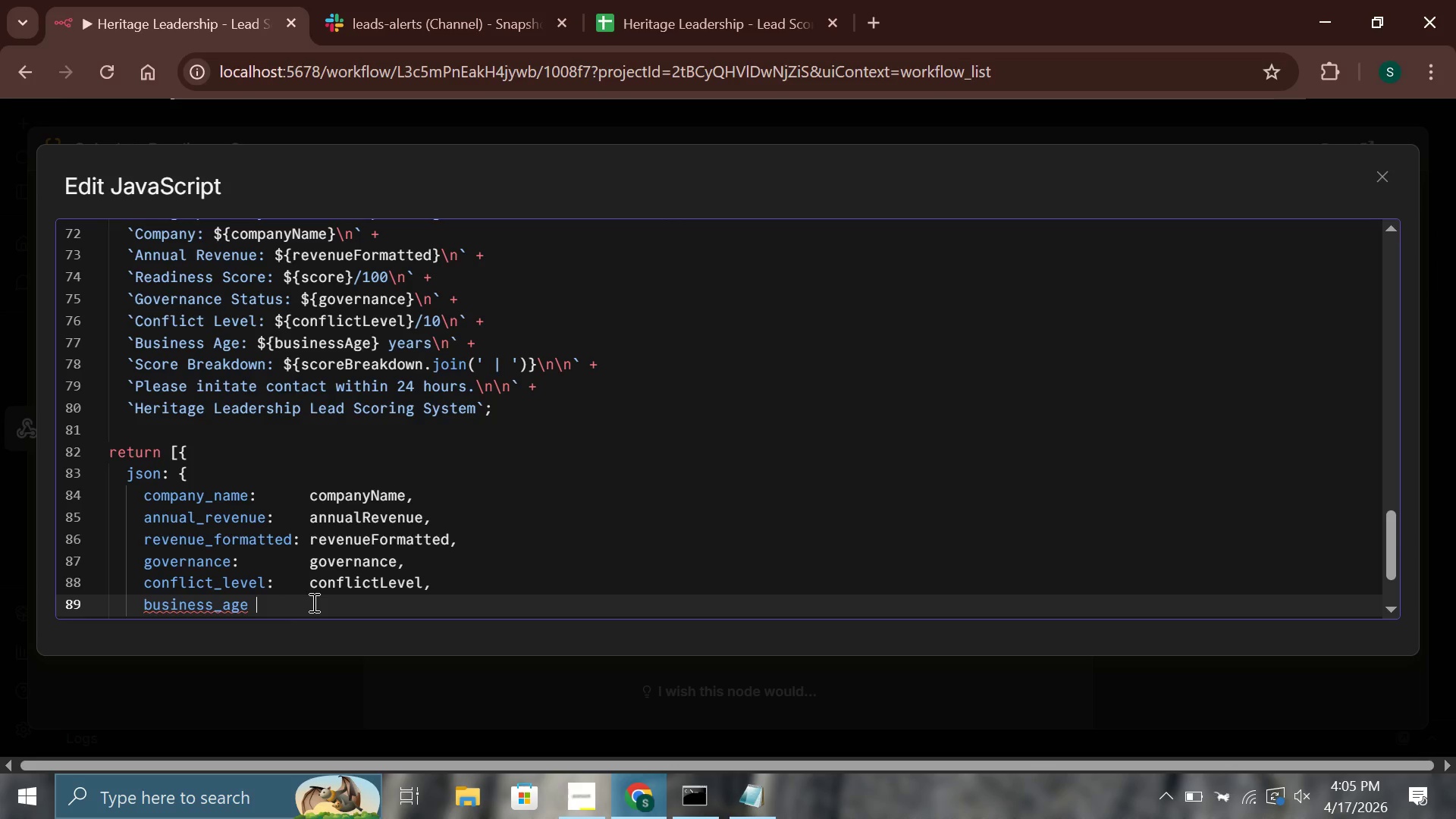 
key(Backspace)
 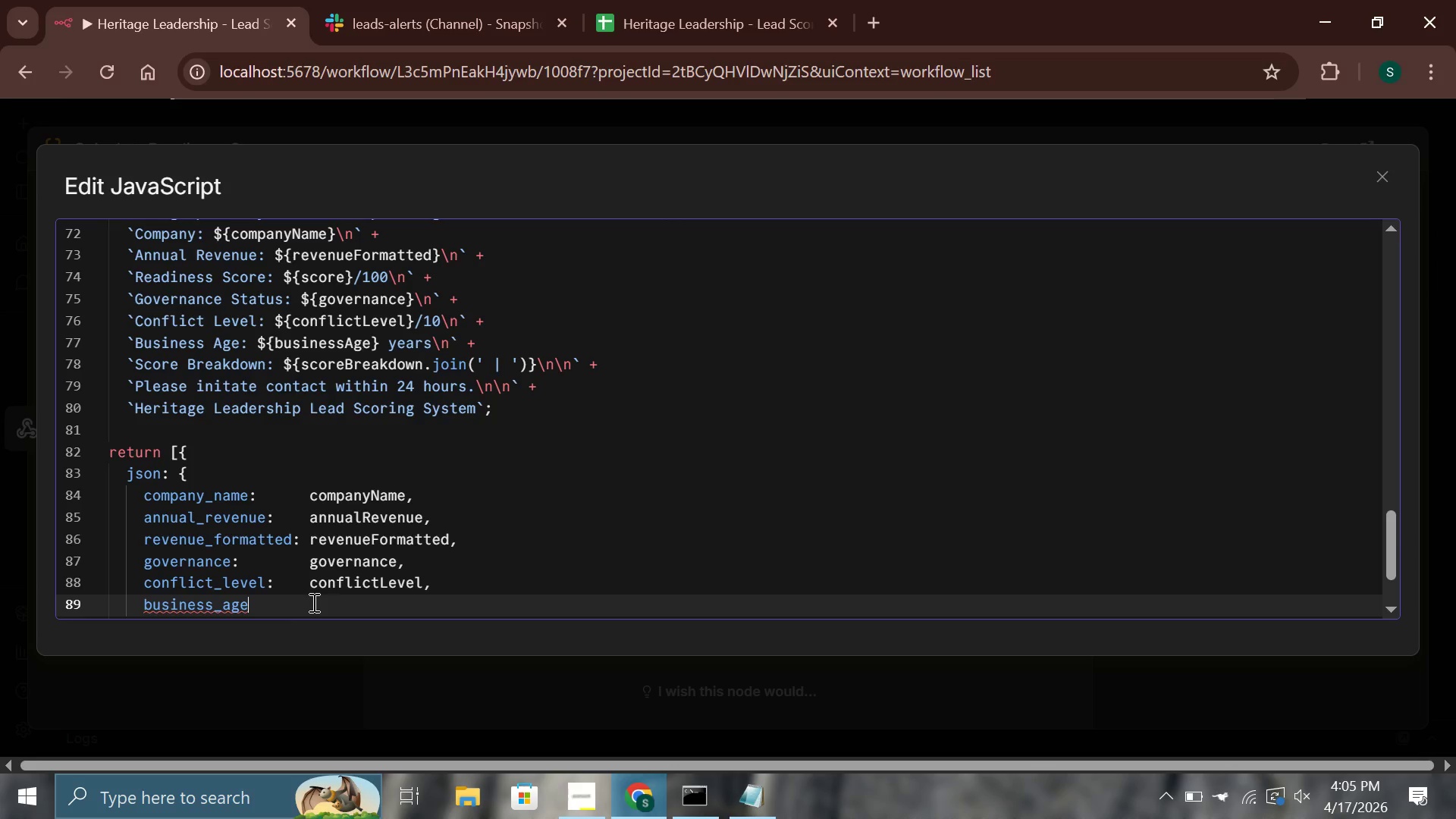 
key(Shift+Semicolon)
 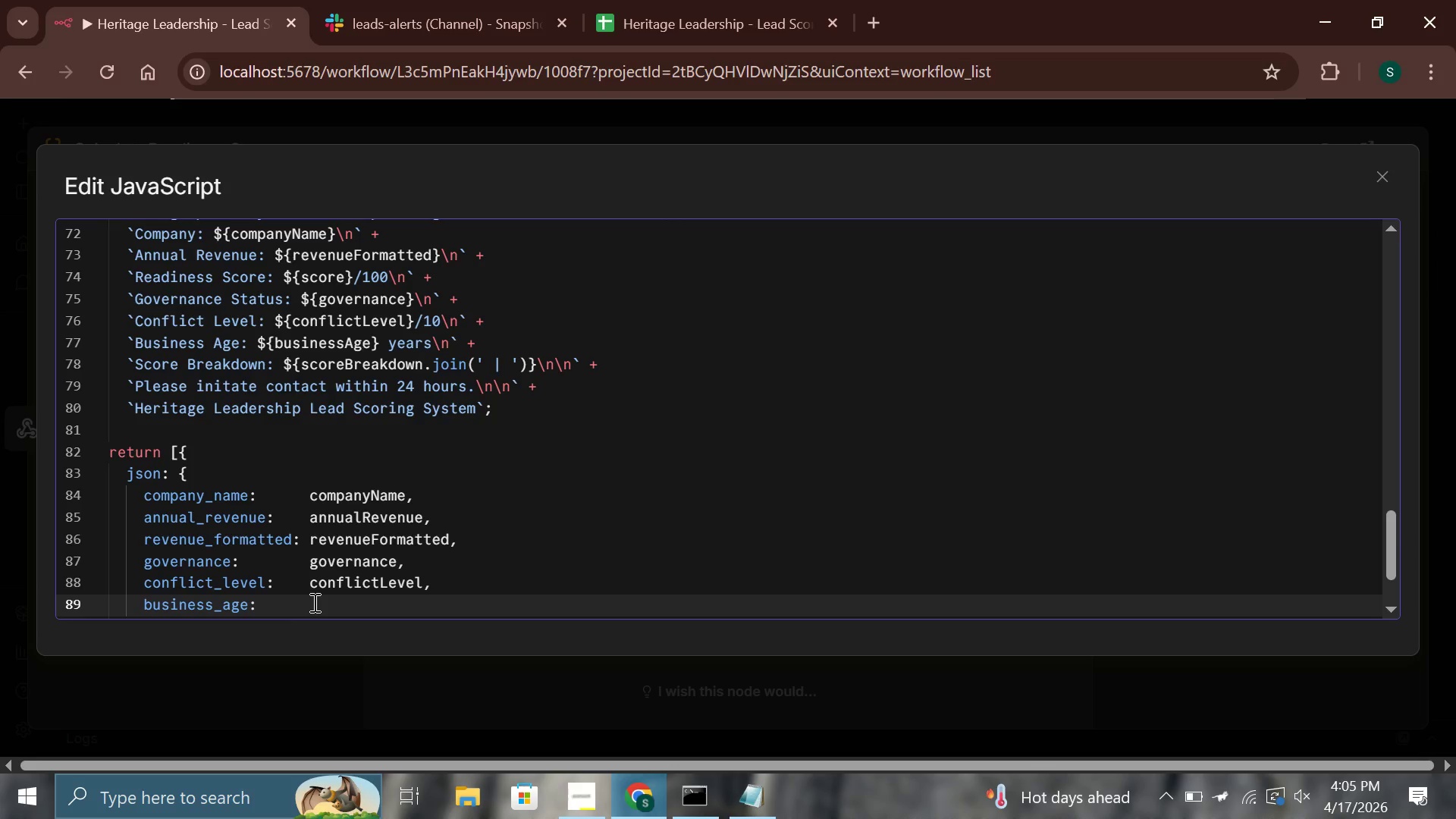 
key(Space)
 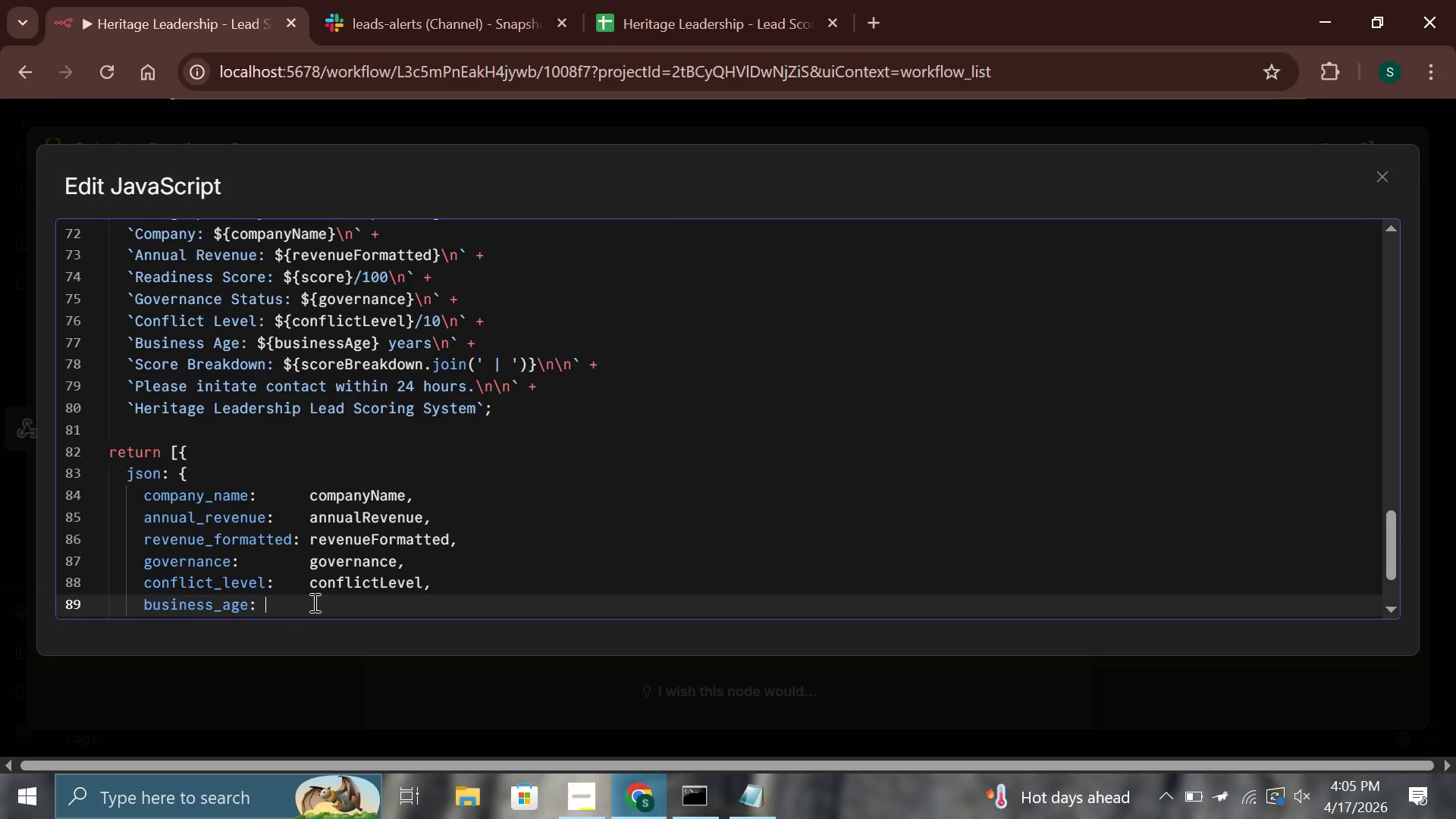 
key(Space)
 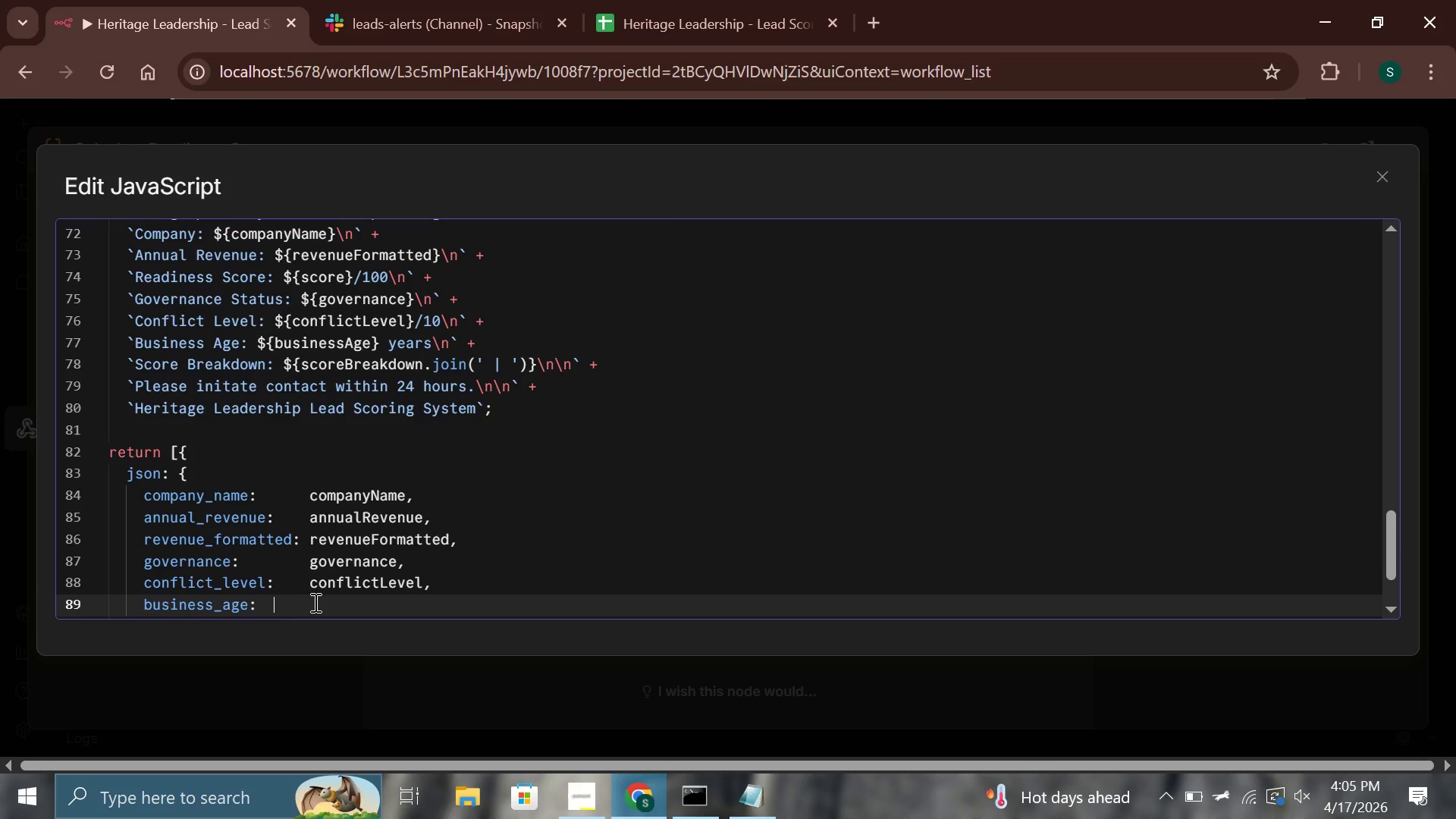 
key(Space)
 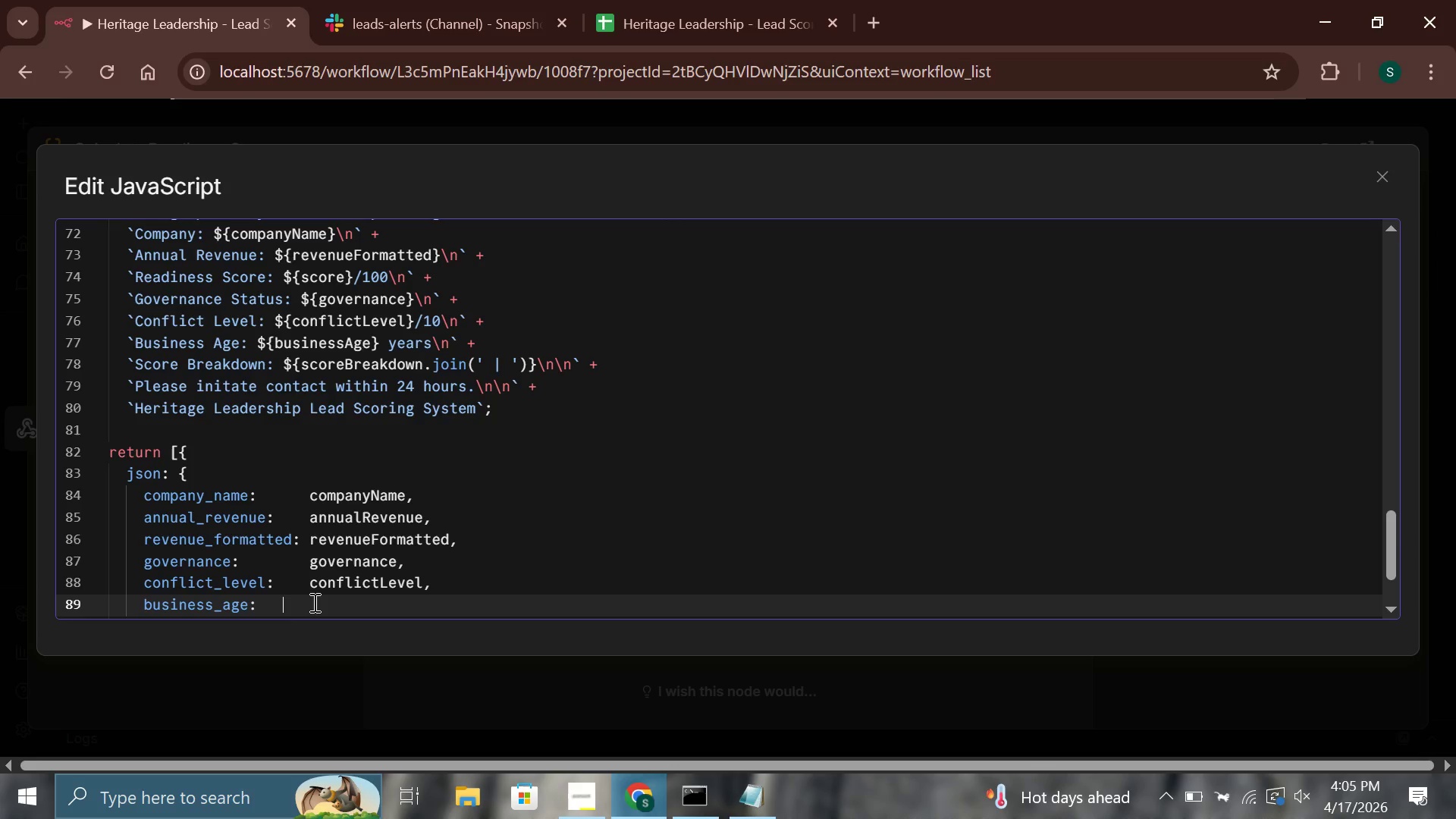 
key(Space)
 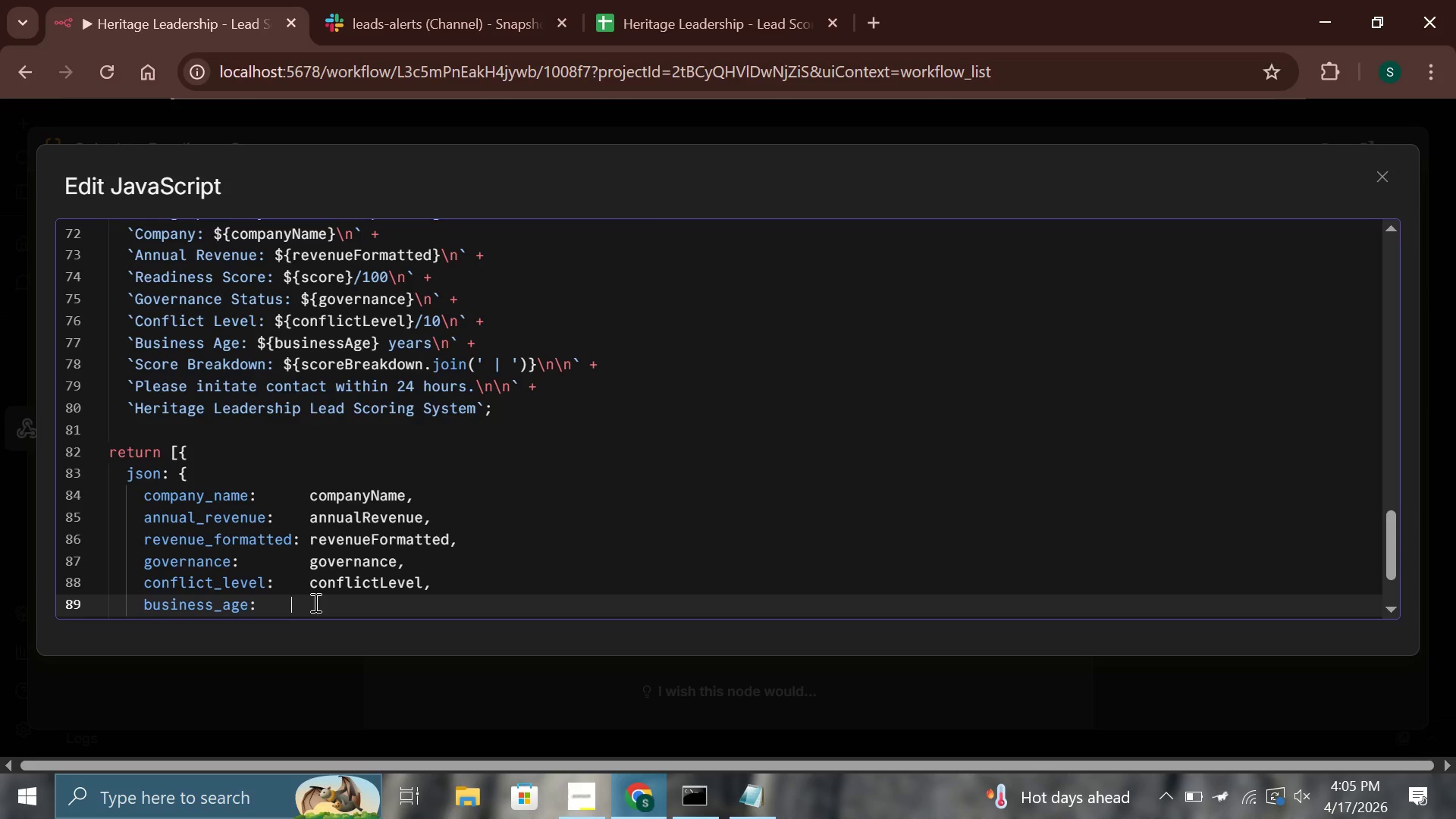 
key(Space)
 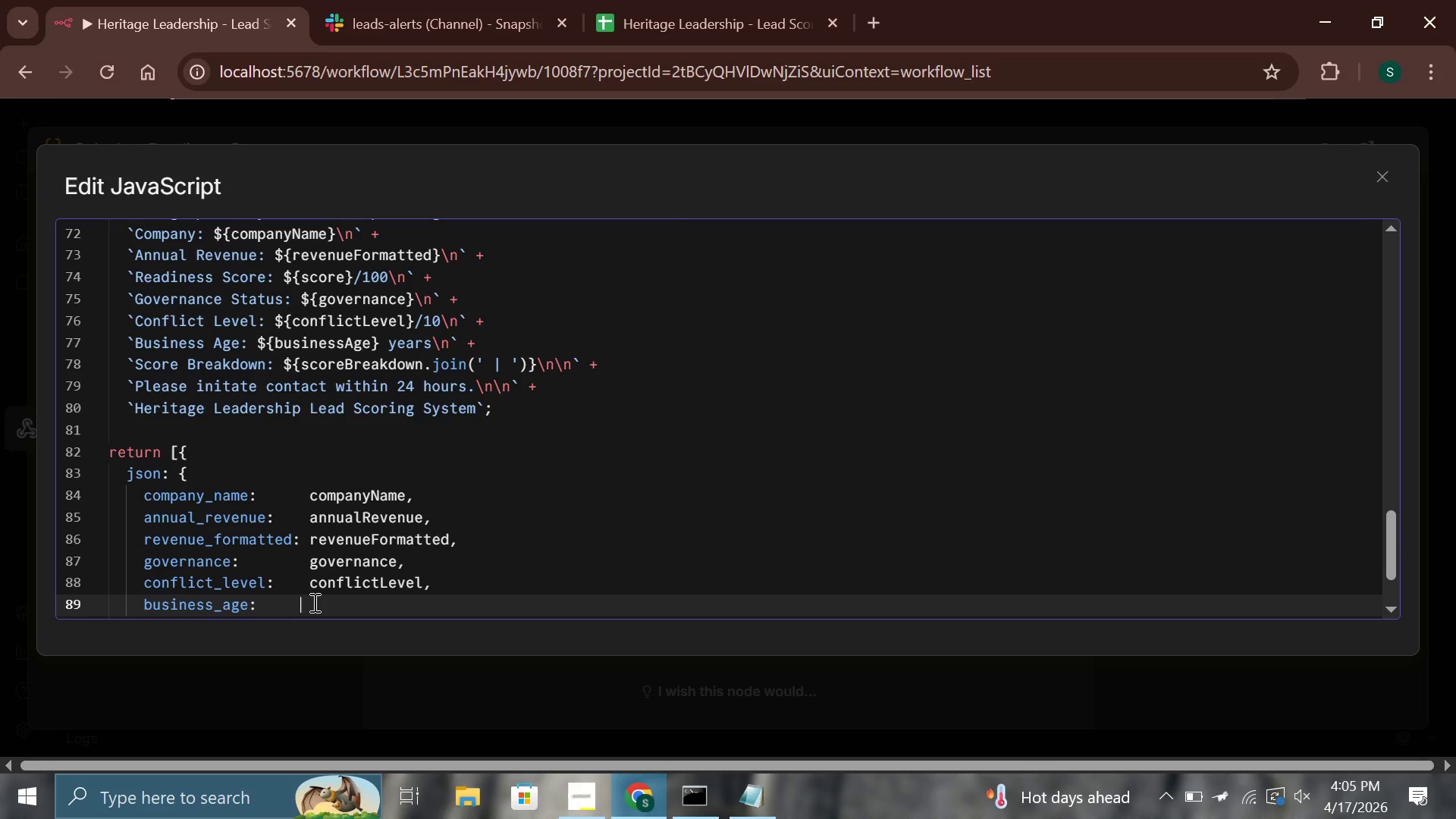 
key(Space)
 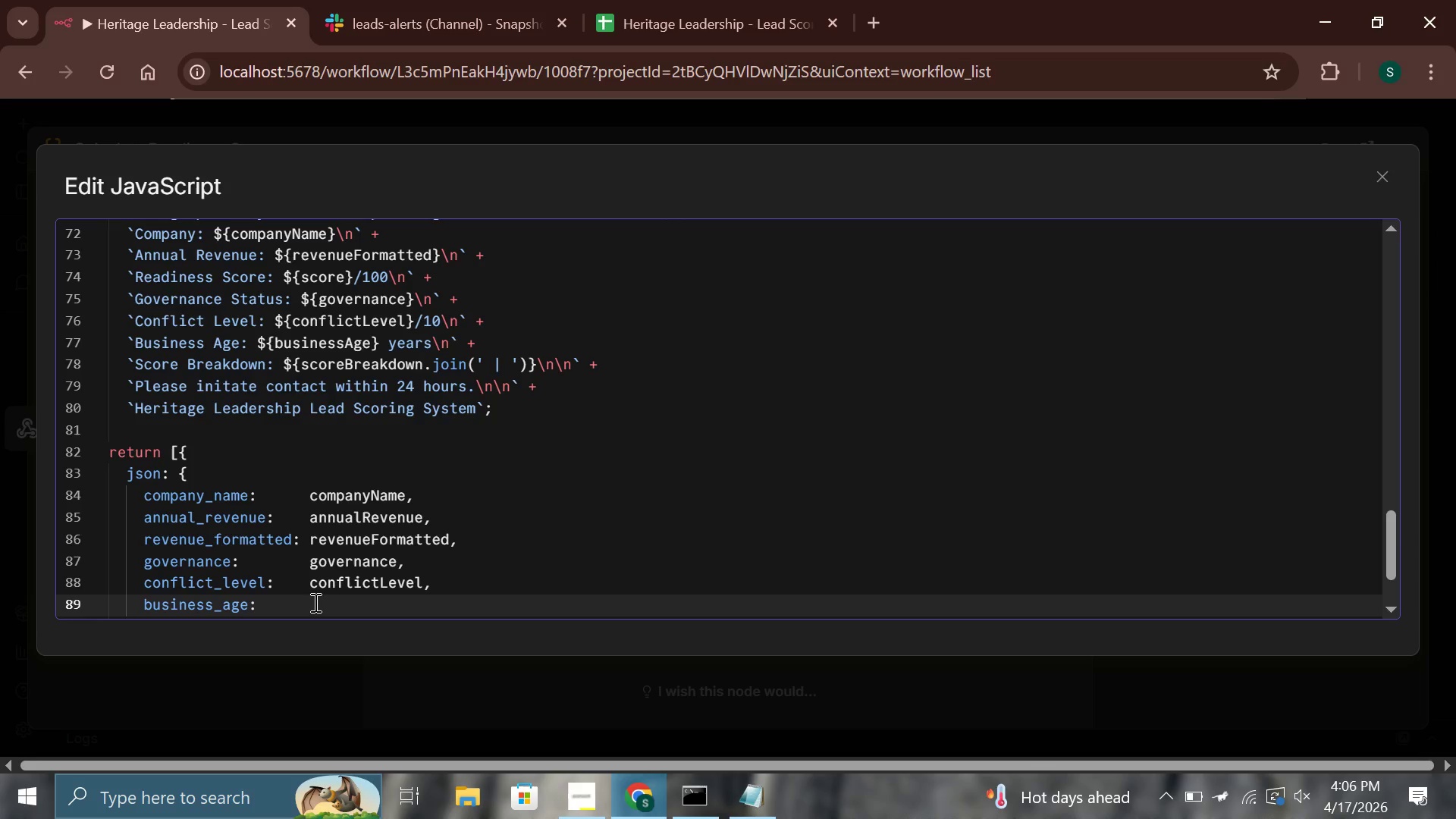 
wait(6.0)
 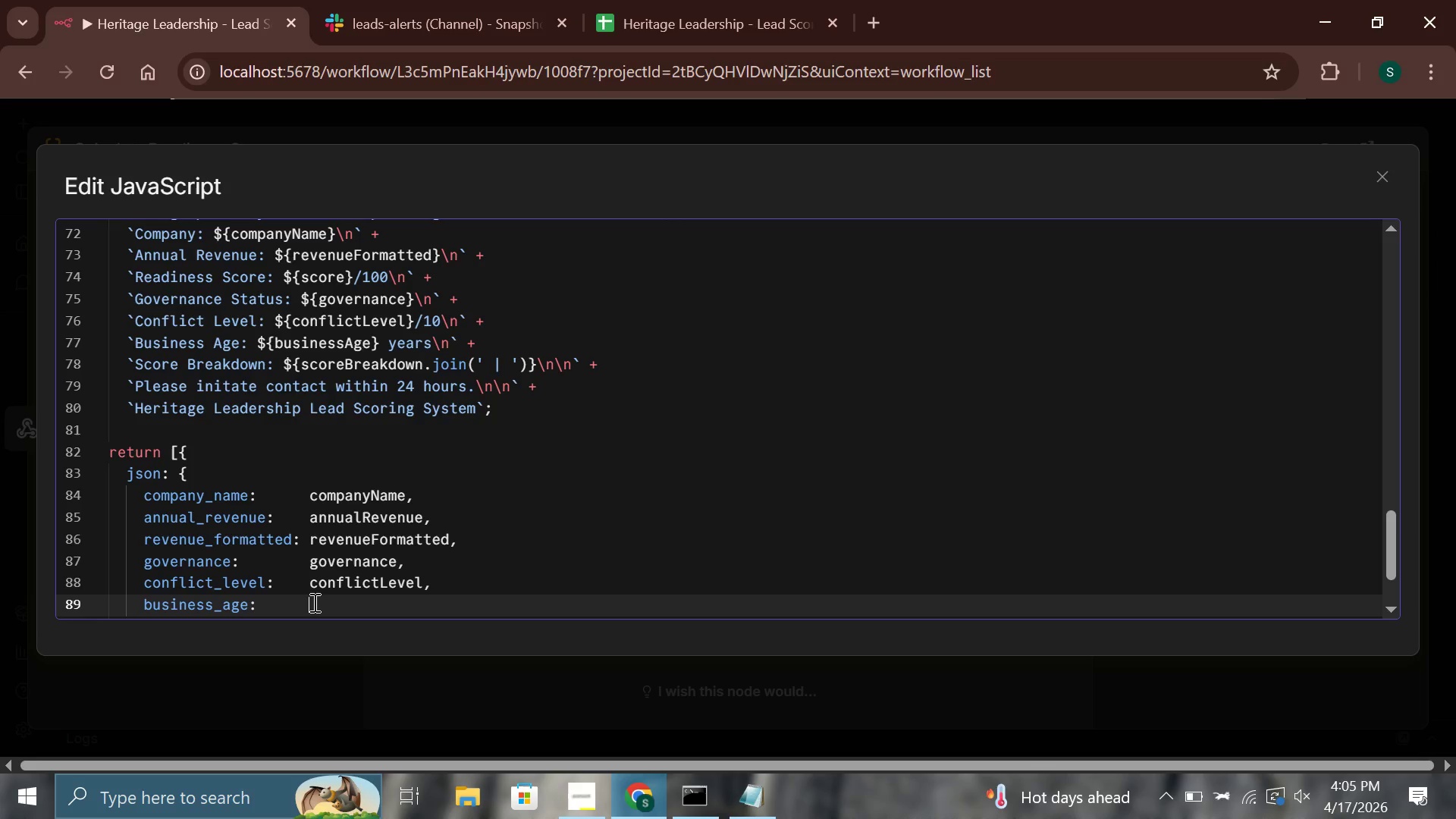 
type(shareholder)
 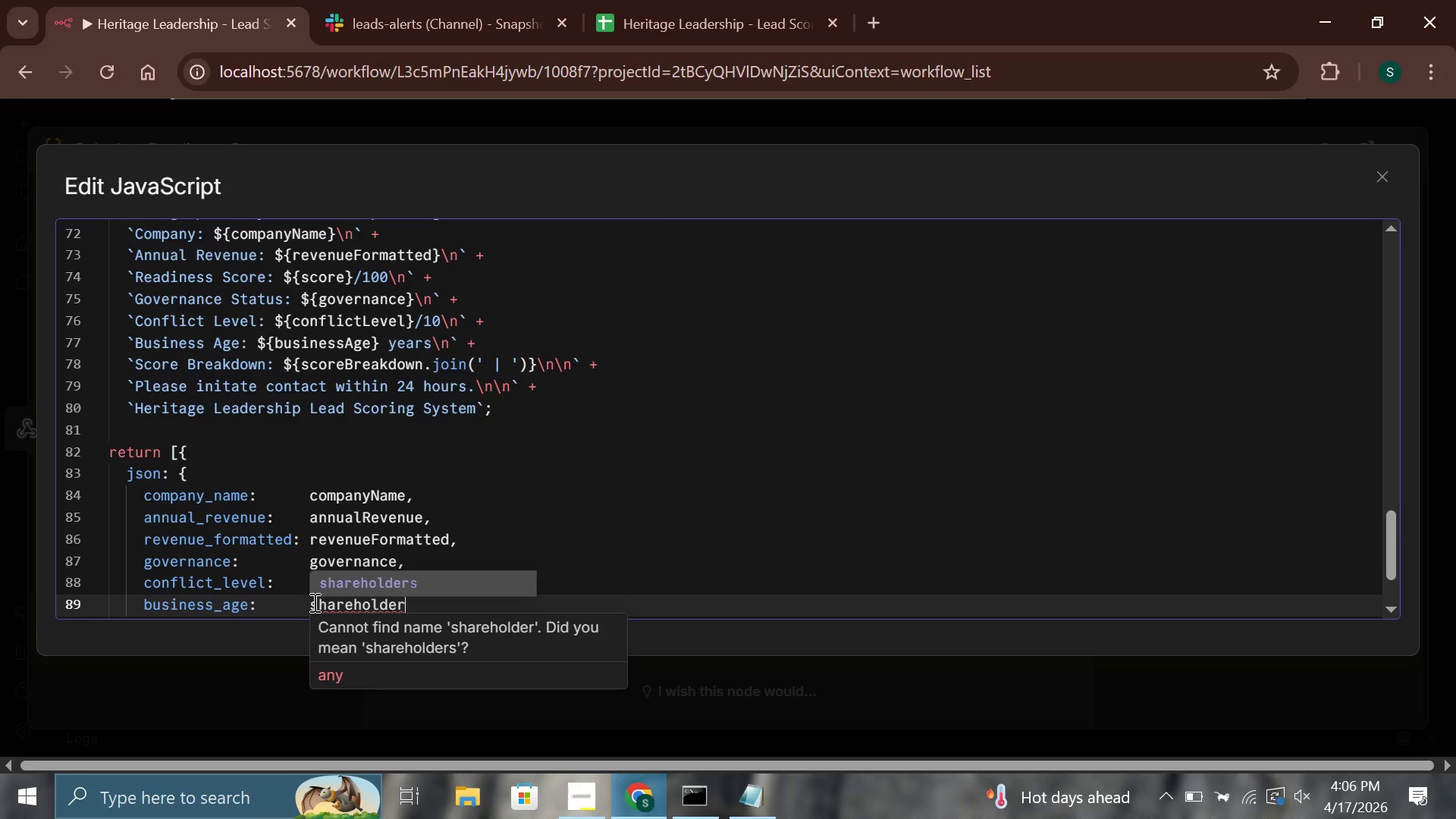 
wait(6.58)
 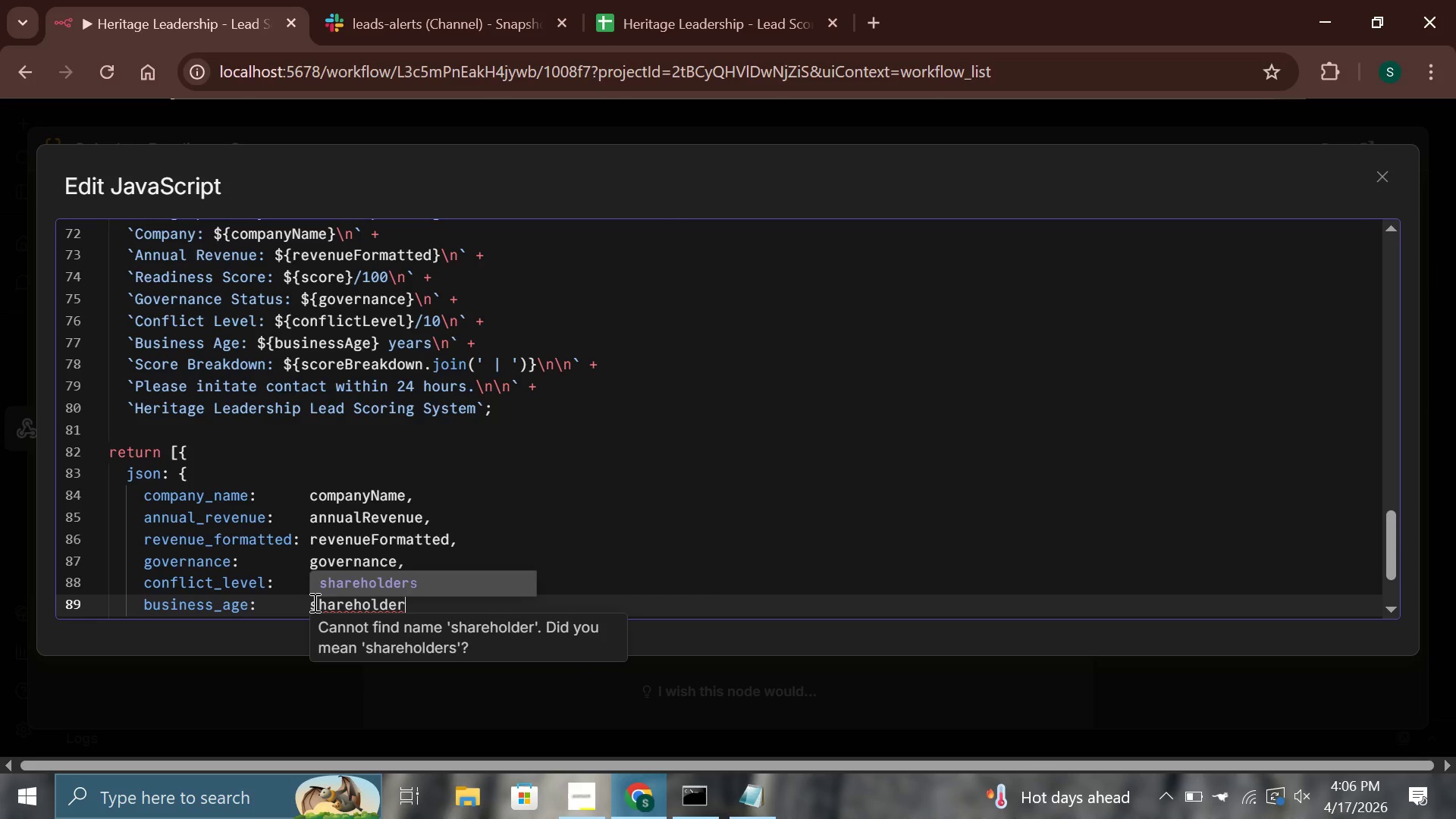 
key(Comma)
 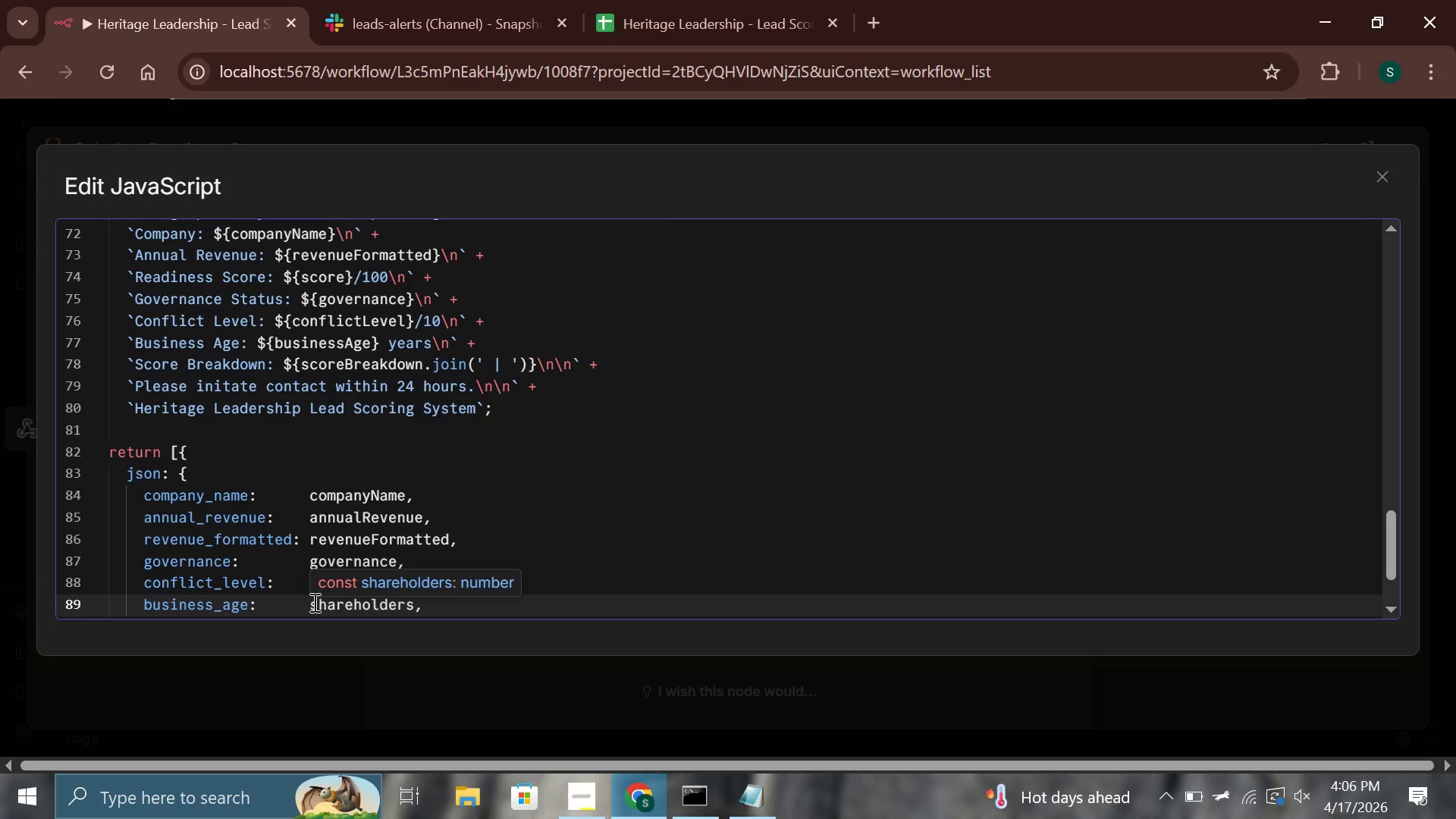 
wait(19.27)
 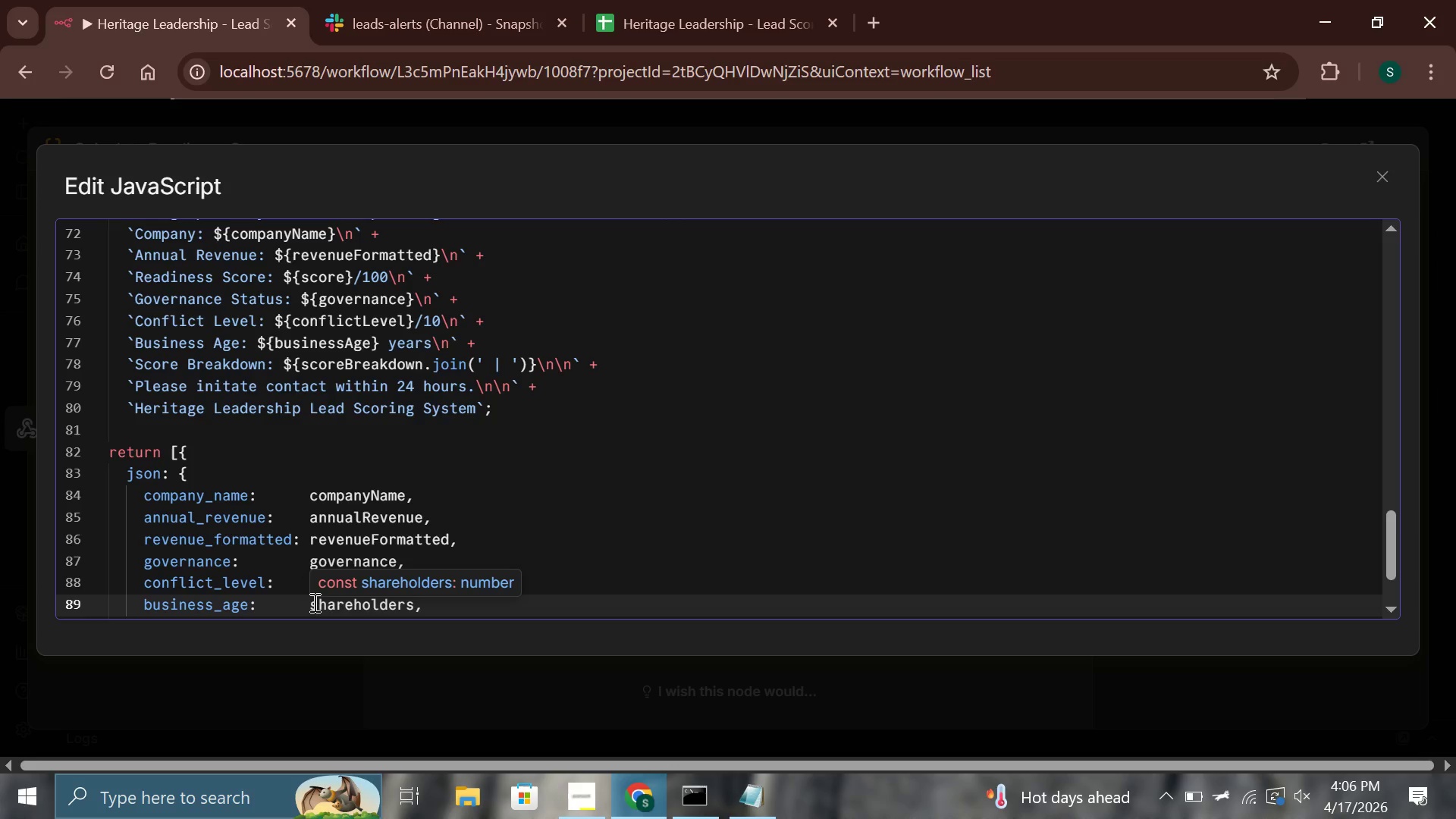 
key(Enter)
 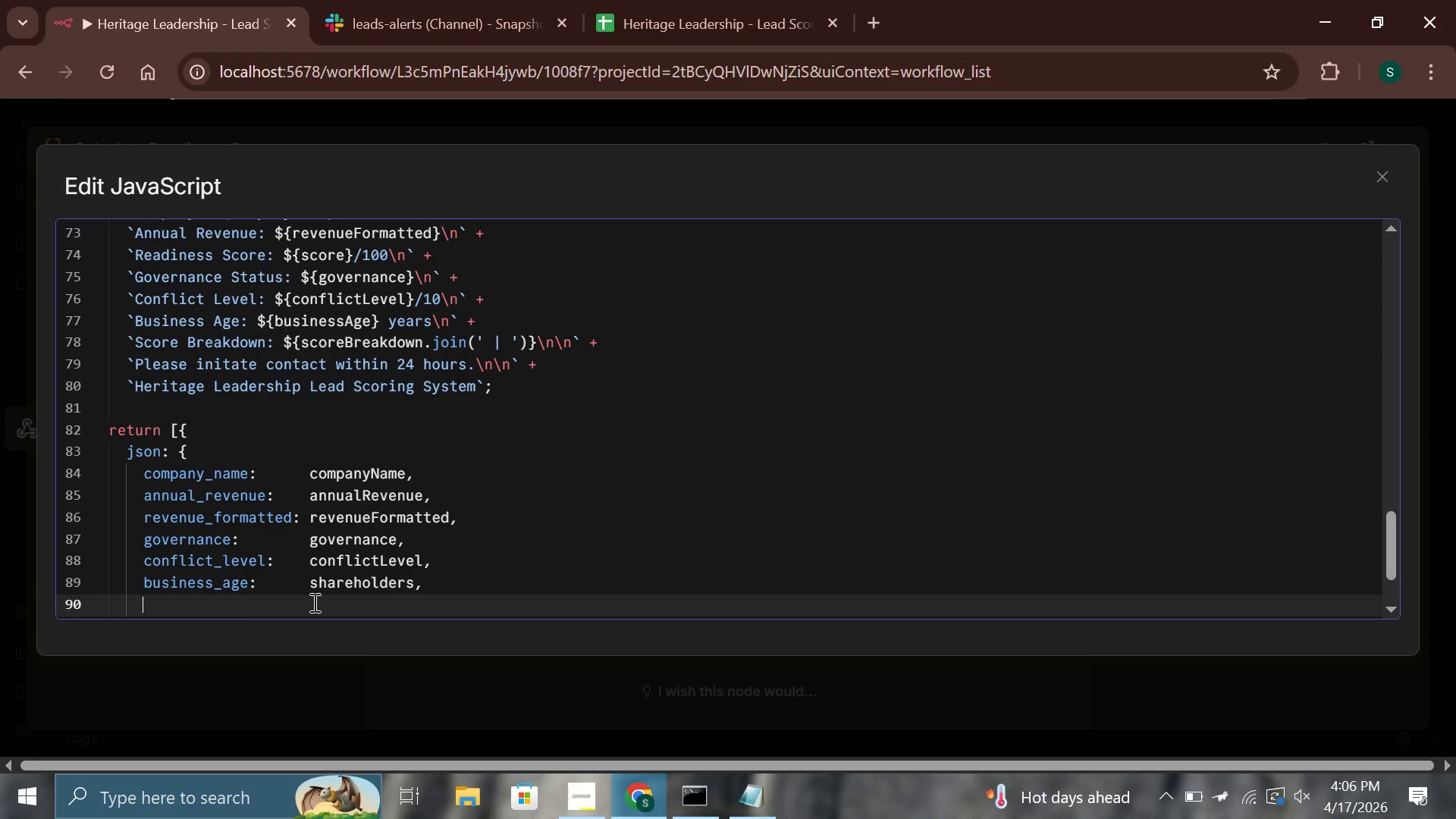 
wait(7.05)
 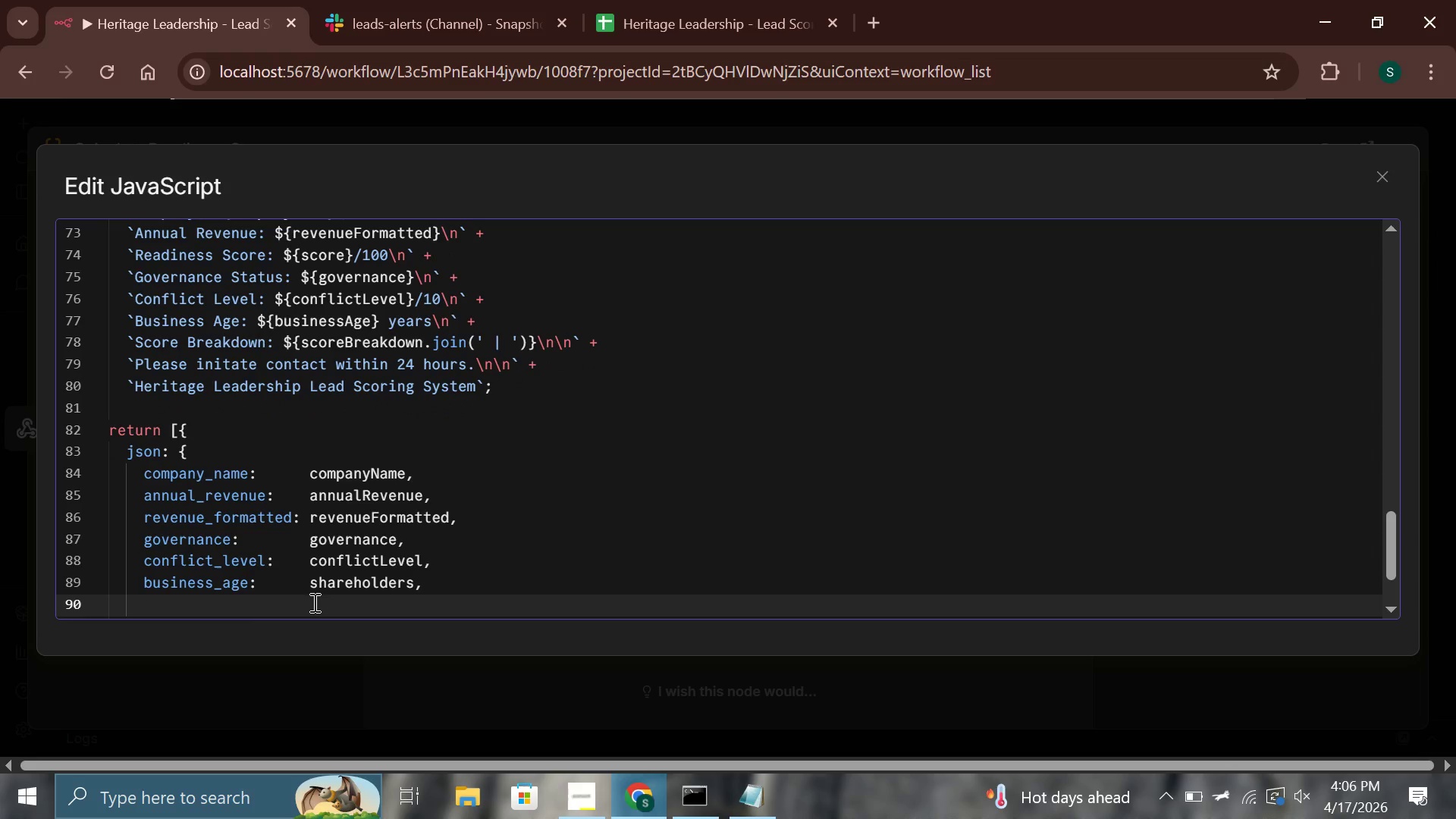 
type(shareholders)
 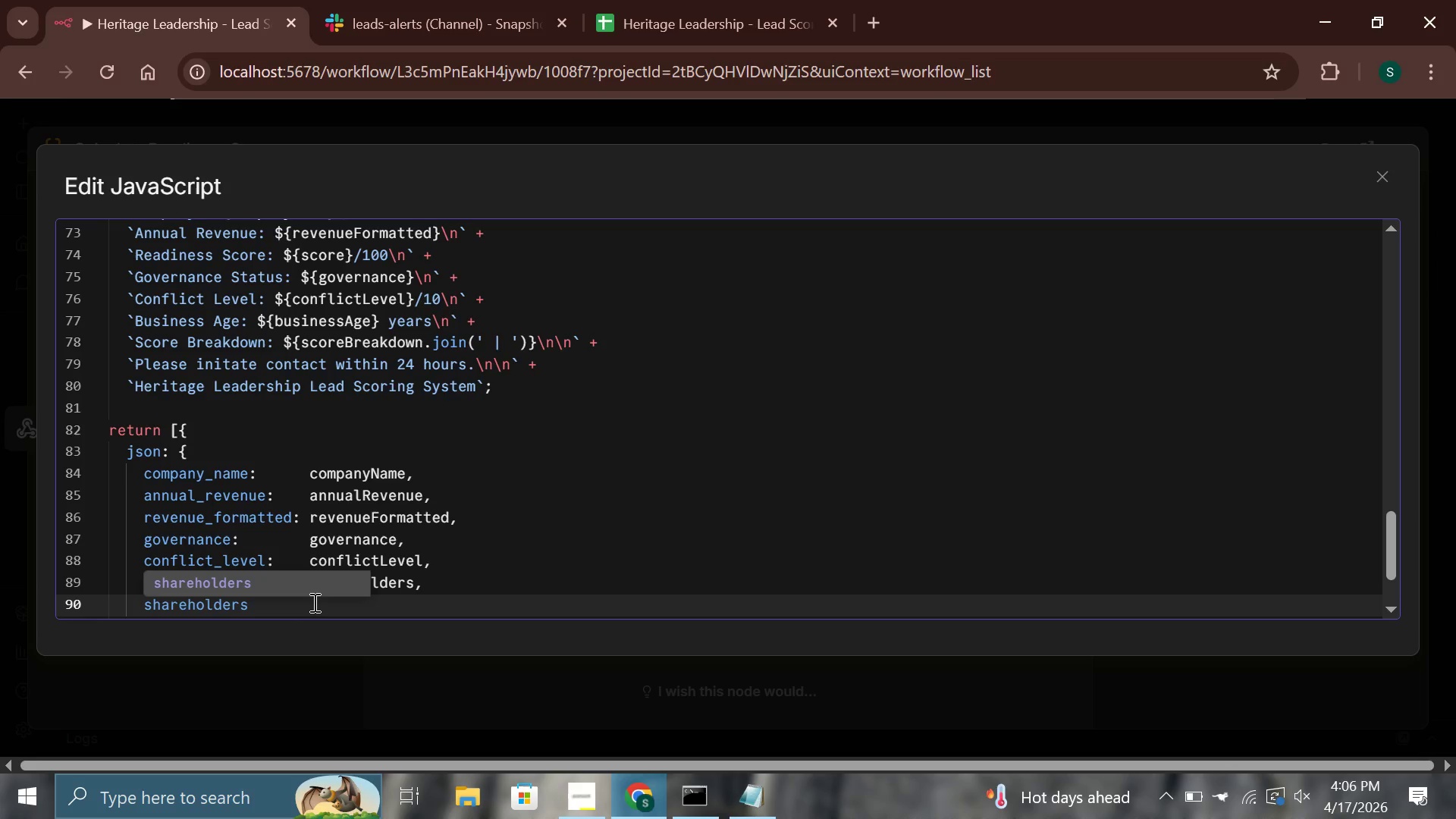 
wait(5.05)
 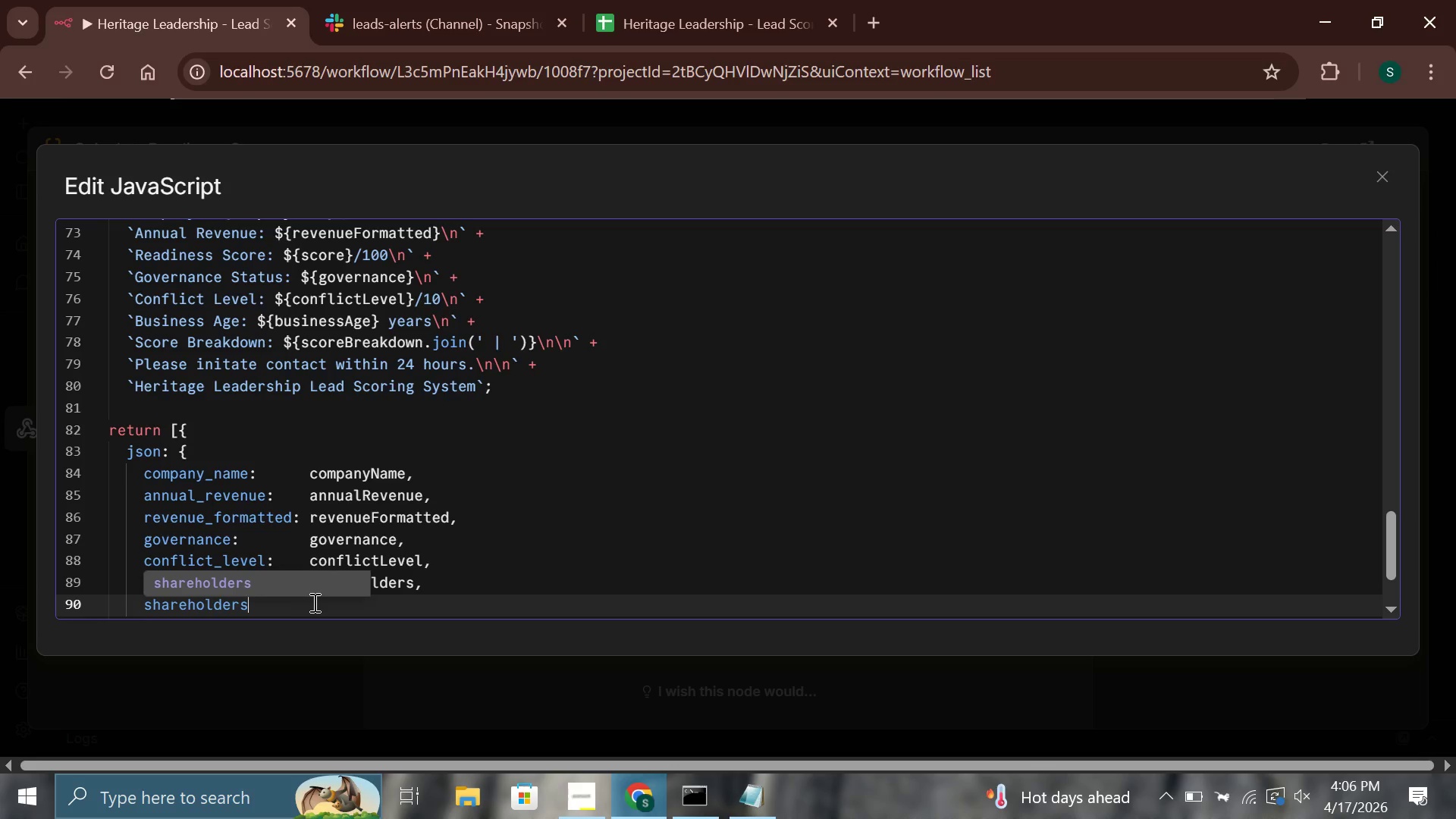 
key(Shift+Semicolon)
 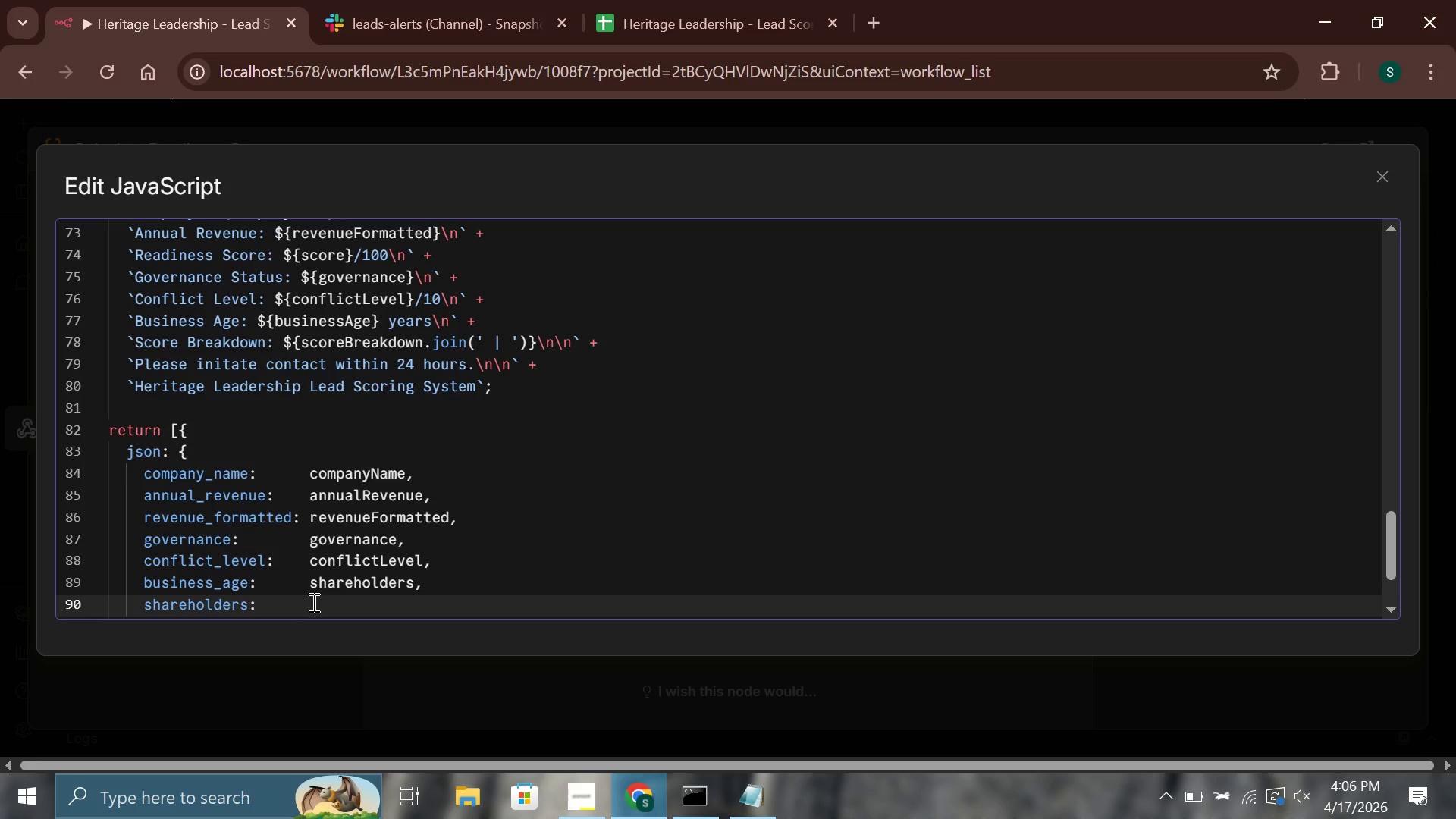 
type(      shareholders)
 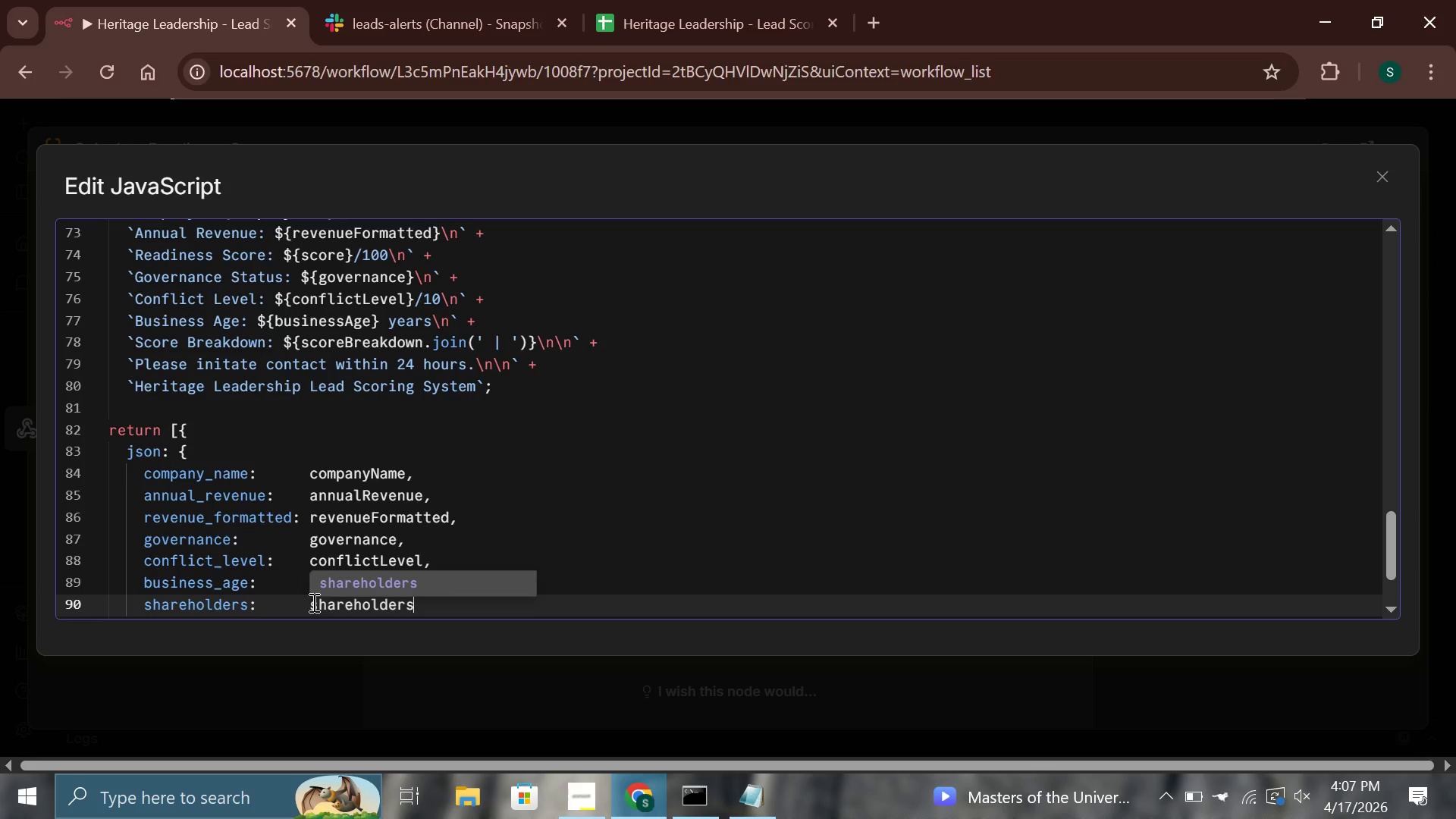 
key(Comma)
 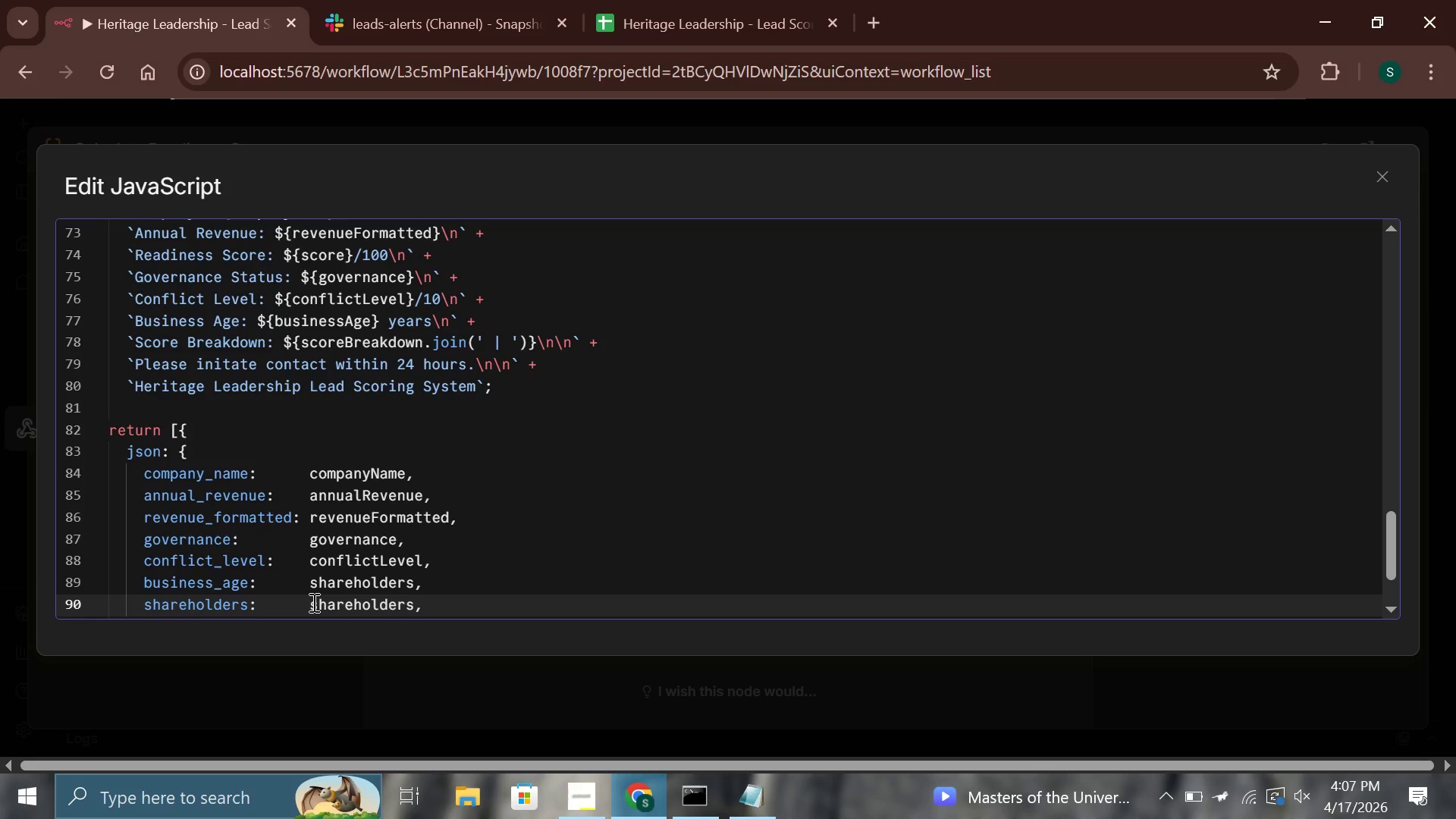 
key(Enter)
 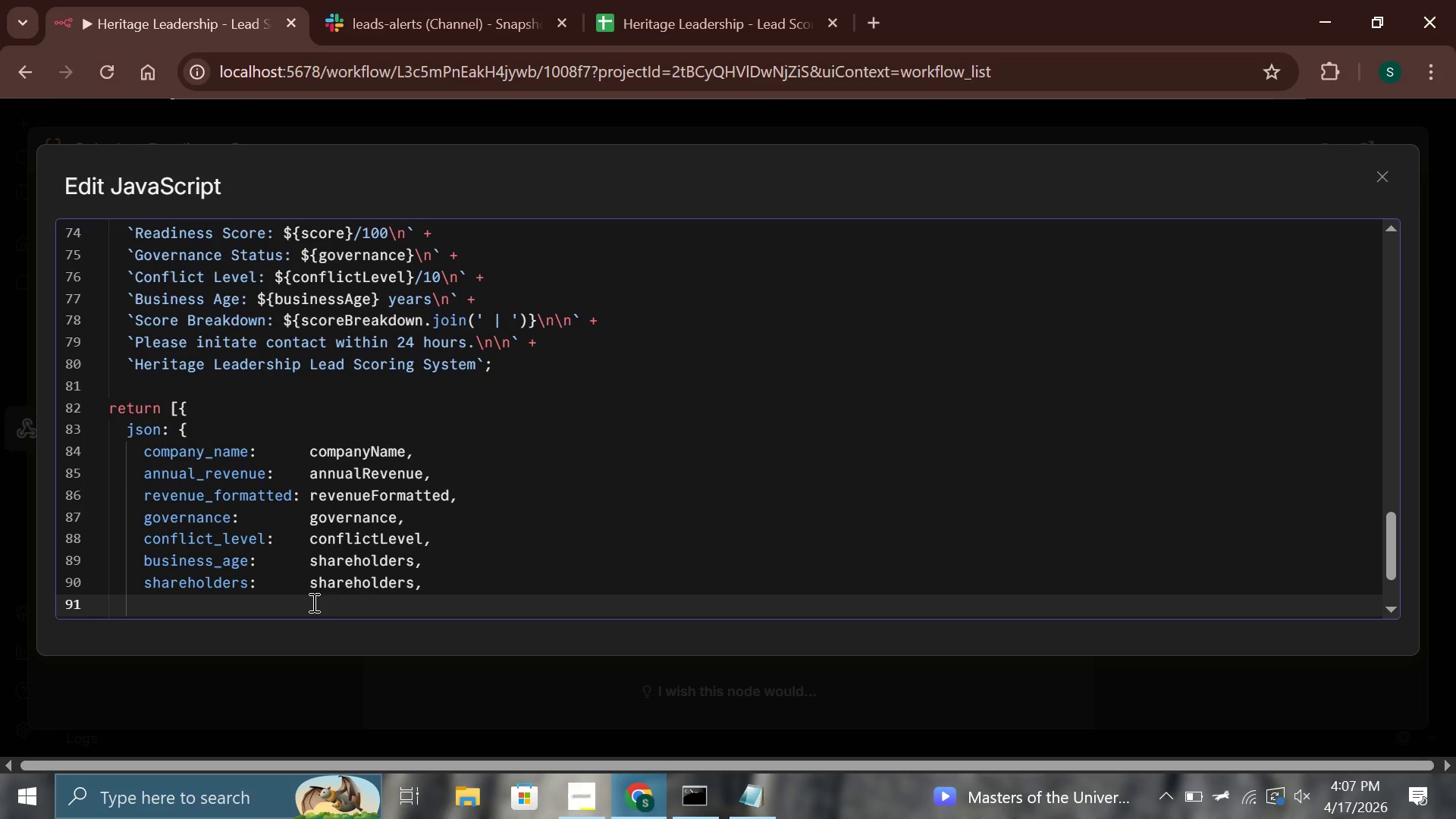 
type(score:             )
 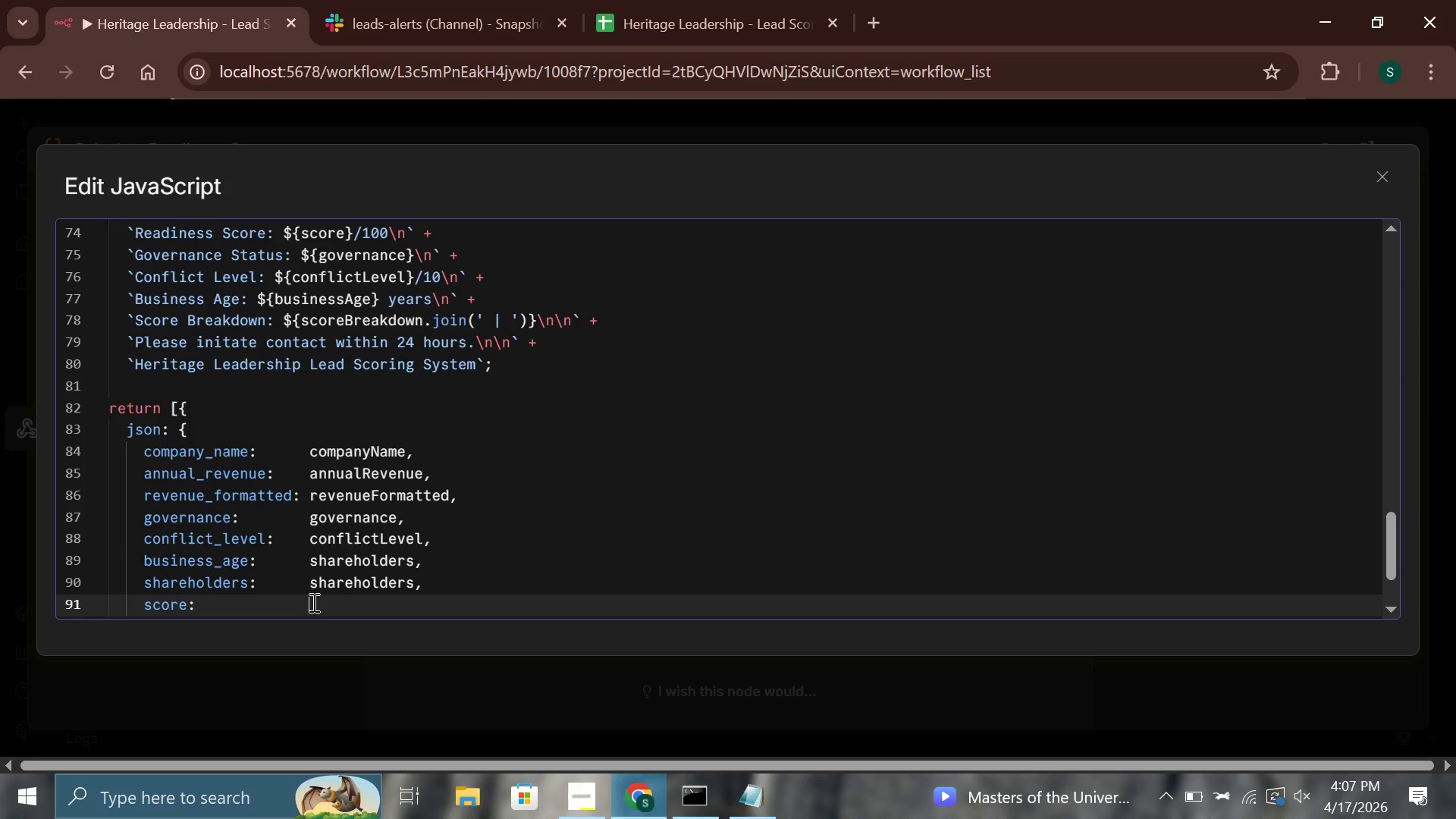 
type(score)
 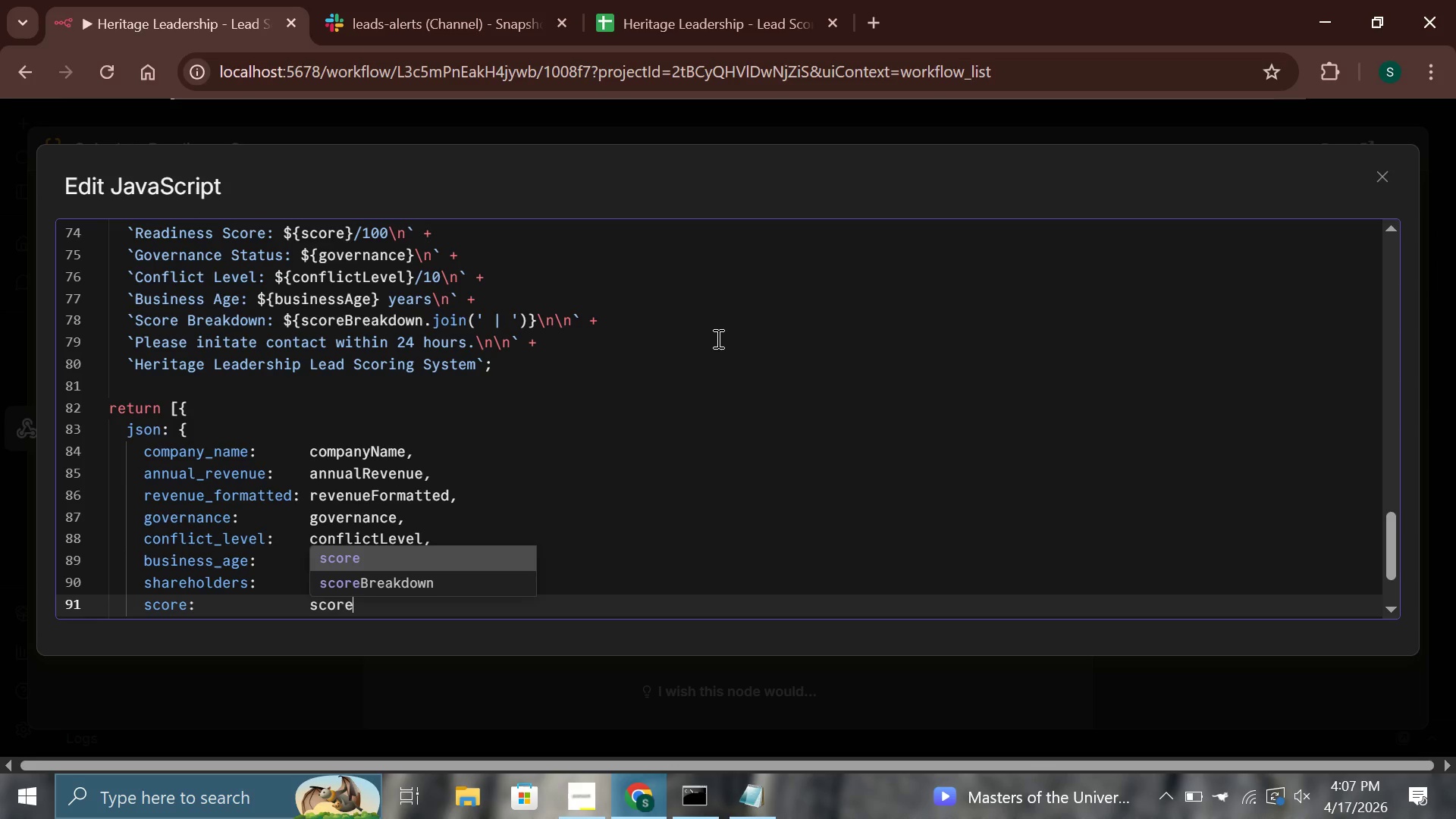 
key(Semicolon)
 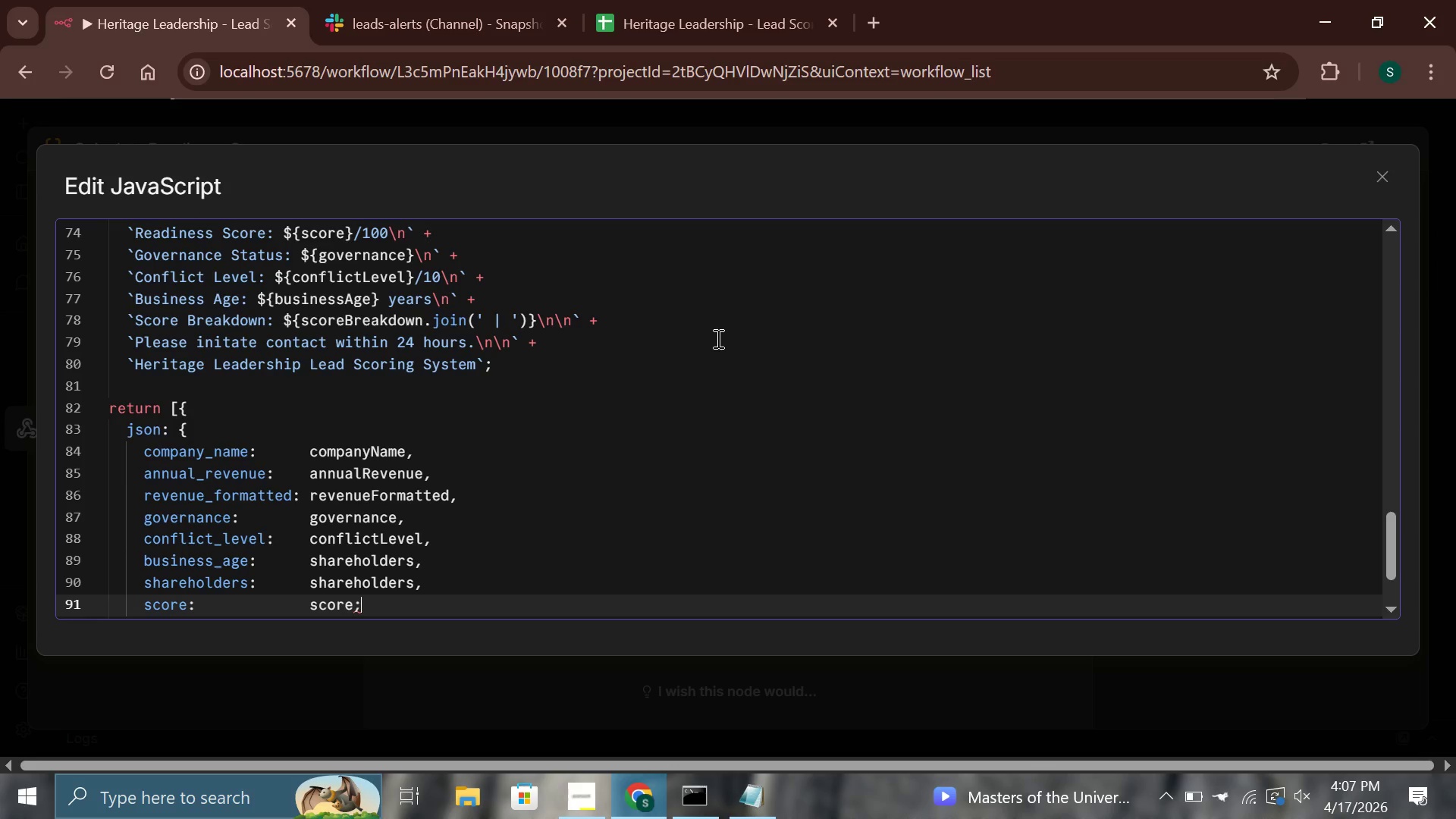 
key(Backspace)
 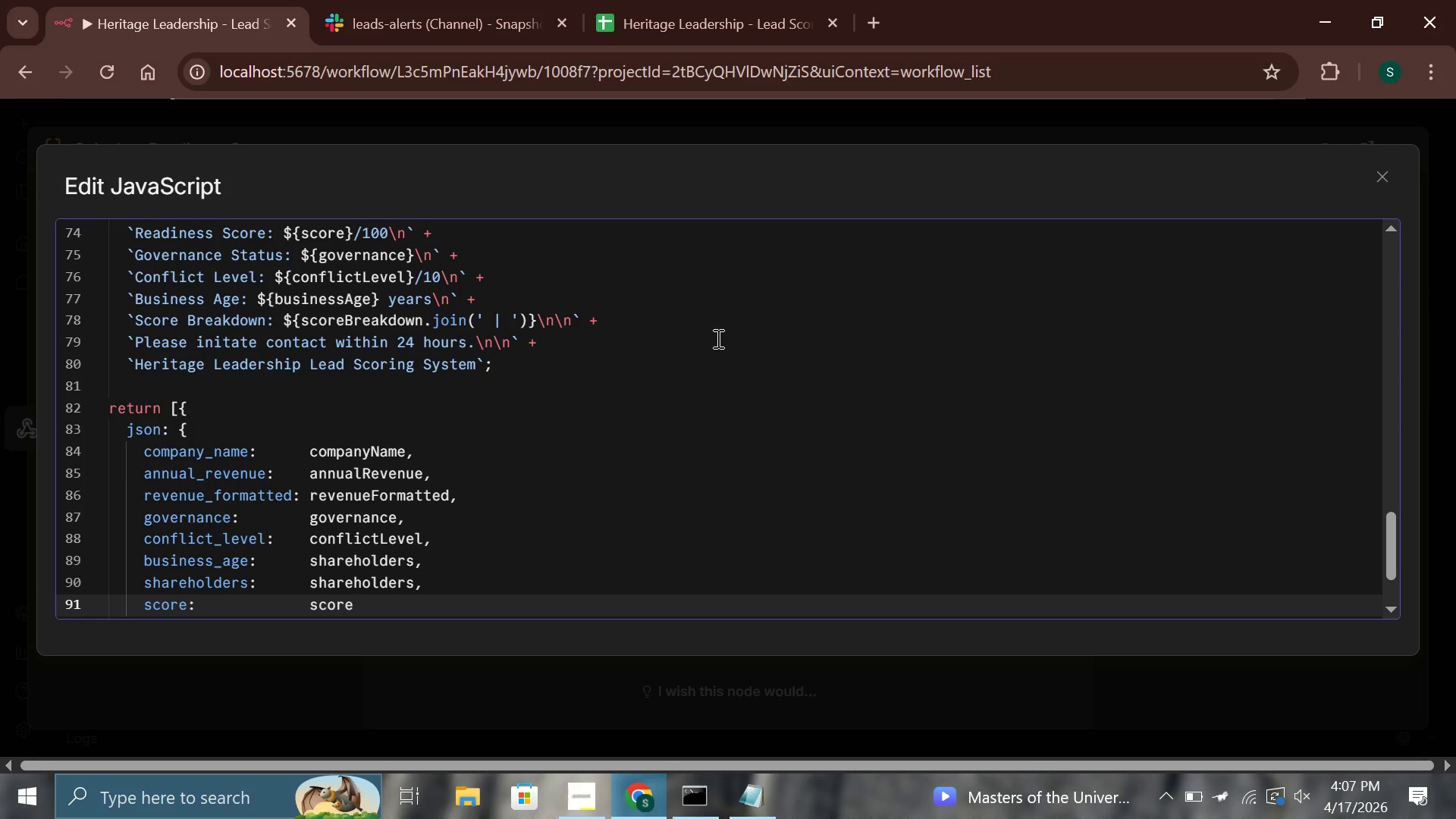 
key(Shift+Semicolon)
 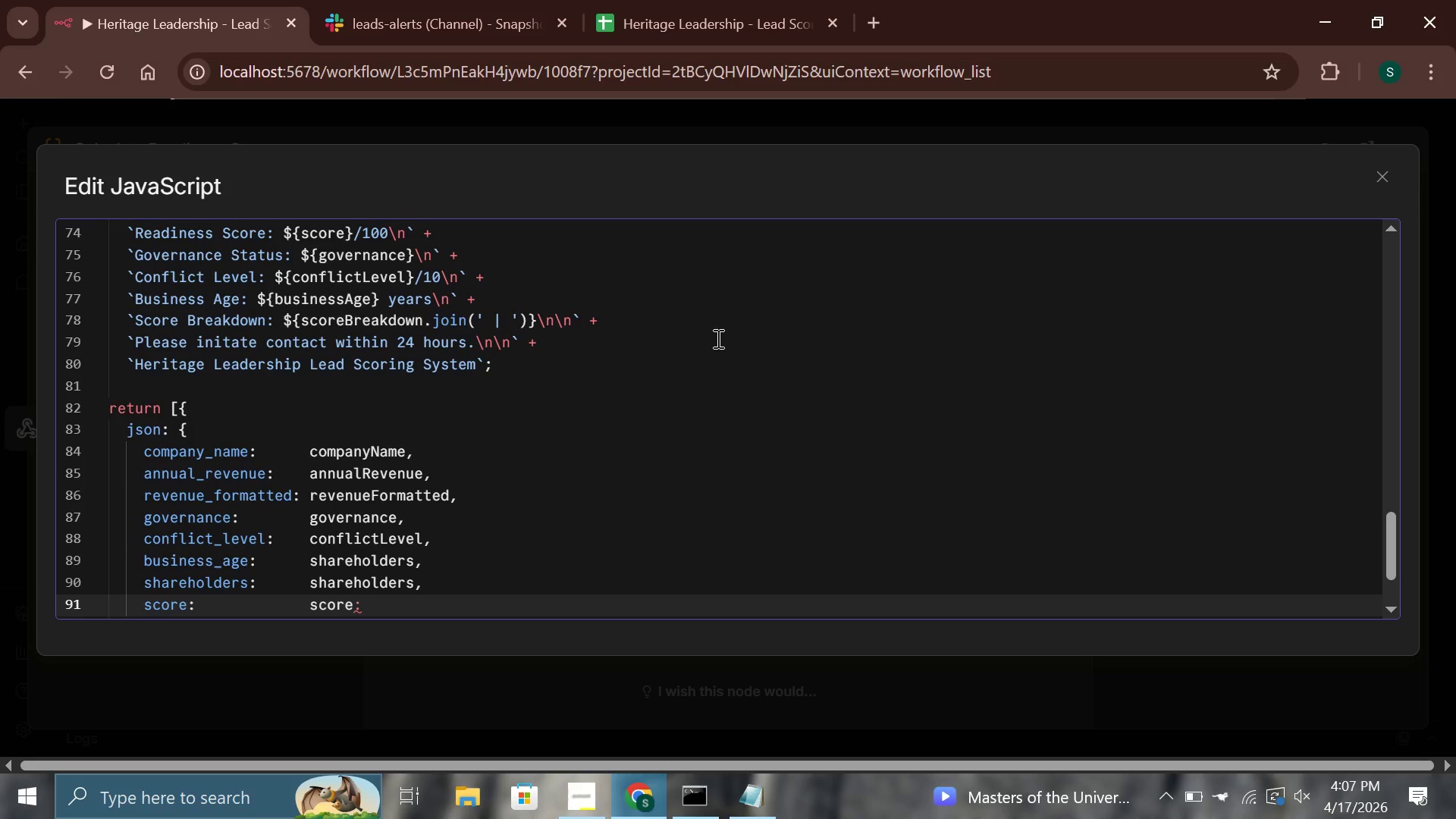 
key(Backspace)
 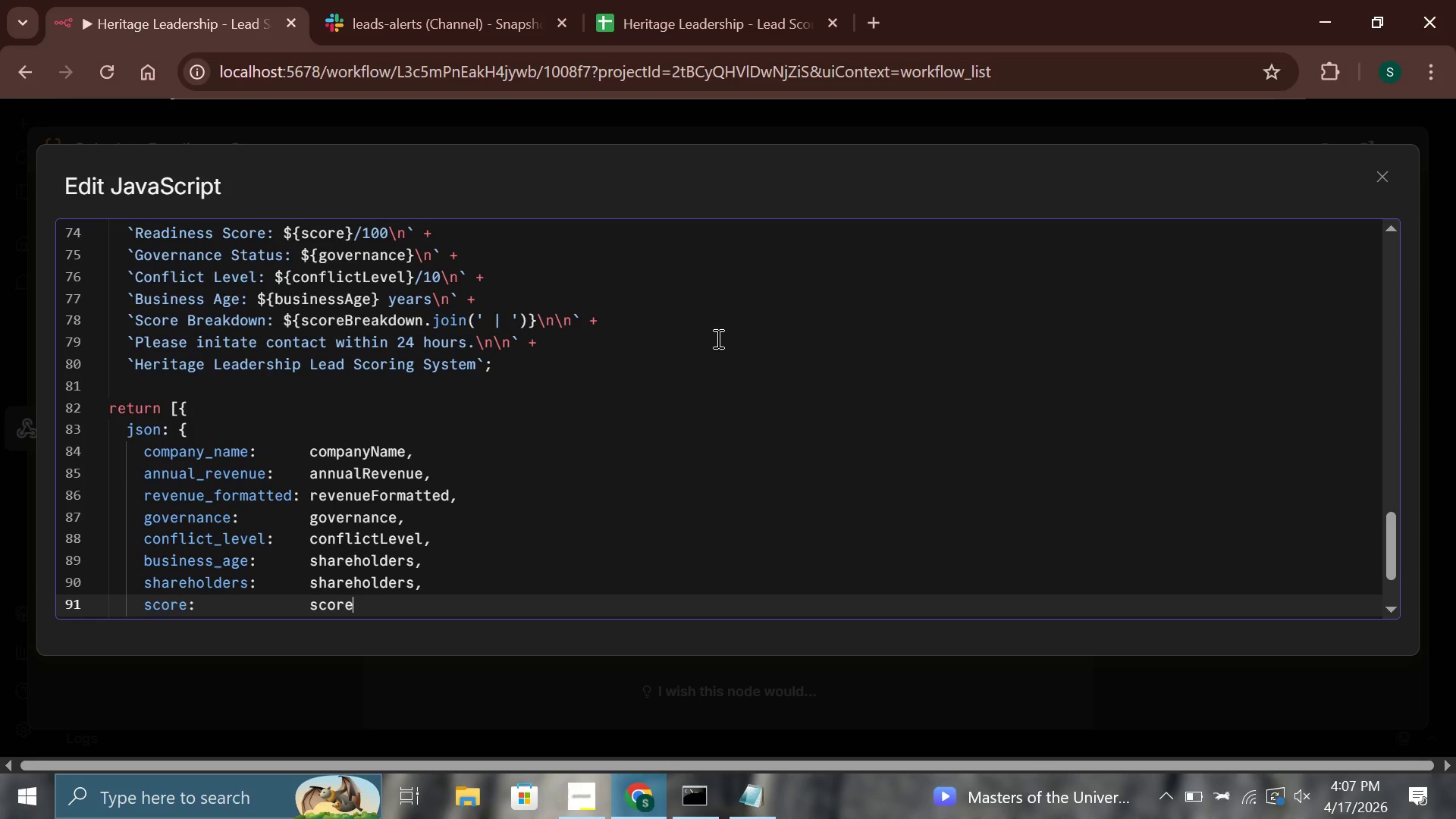 
key(Comma)
 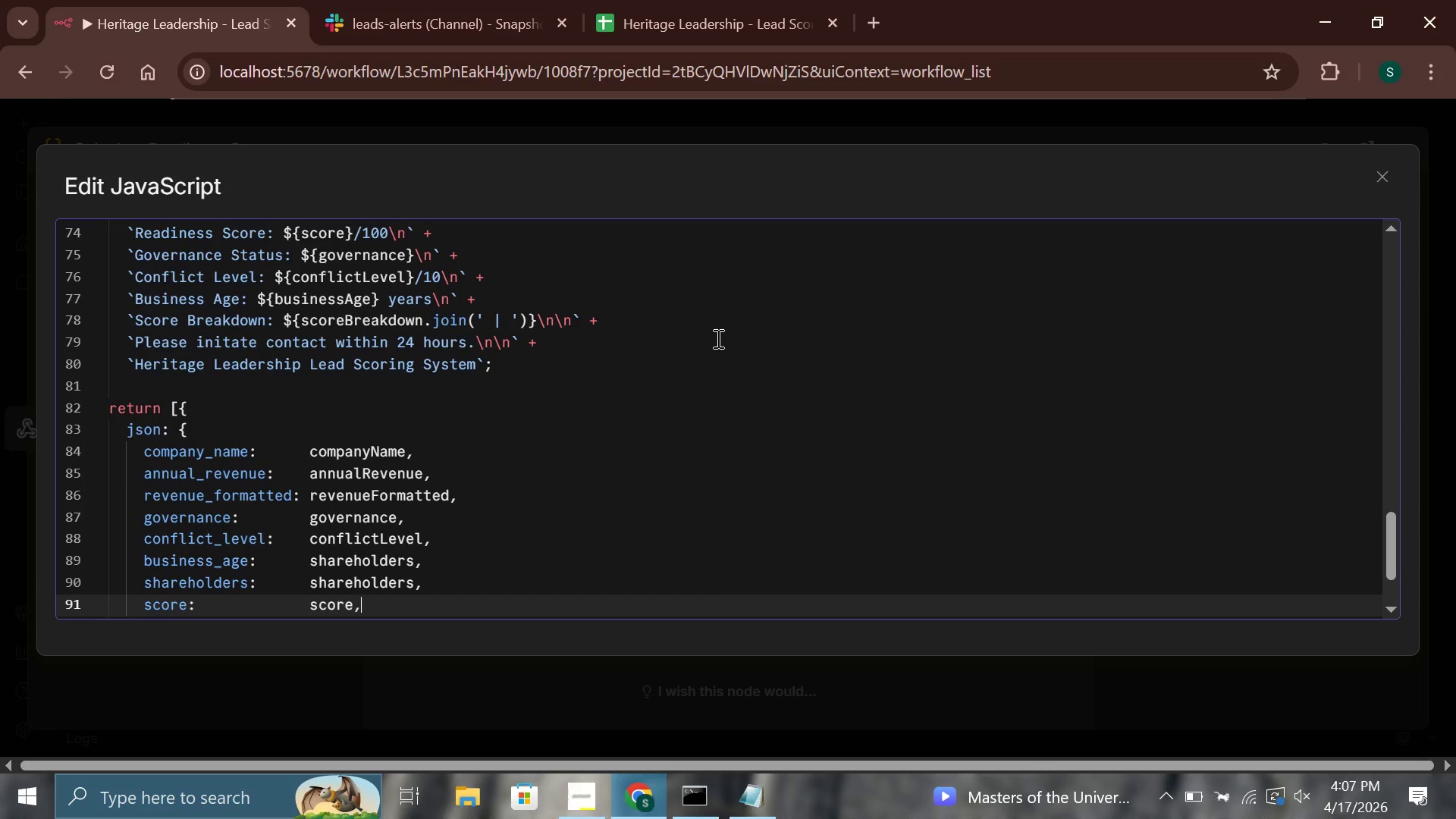 
wait(5.44)
 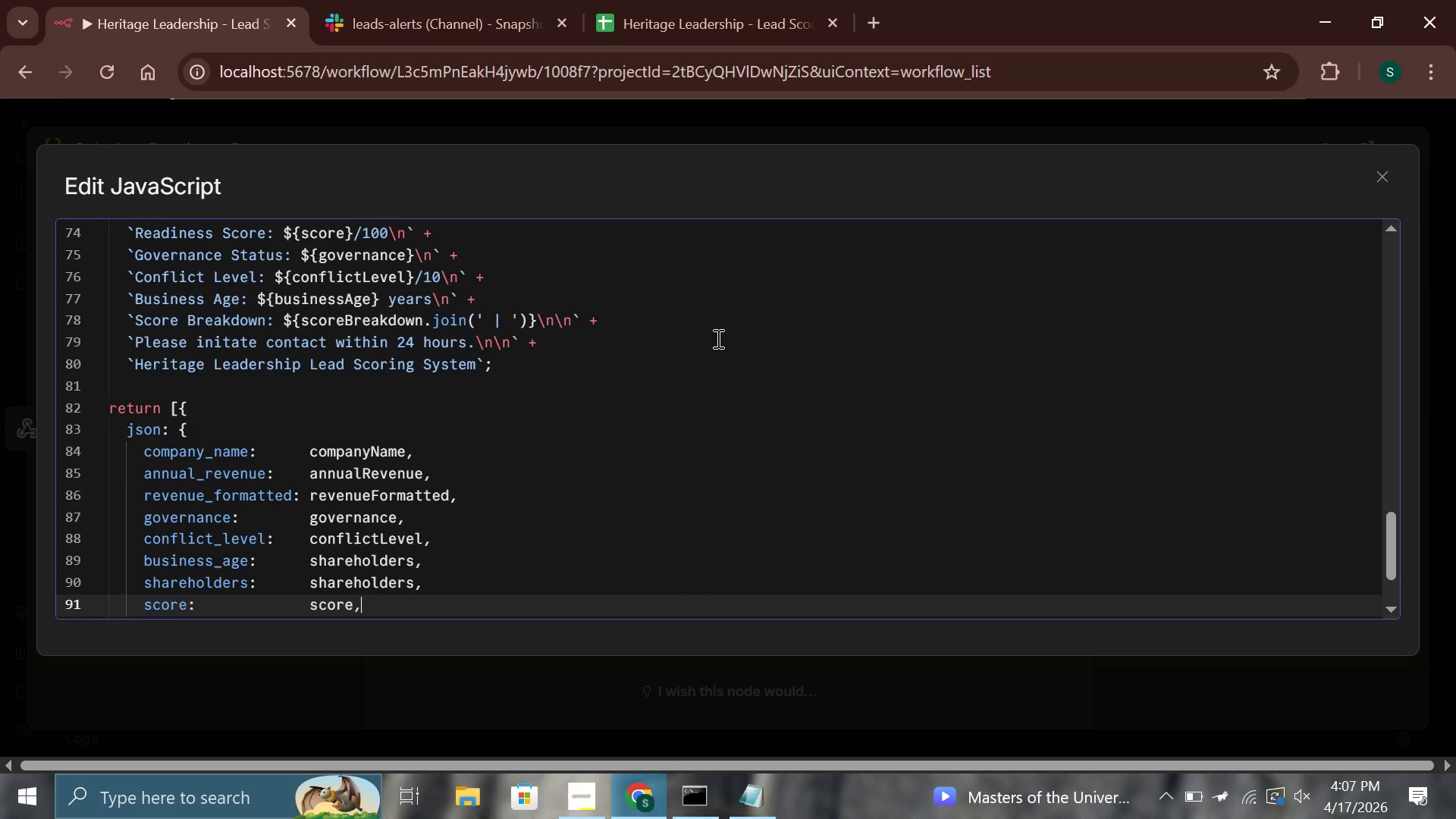 
key(Enter)
 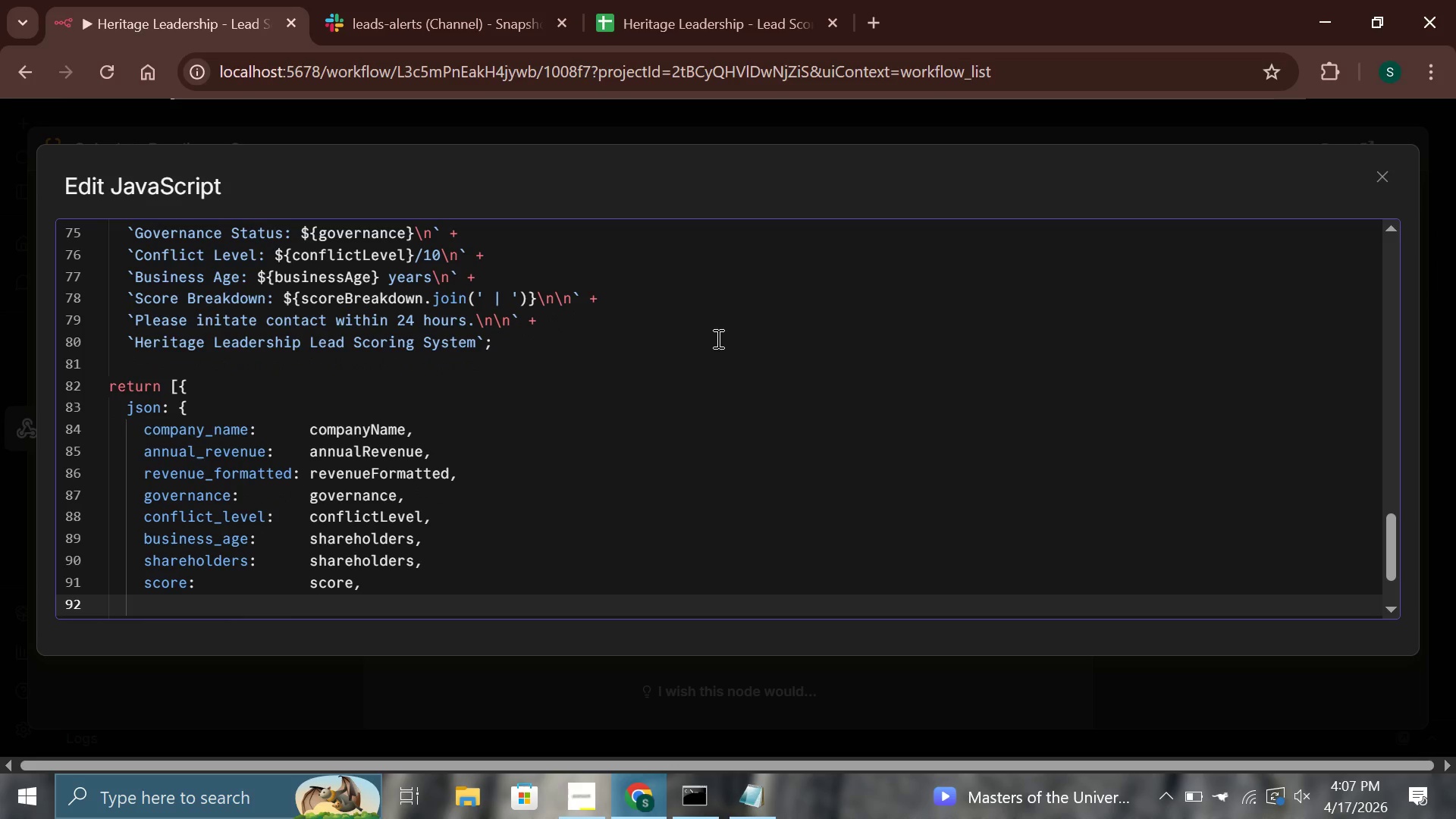 
type(tier)
 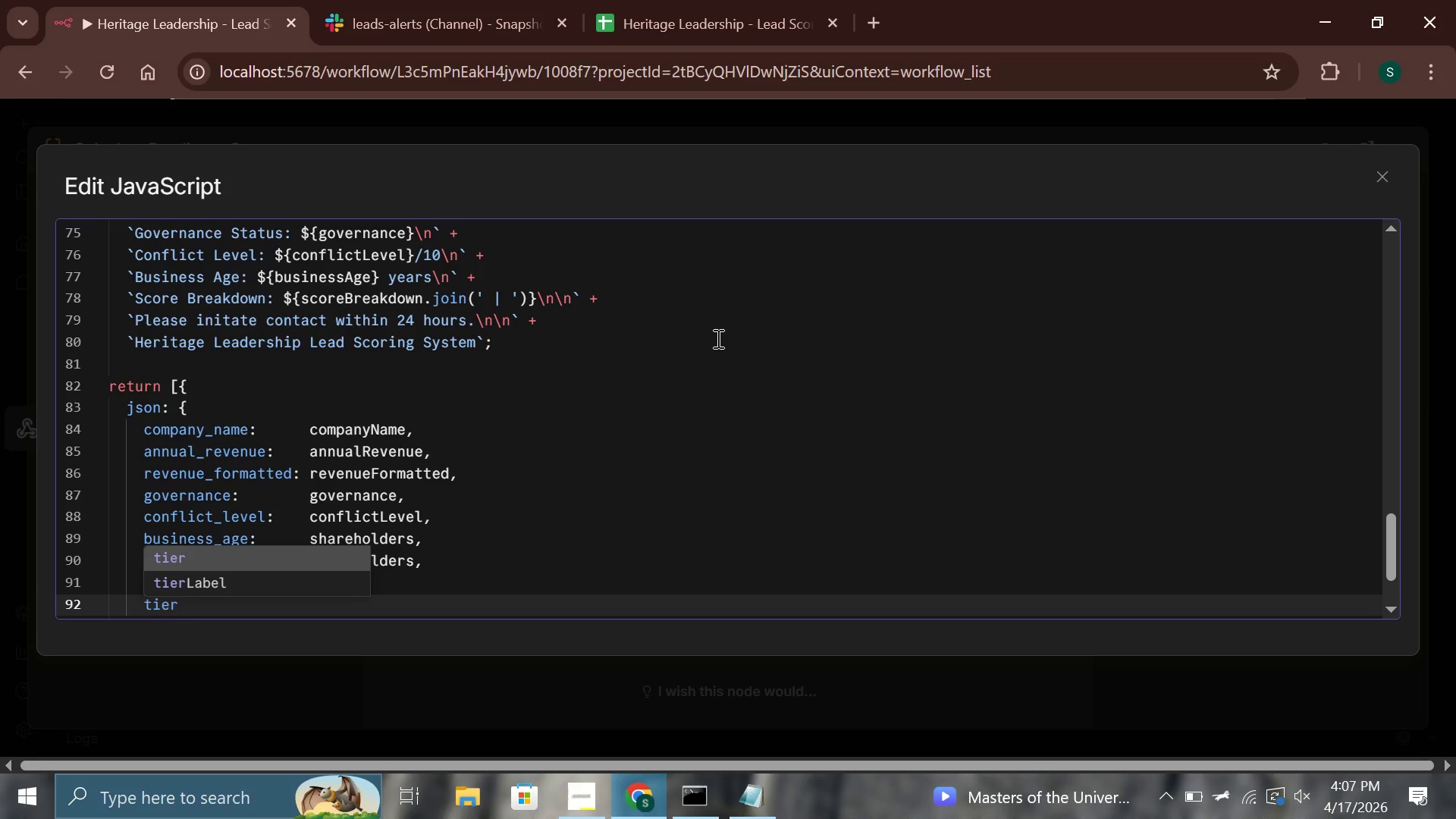 
wait(6.69)
 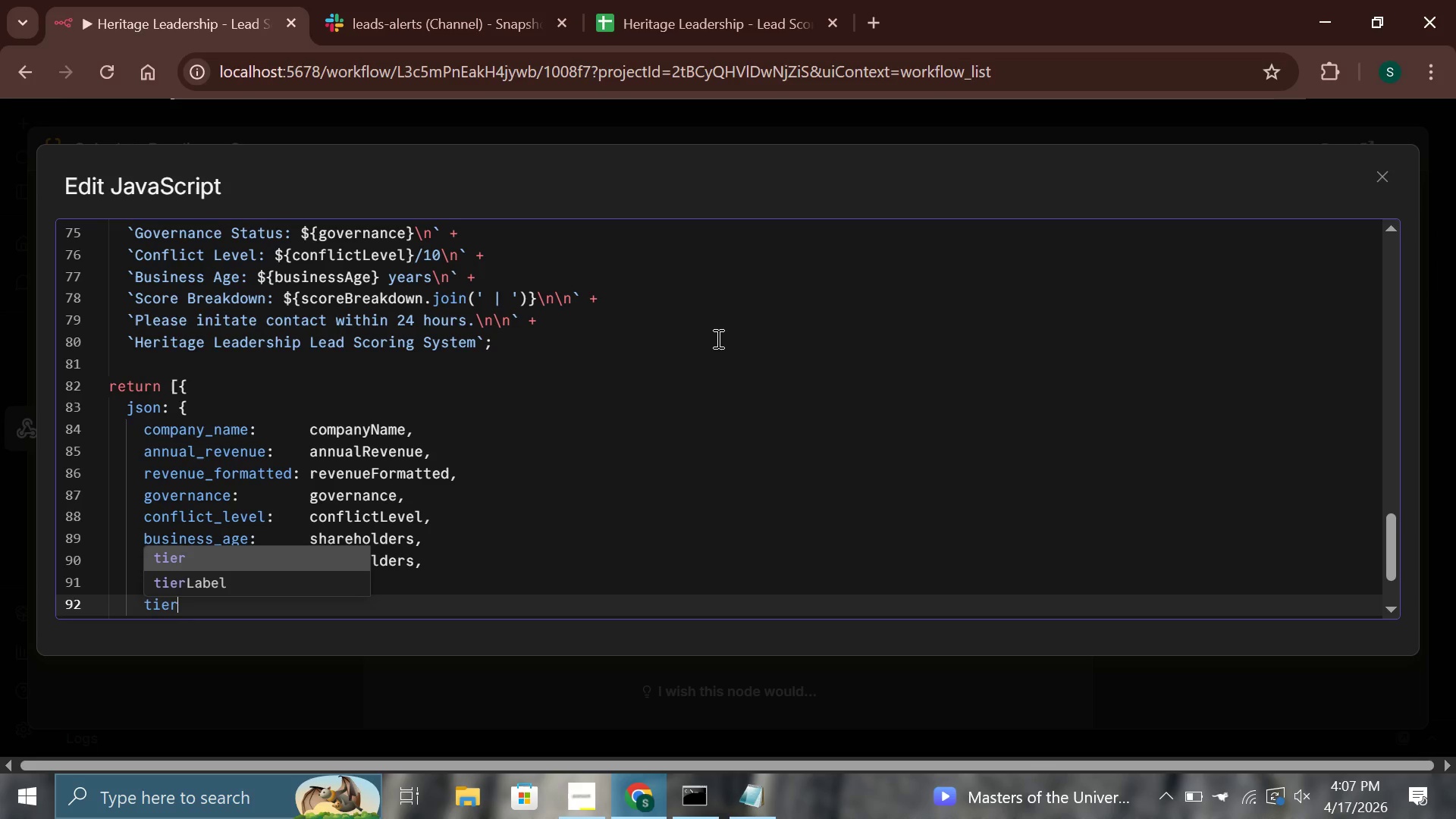 
key(Shift+Semicolon)
 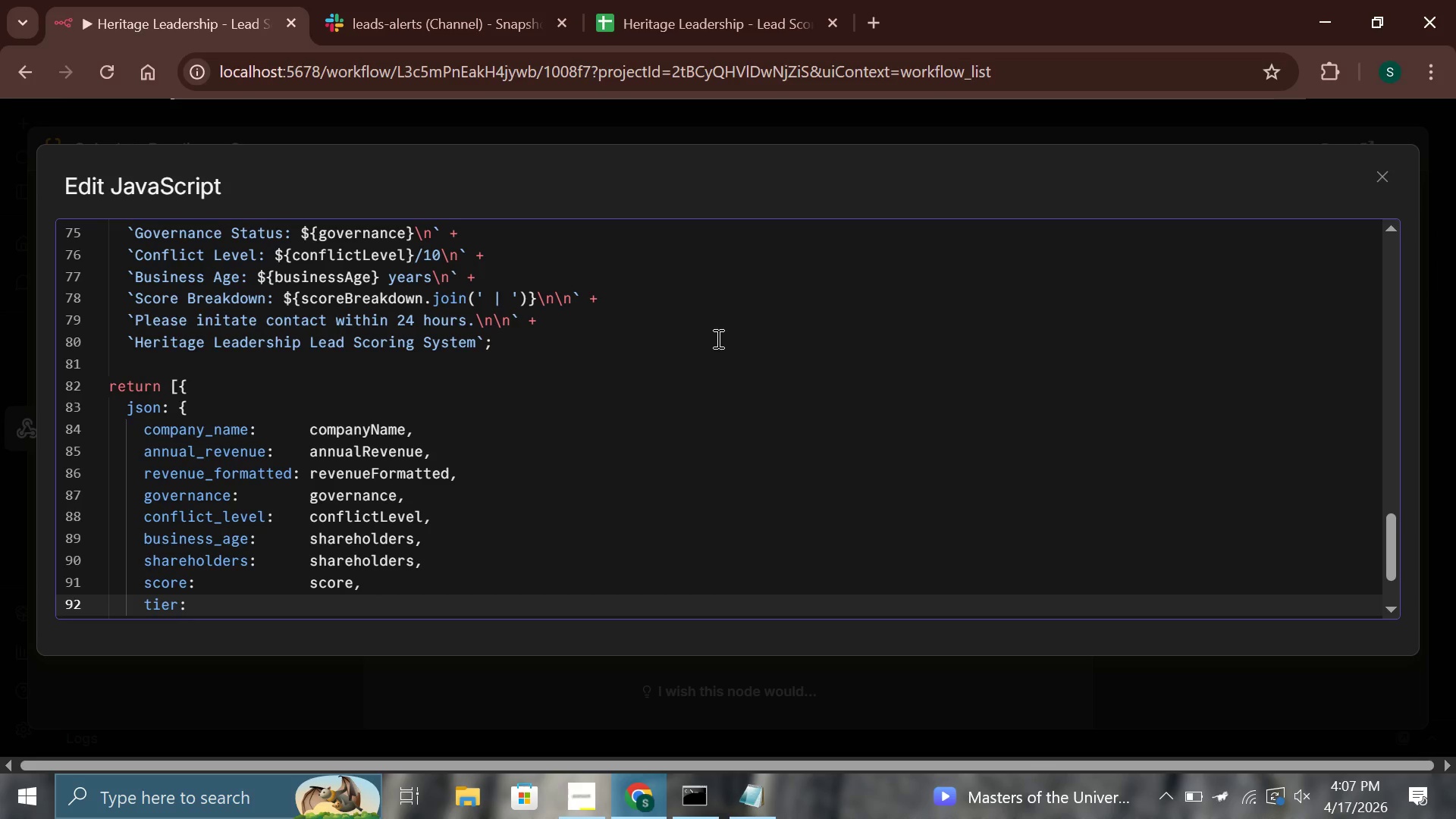 
key(Space)
 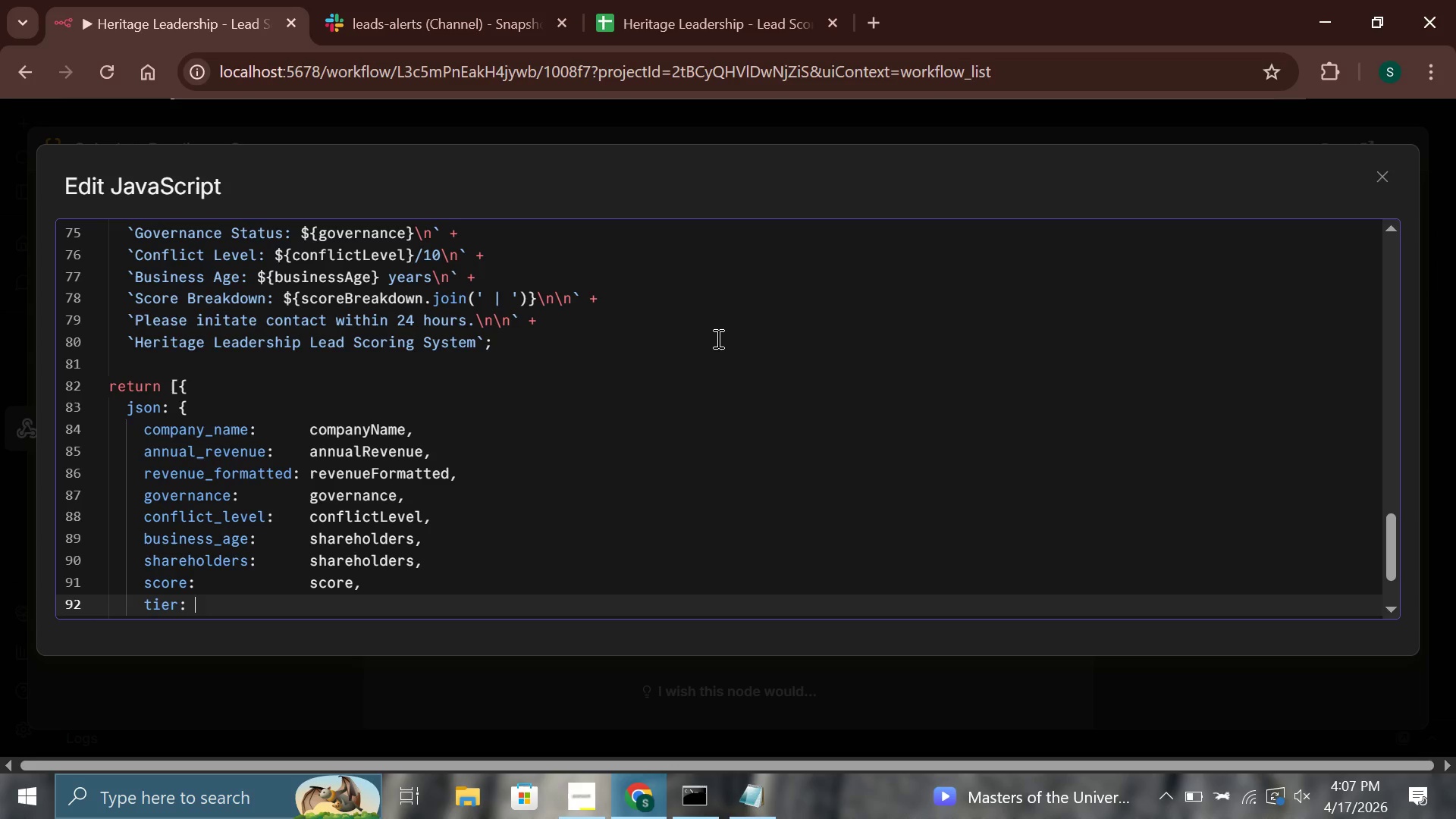 
key(Space)
 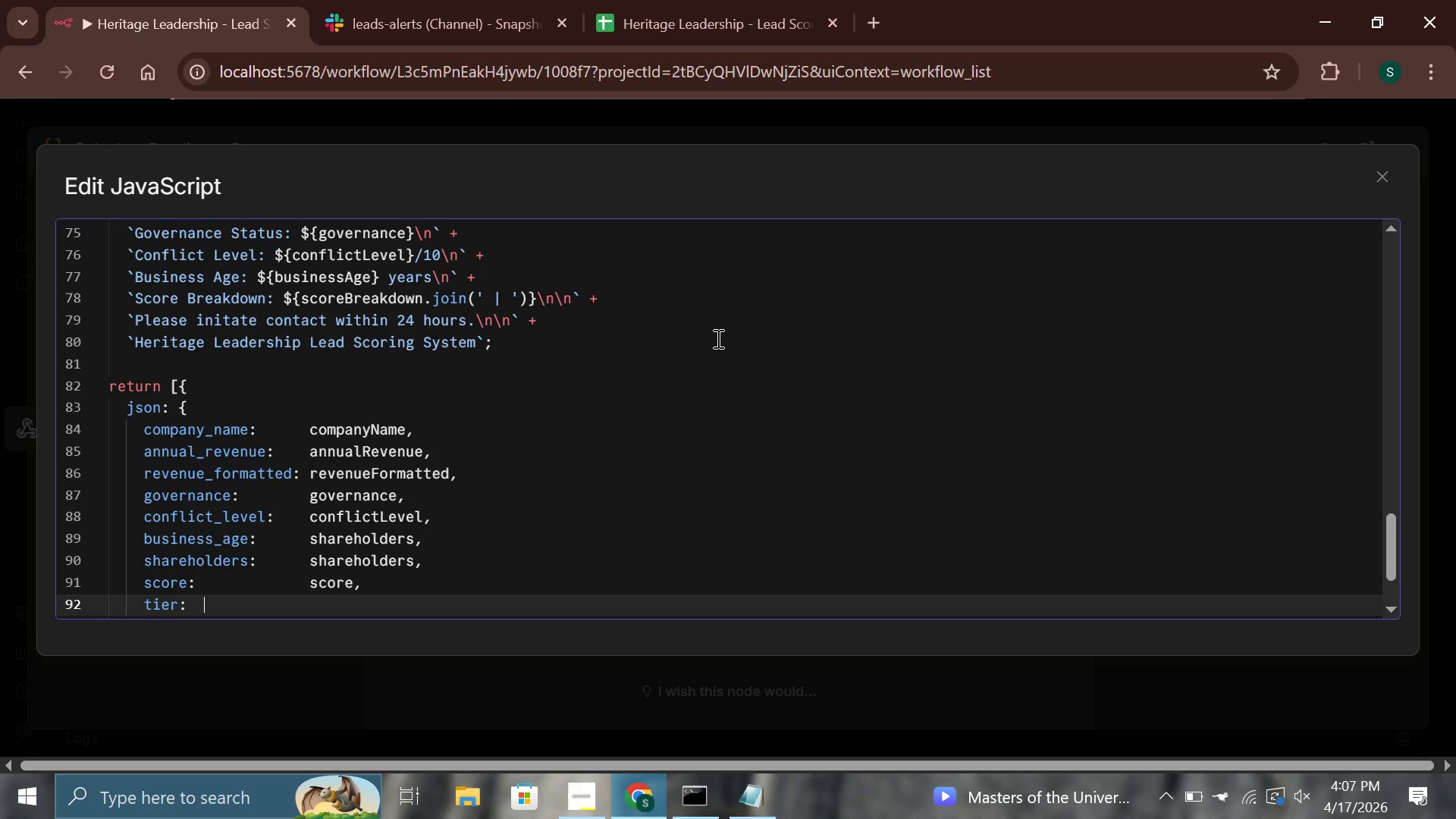 
key(Space)
 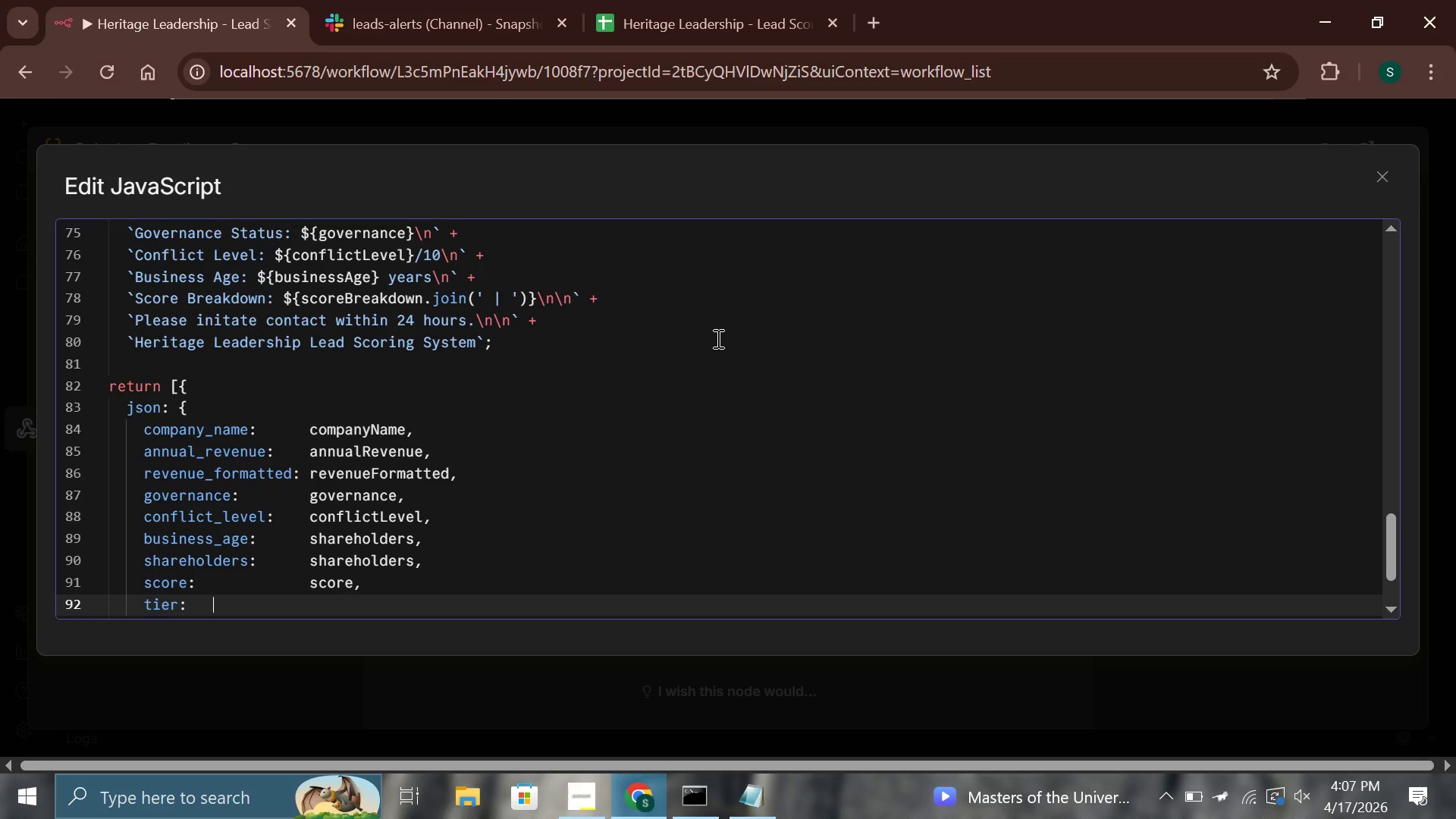 
key(Space)
 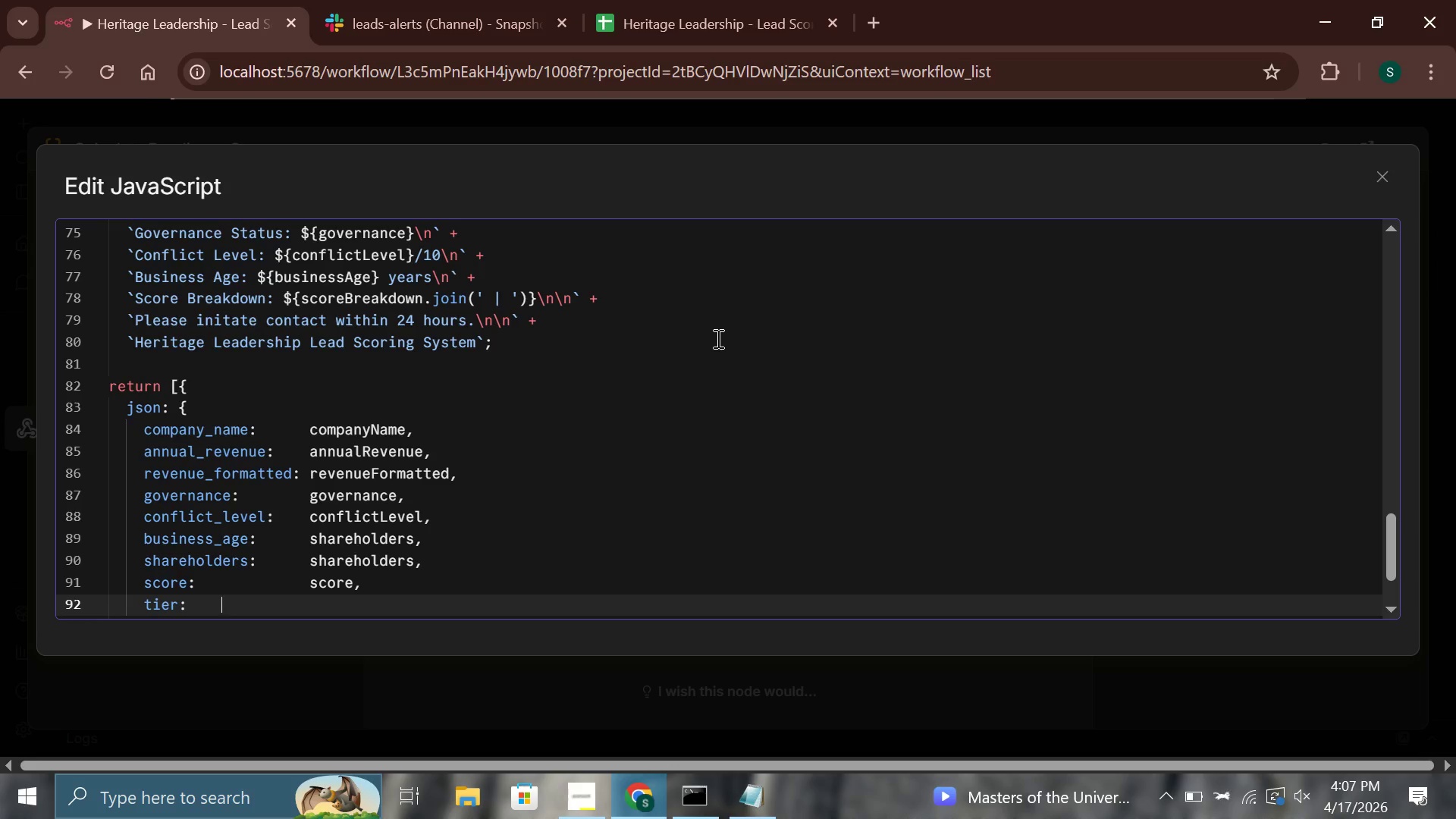 
key(Space)
 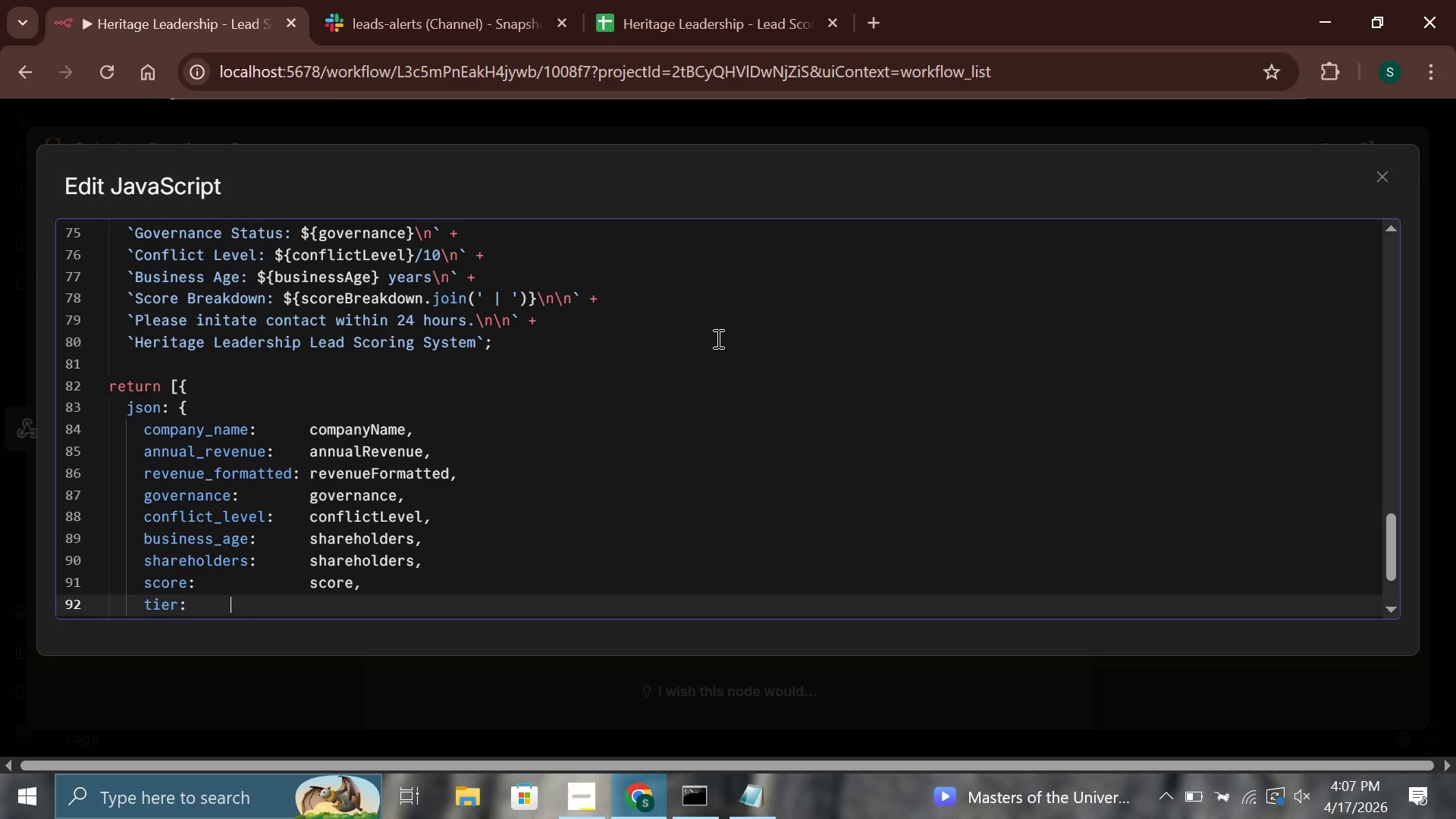 
key(Space)
 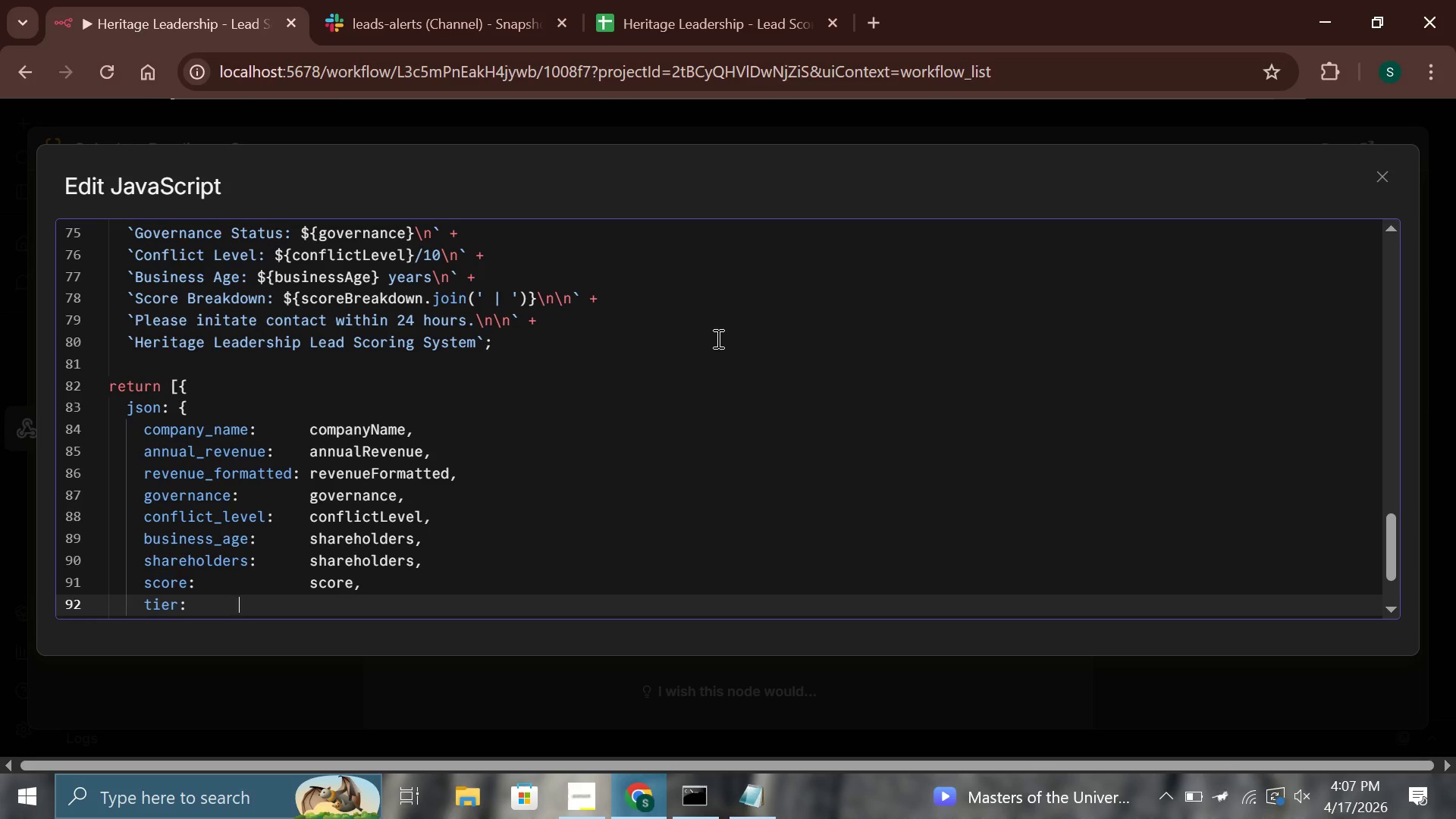 
key(Space)
 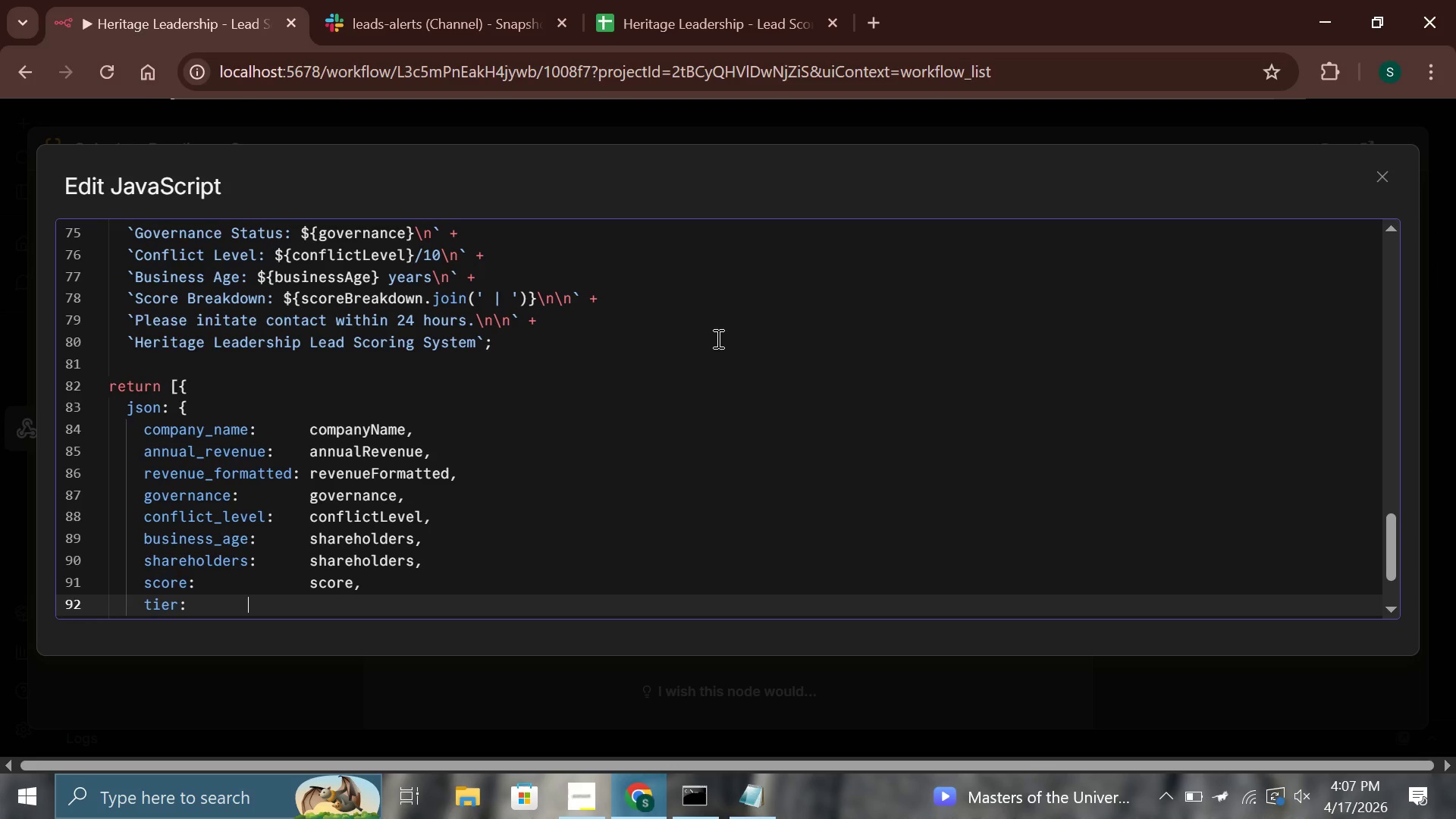 
key(Space)
 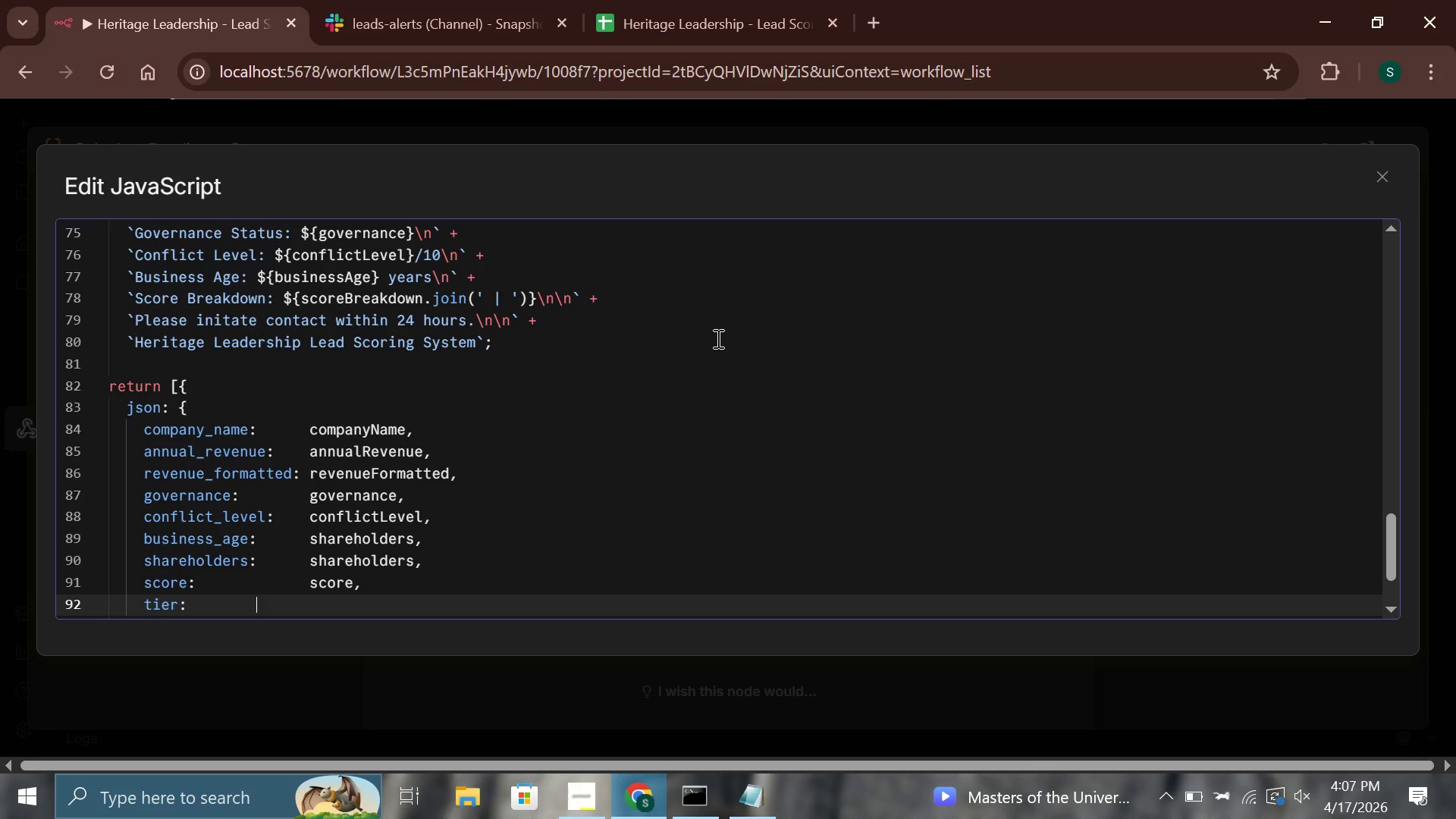 
key(Space)
 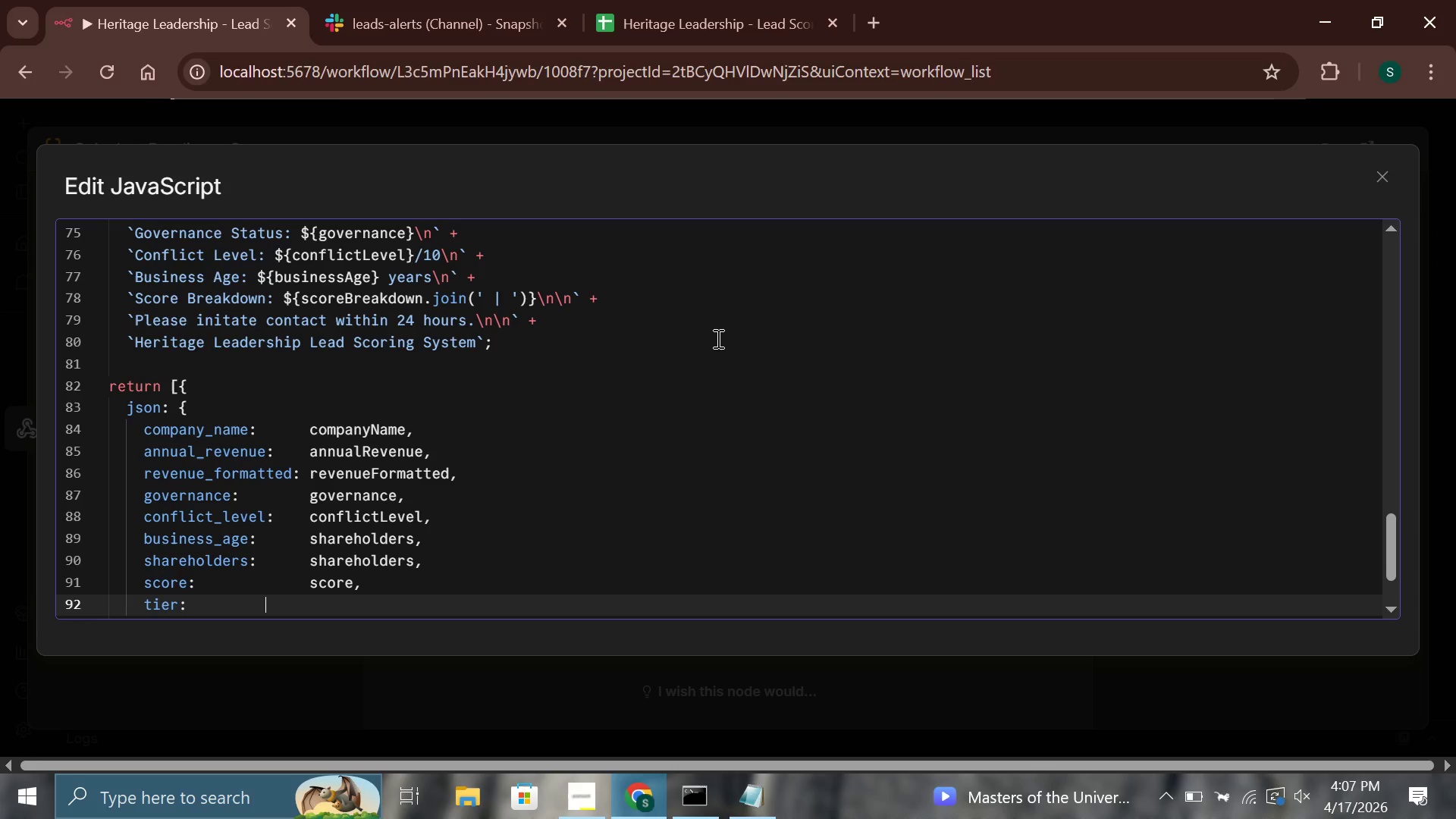 
key(Space)
 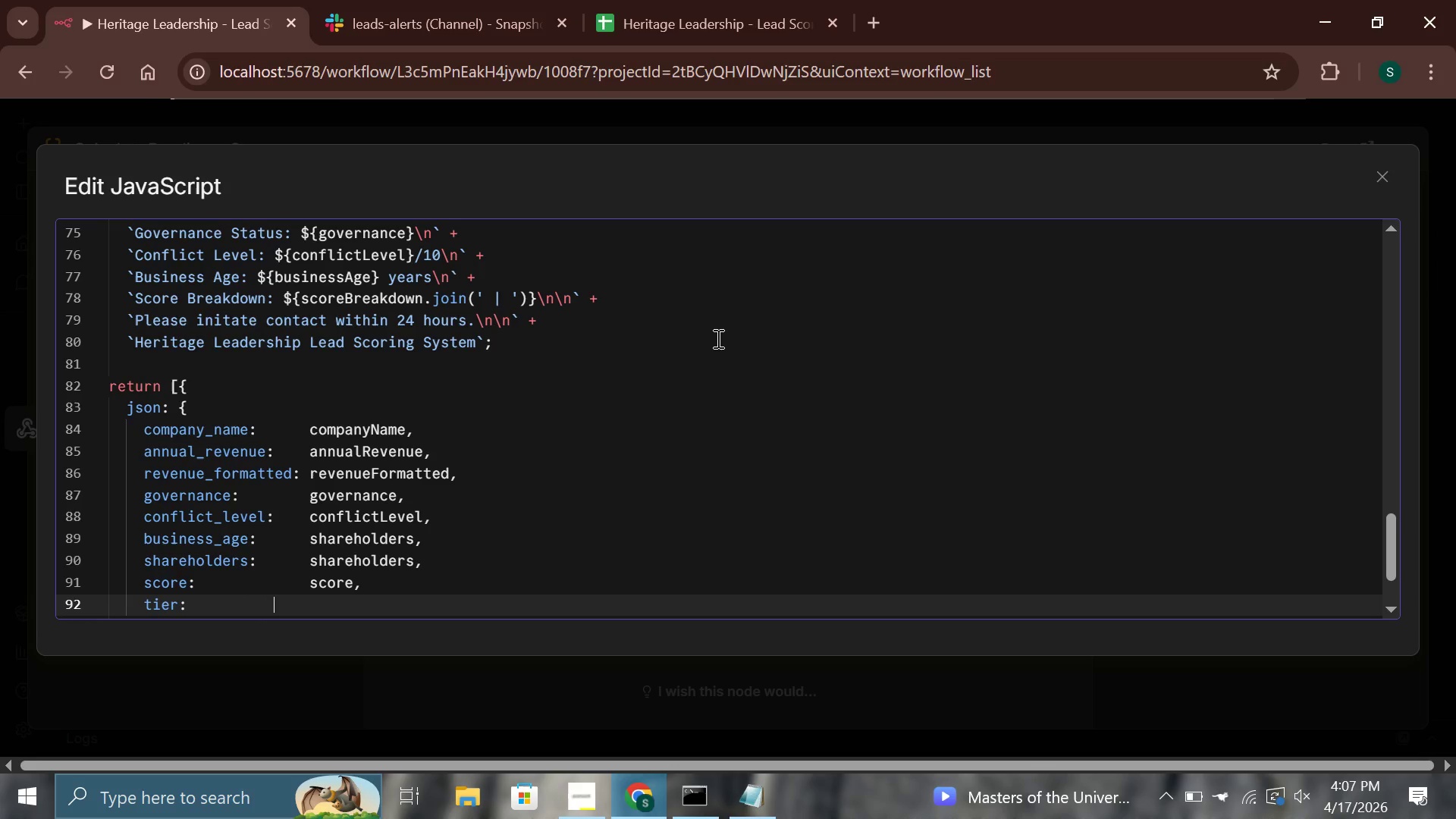 
key(Space)
 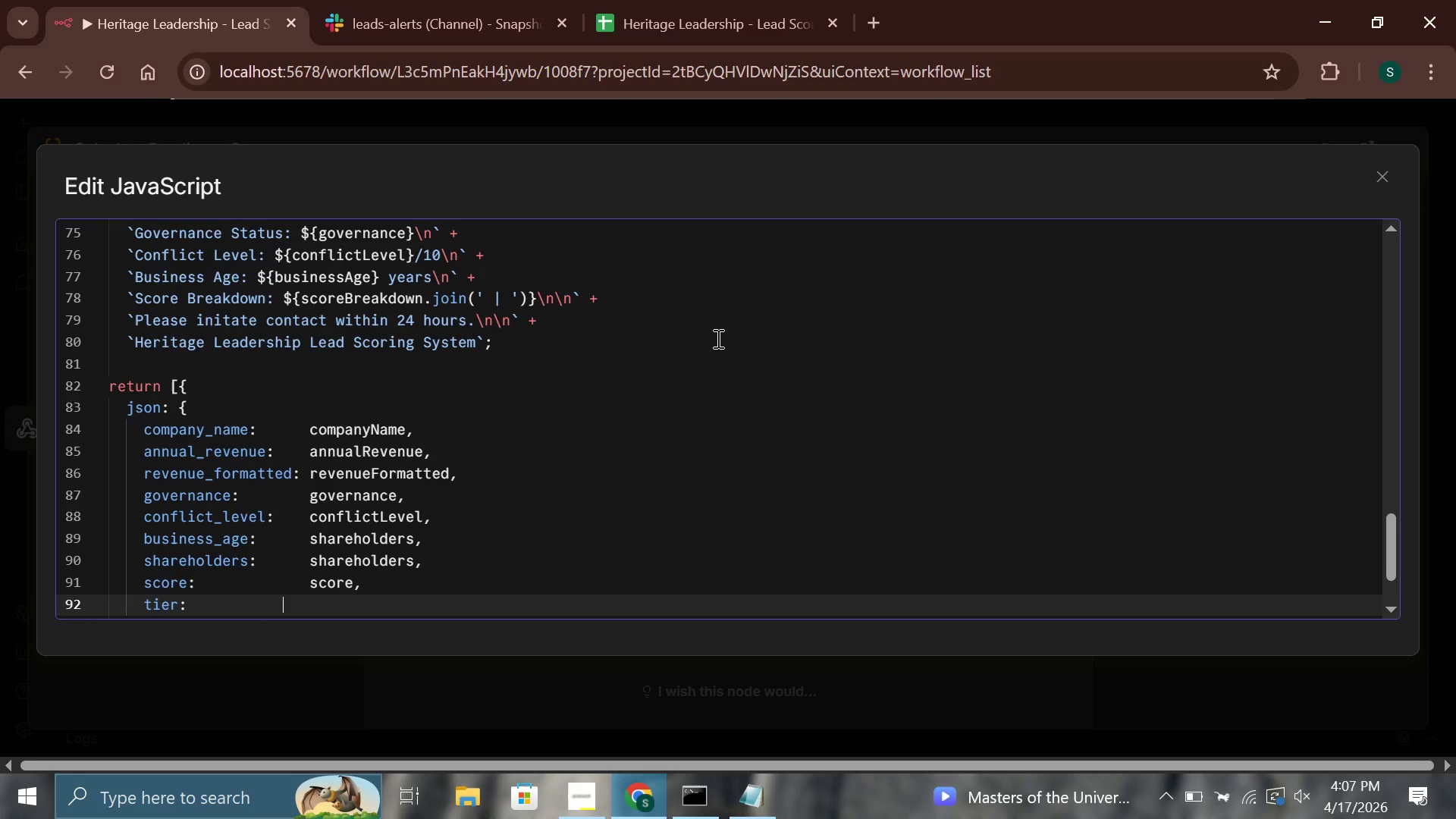 
key(Space)
 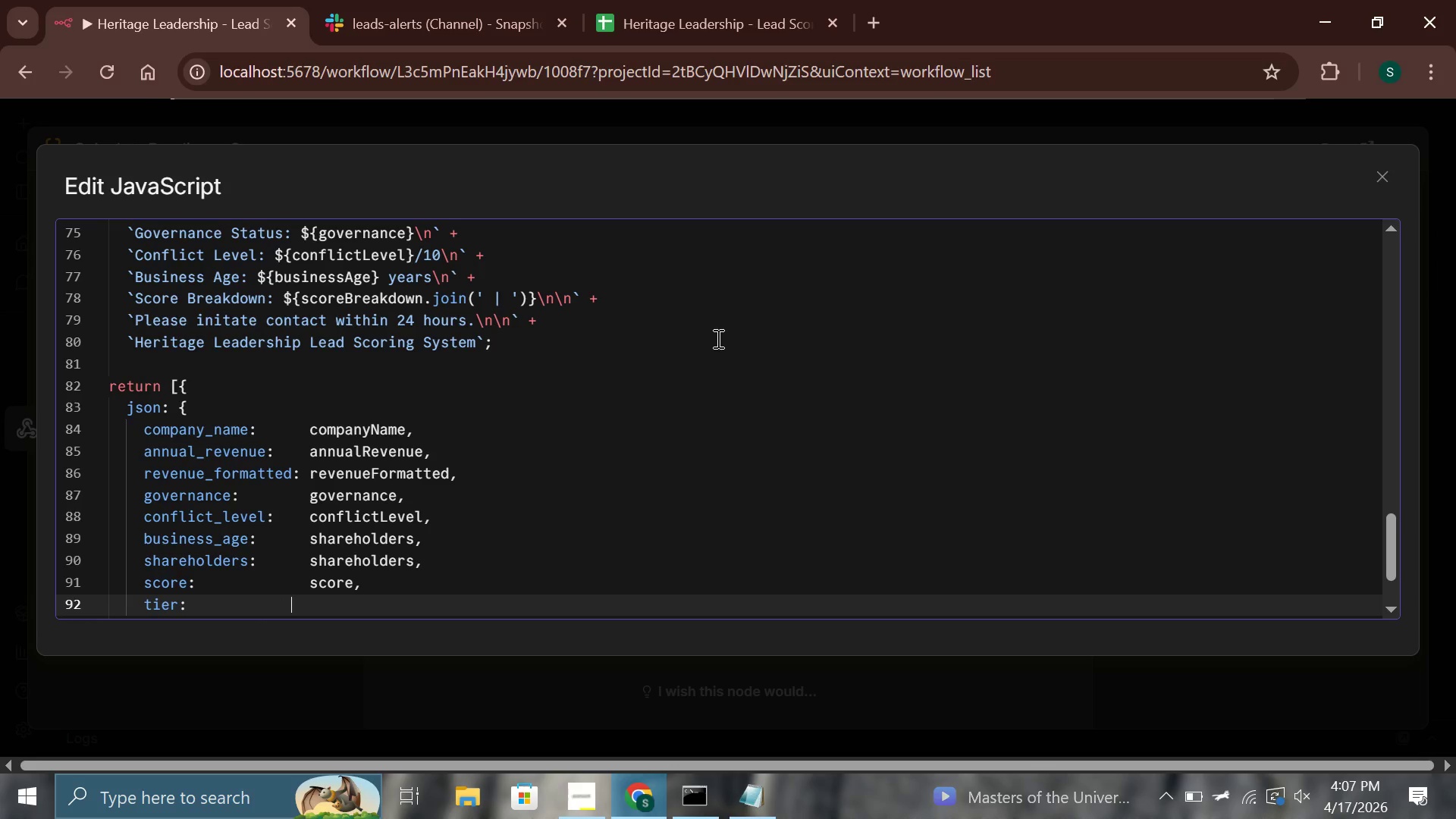 
key(Space)
 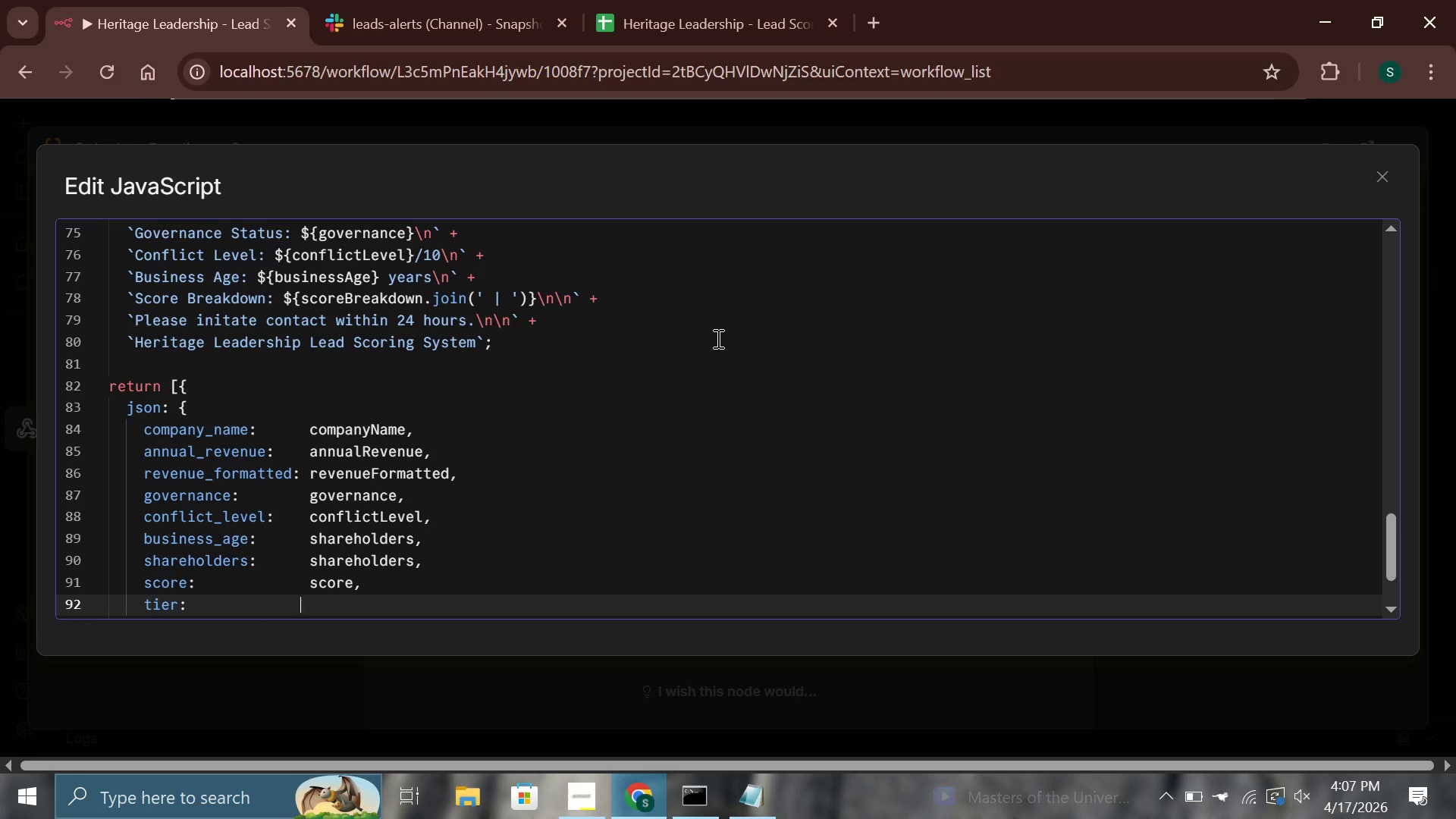 
key(Space)
 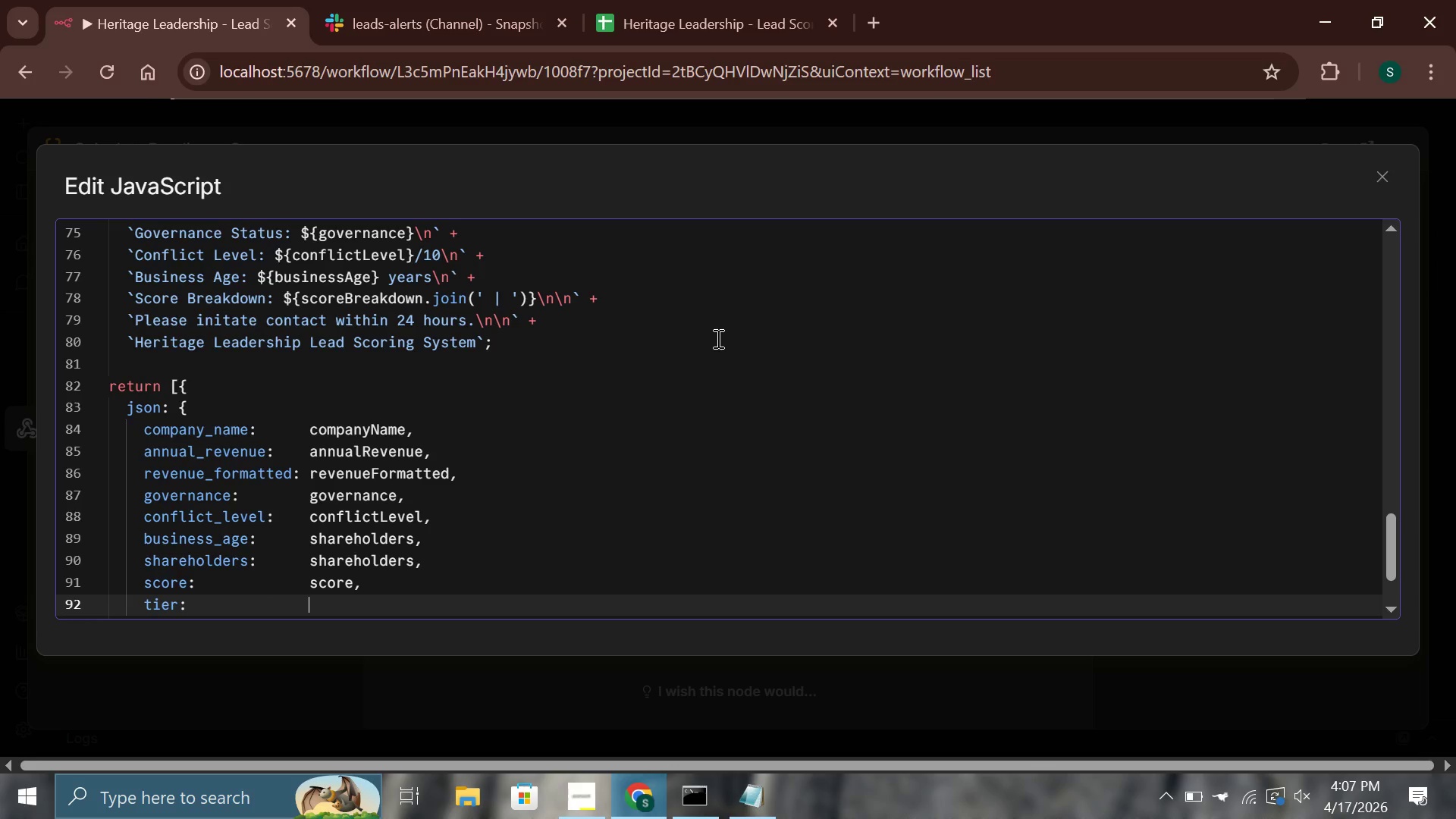 
type(tier)
 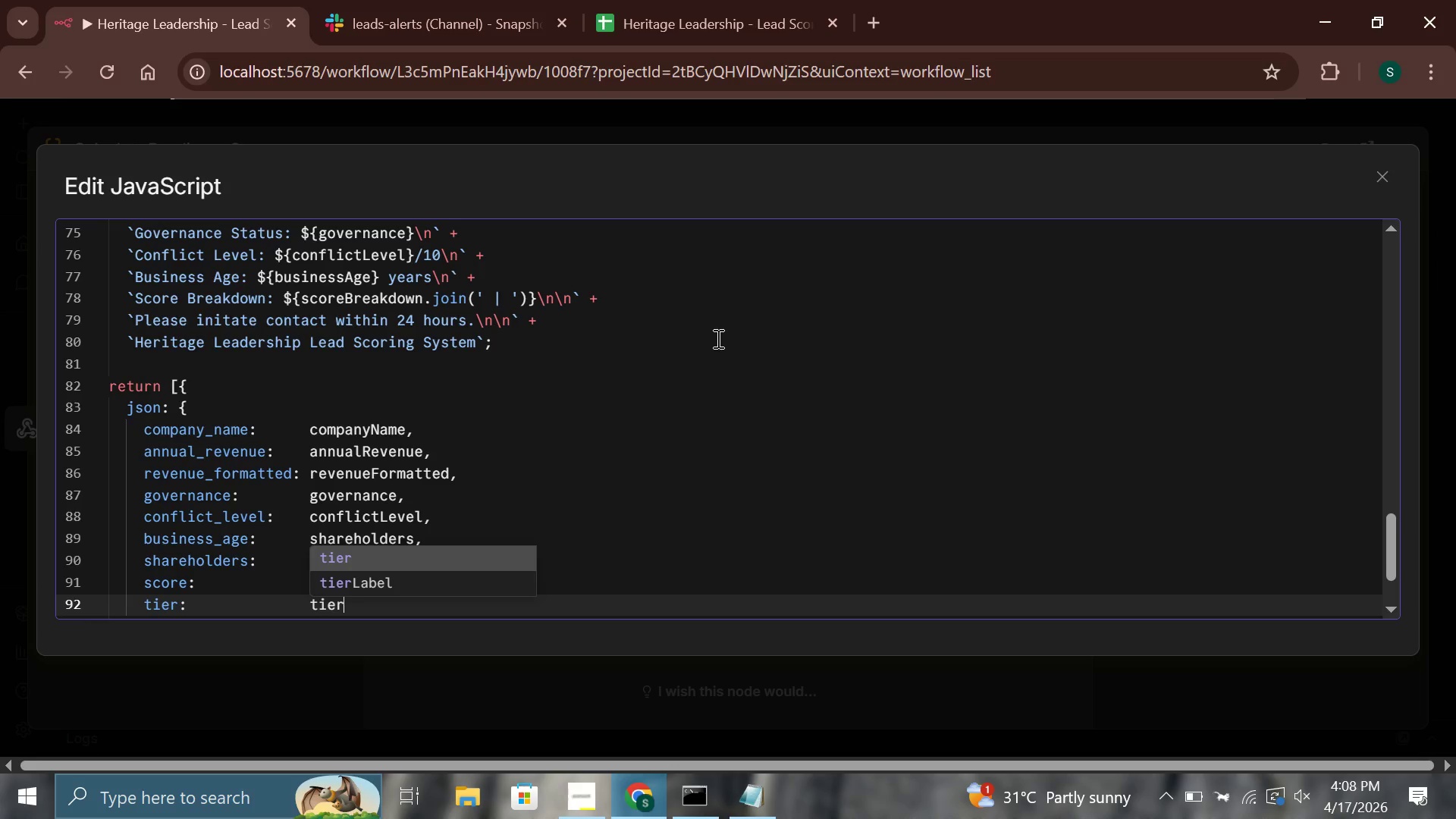 
key(Comma)
 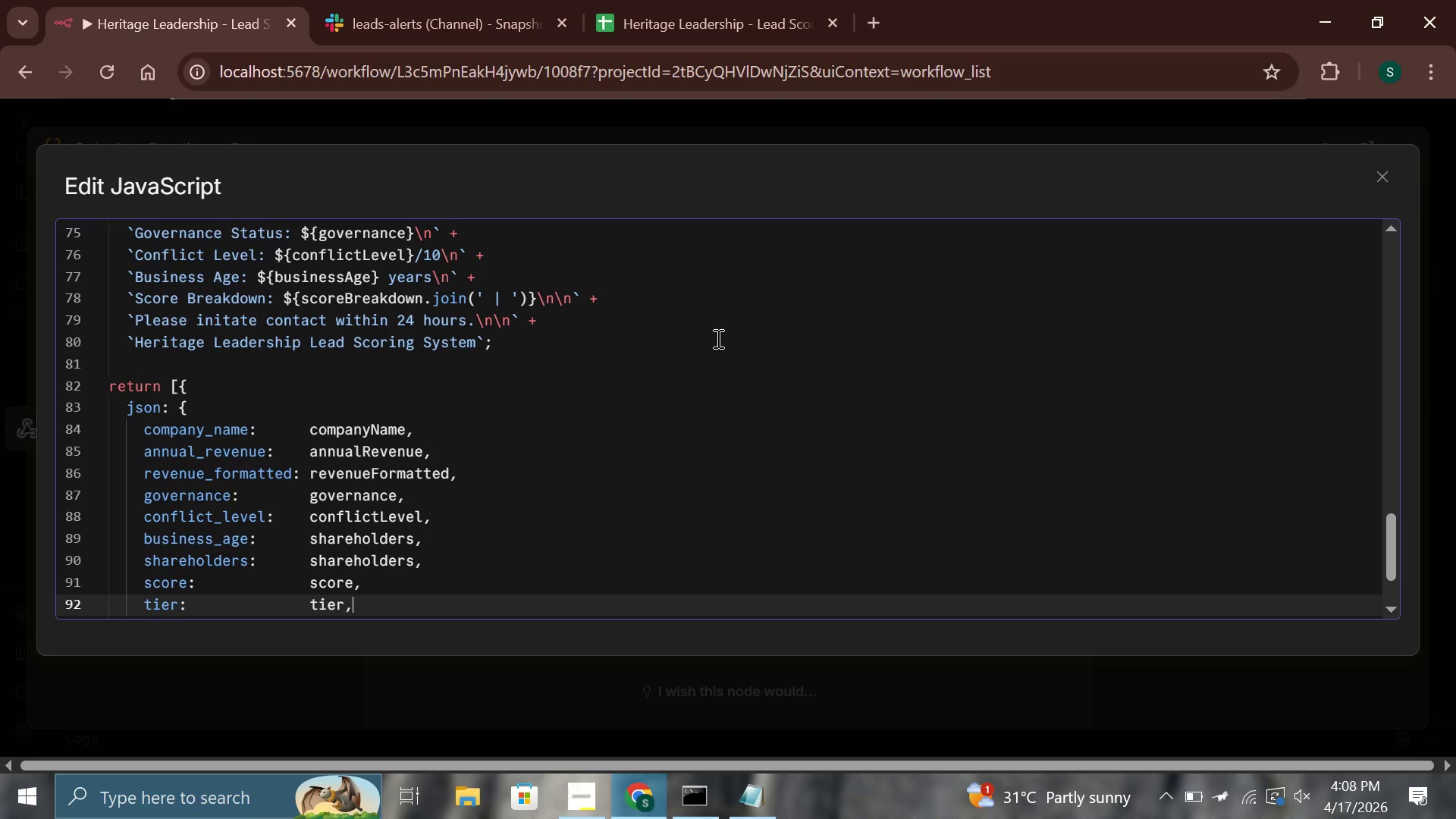 
key(Enter)
 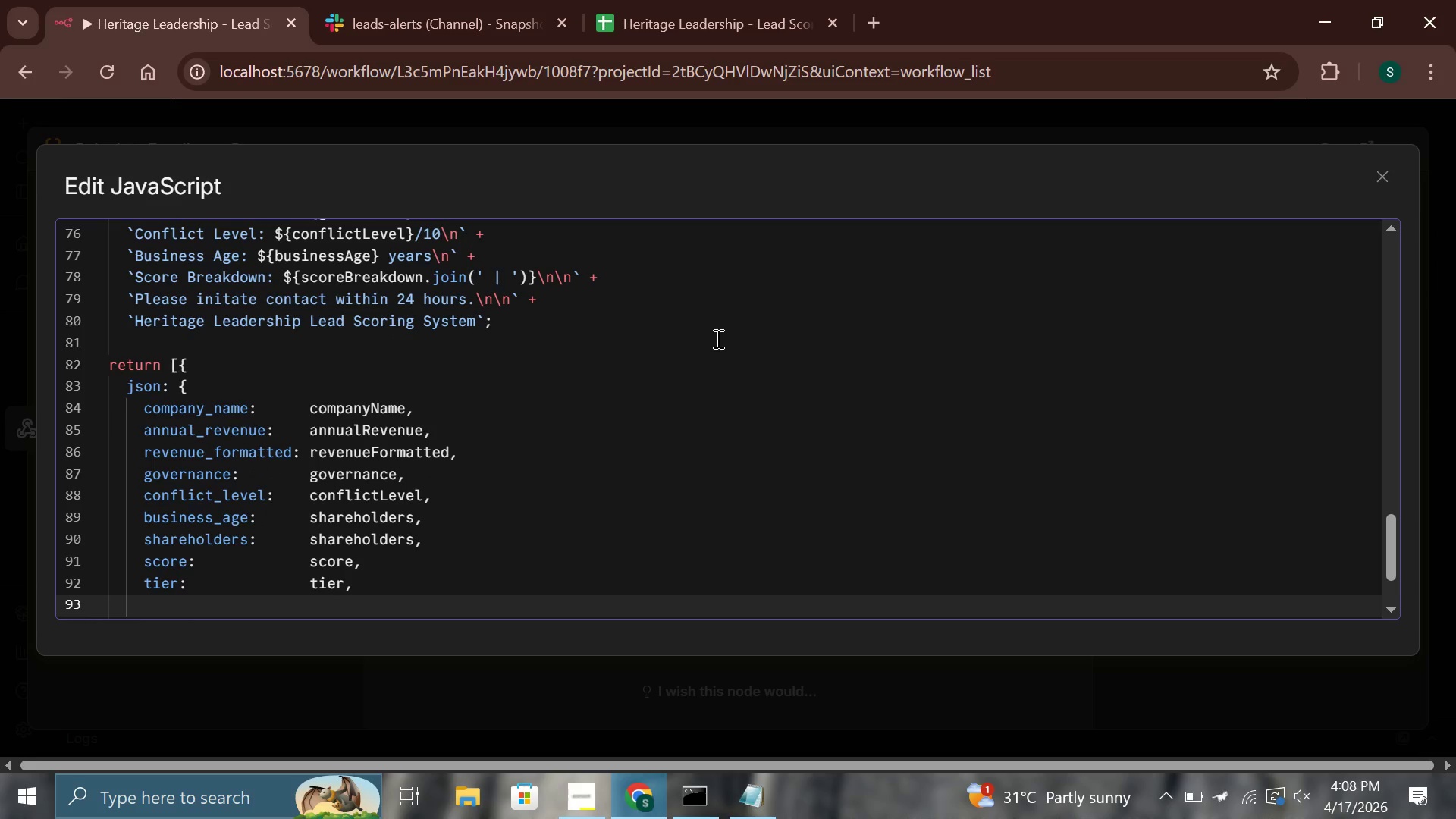 
type(tier)
 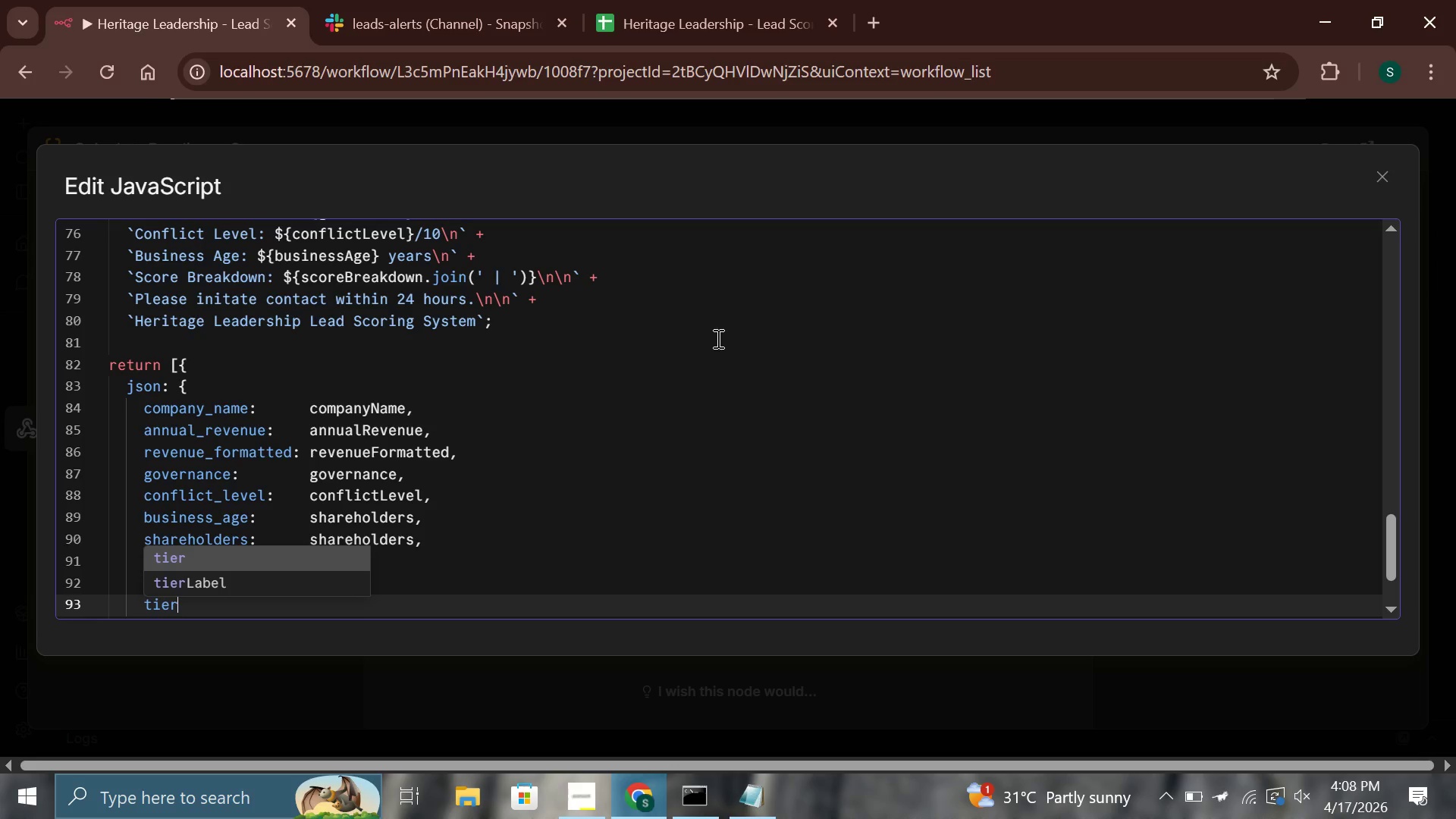 
wait(9.47)
 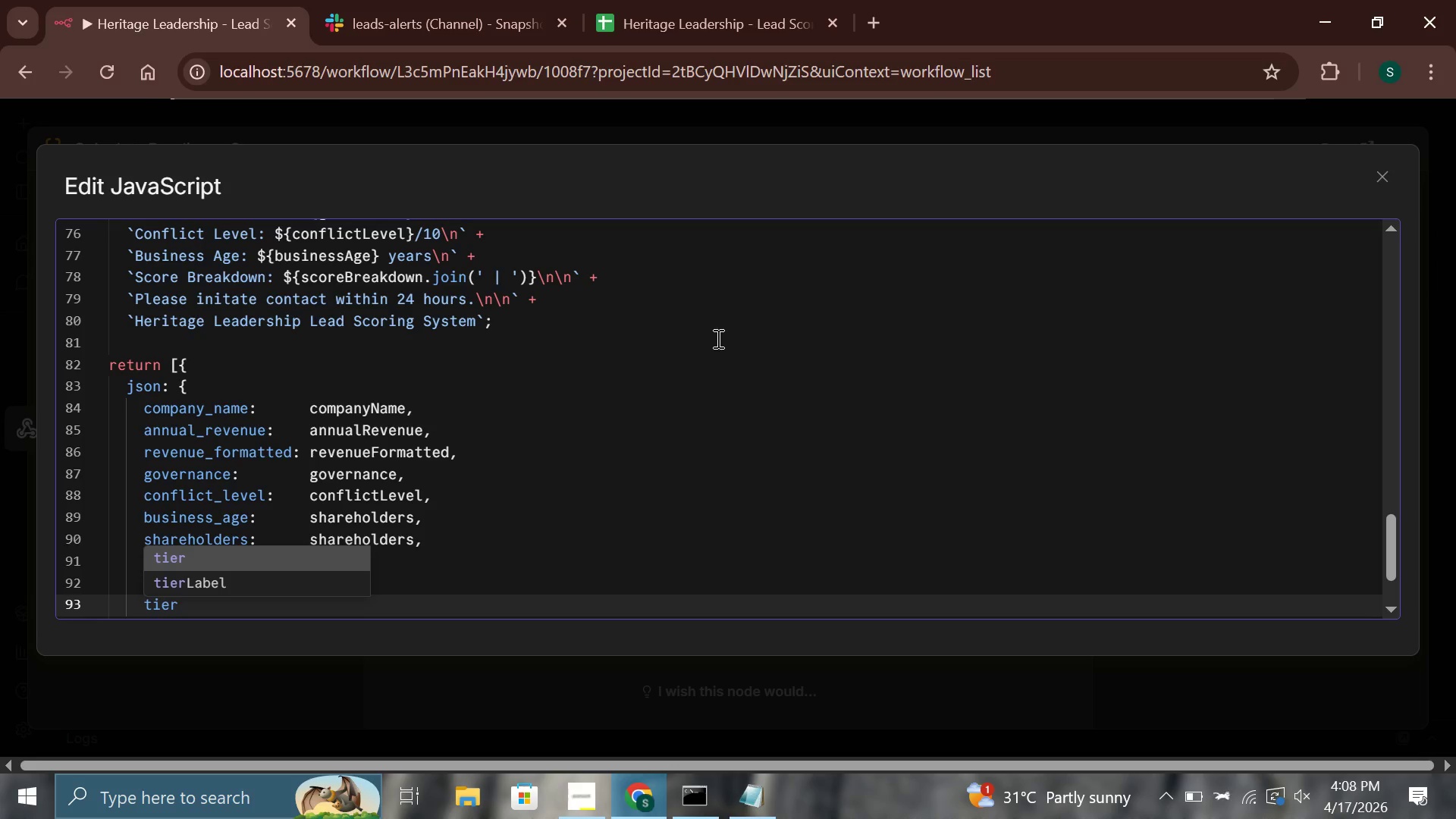 
type(_label:        )
 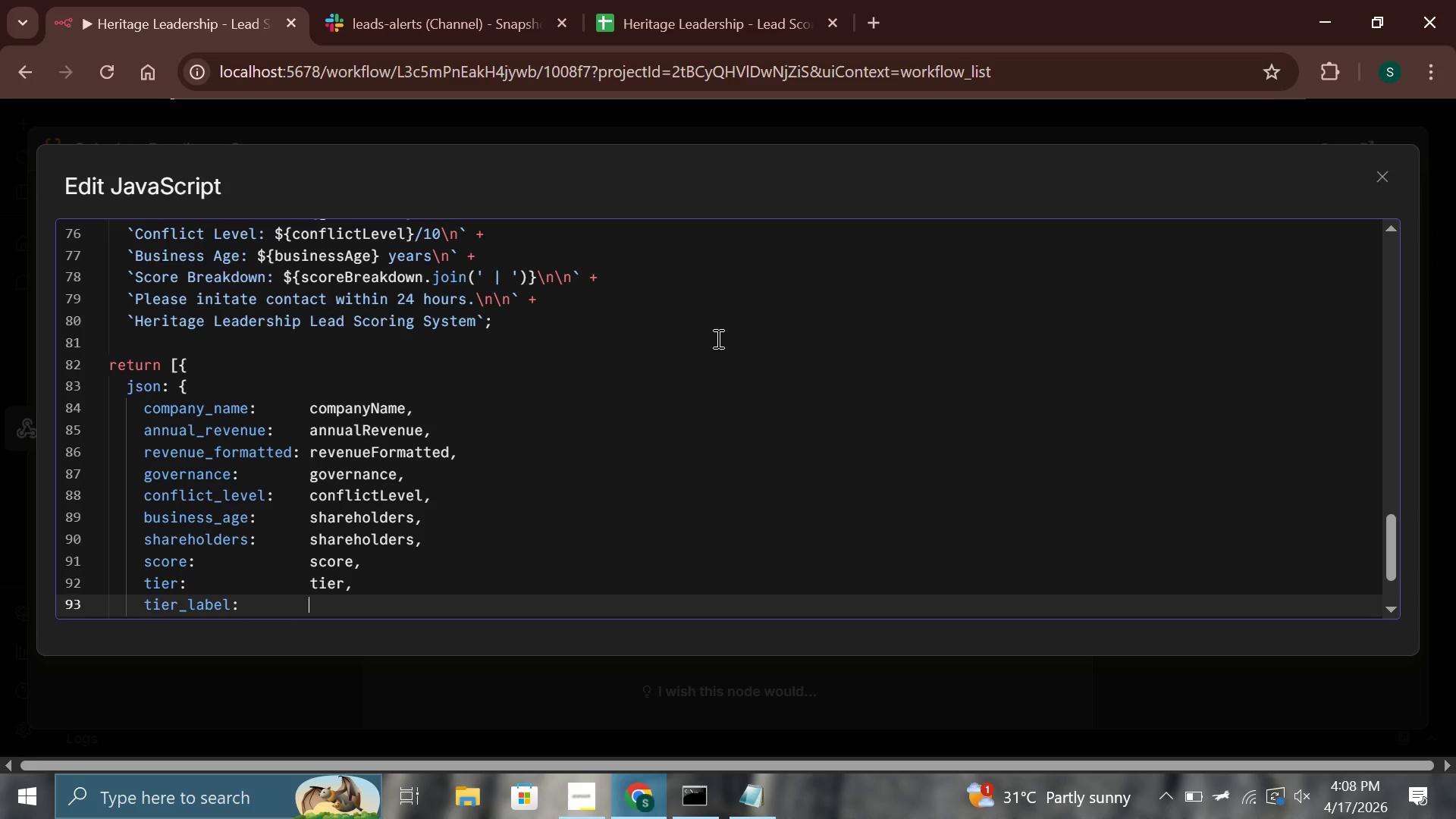 
type(tierlabel,)
 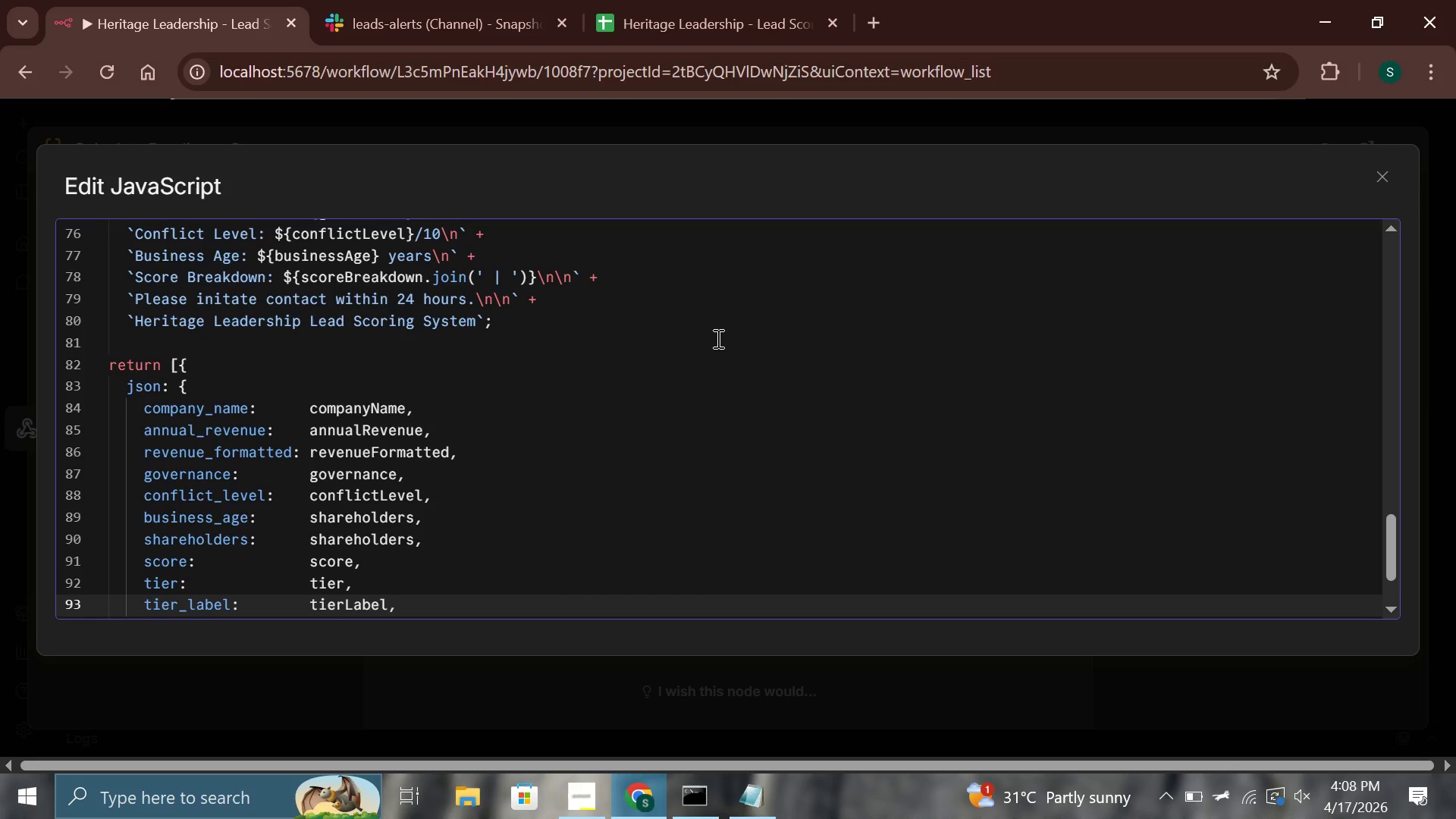 
wait(8.55)
 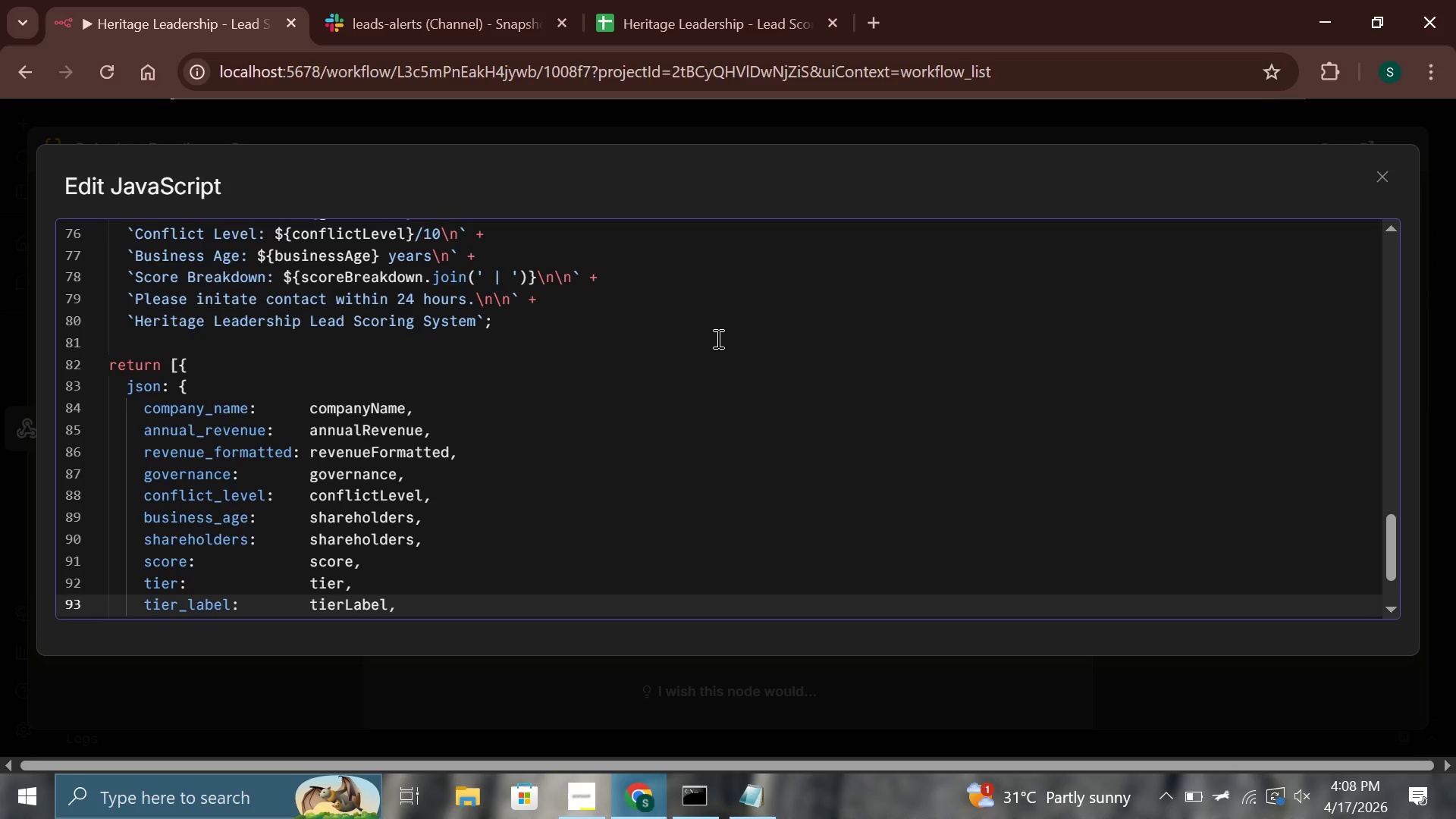 
key(Enter)
 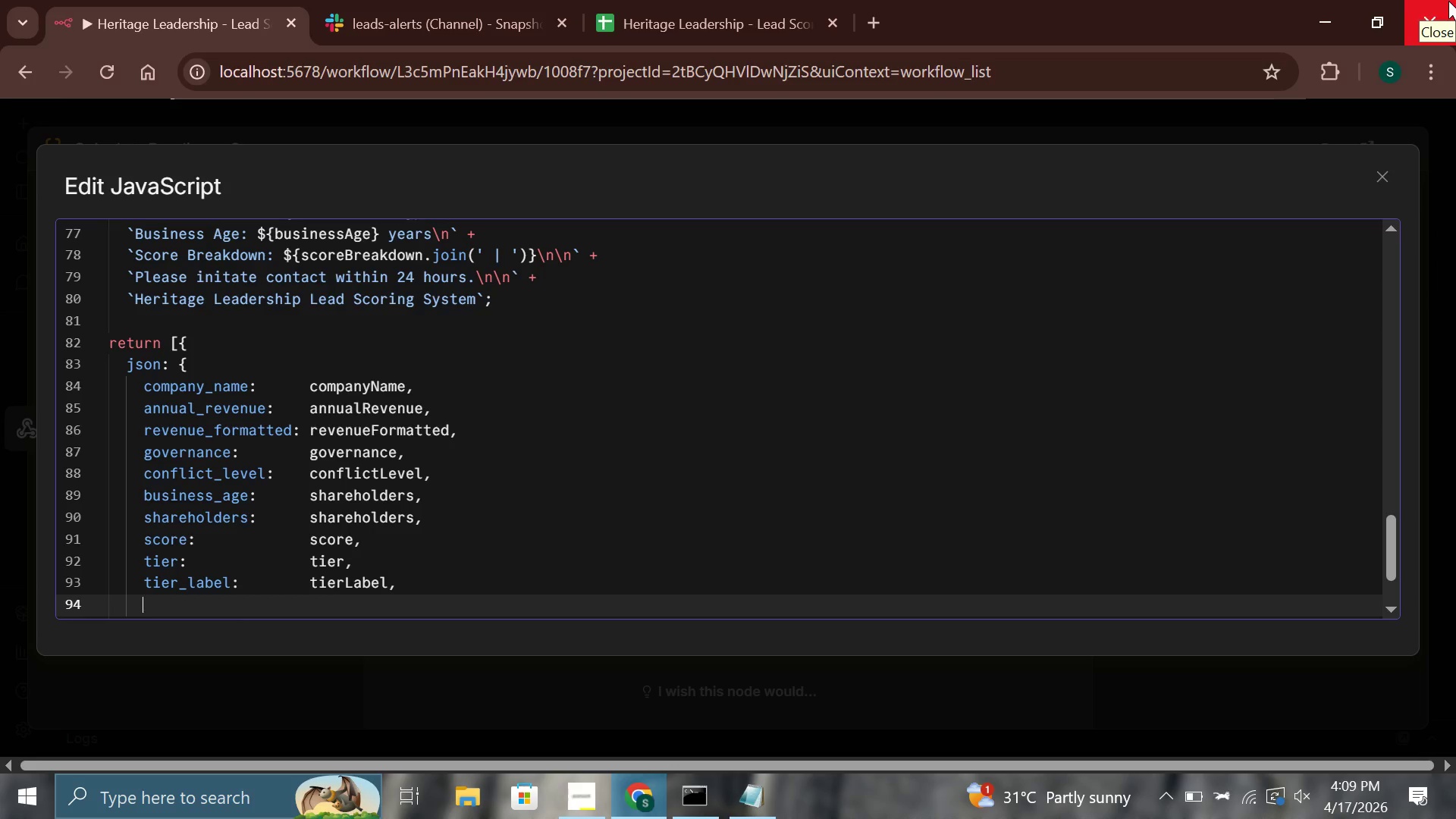 
wait(31.69)
 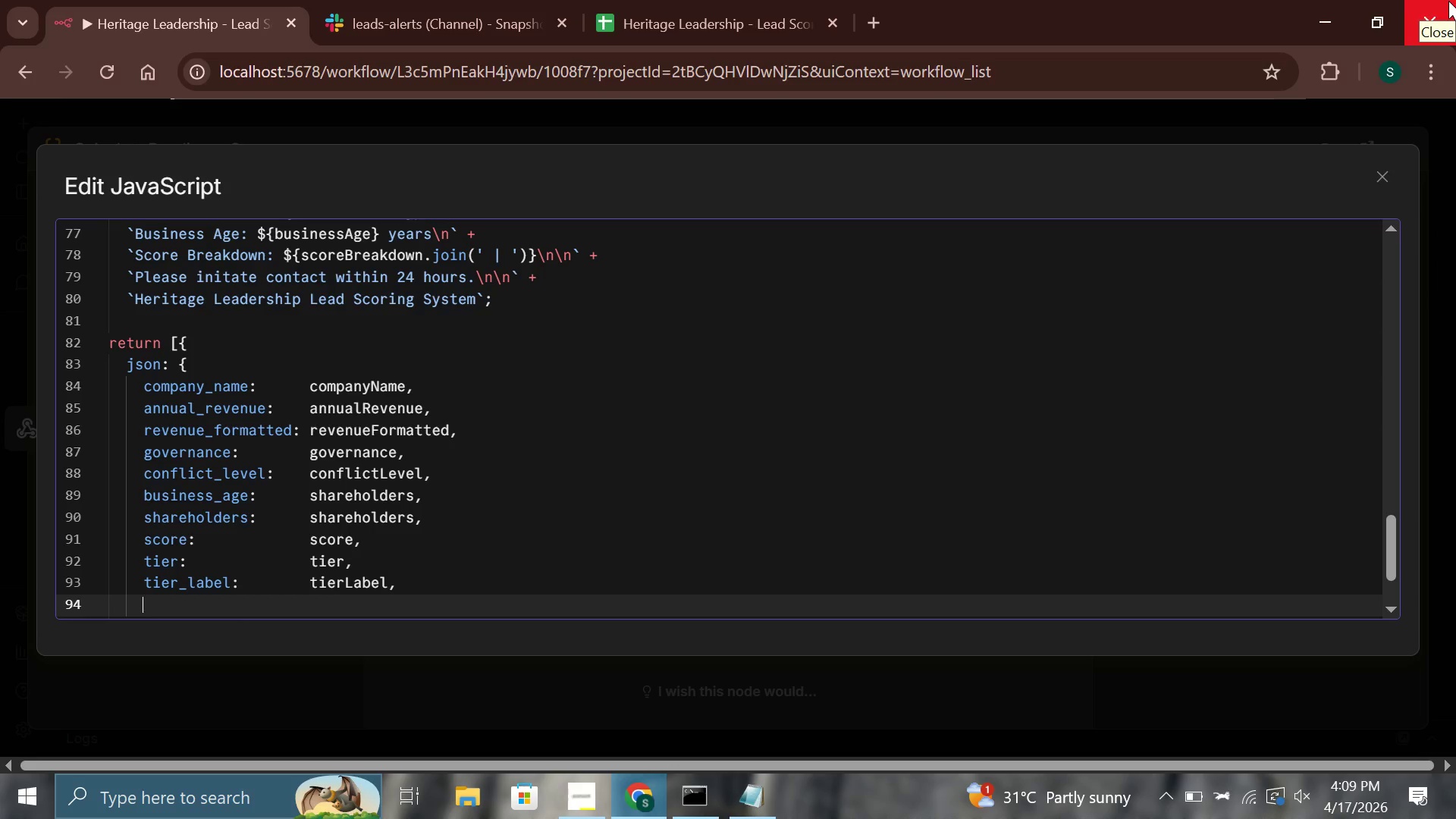 
type(score_)
 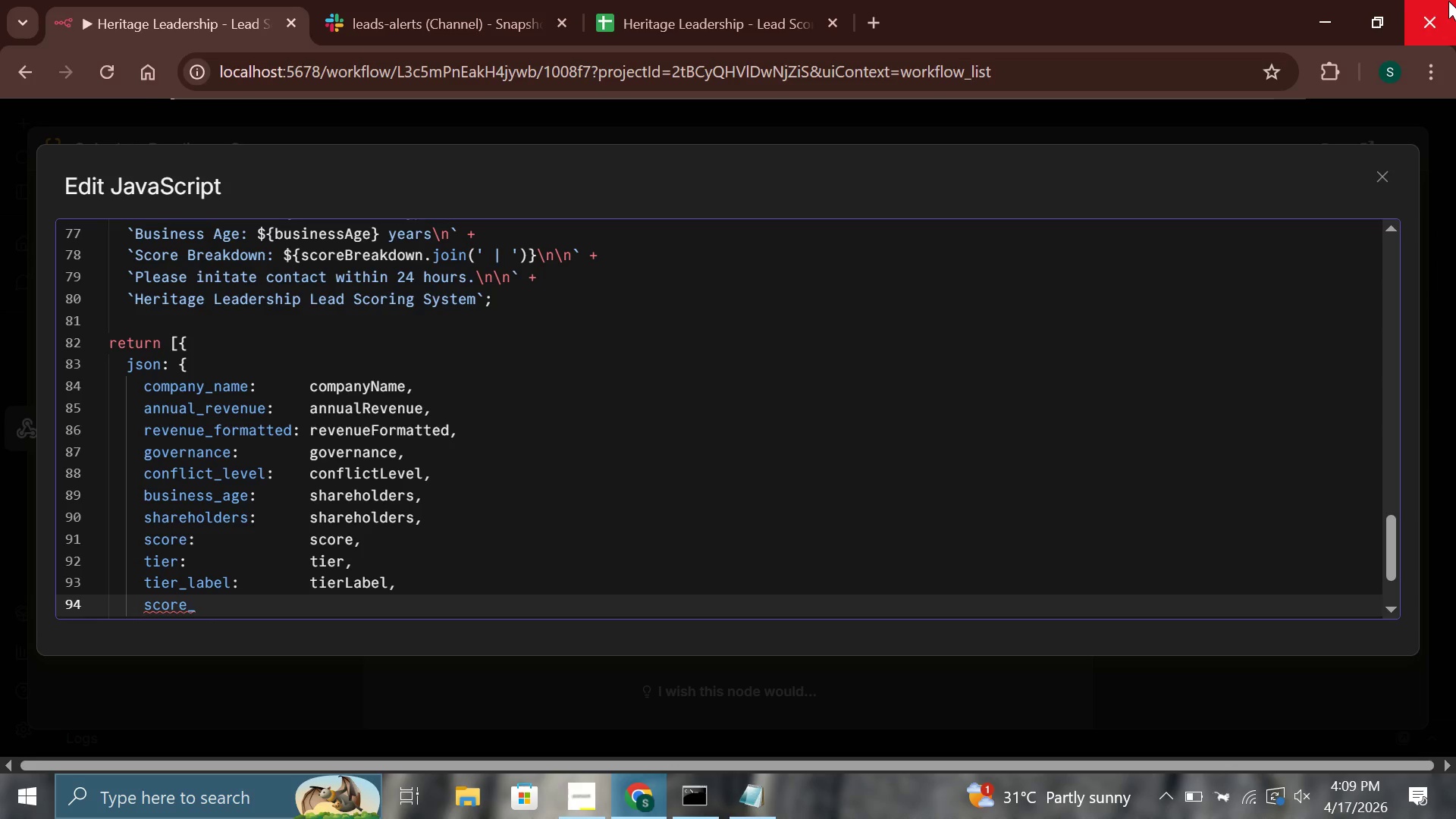 
type(breakdown:   )
 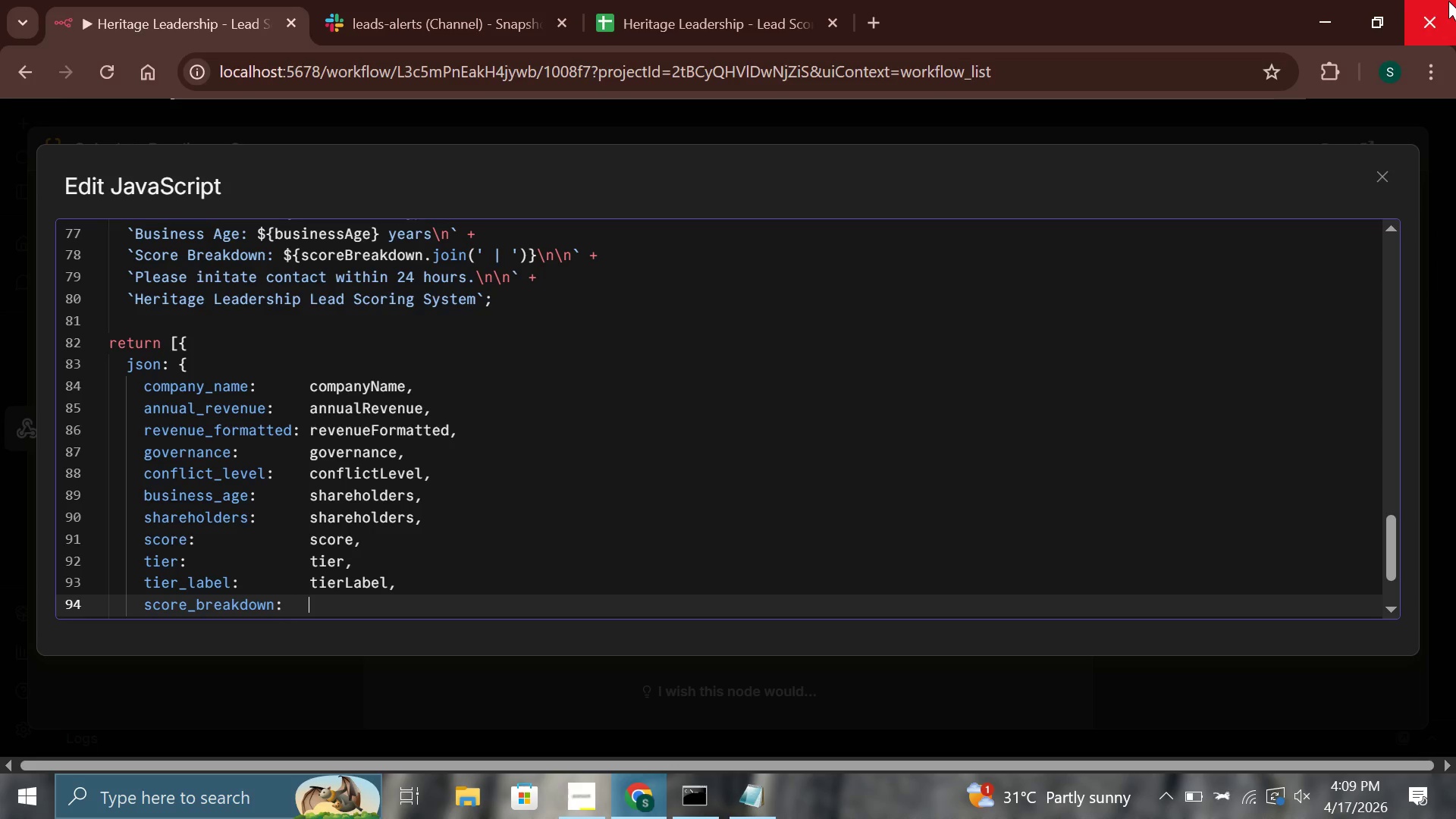 
wait(11.11)
 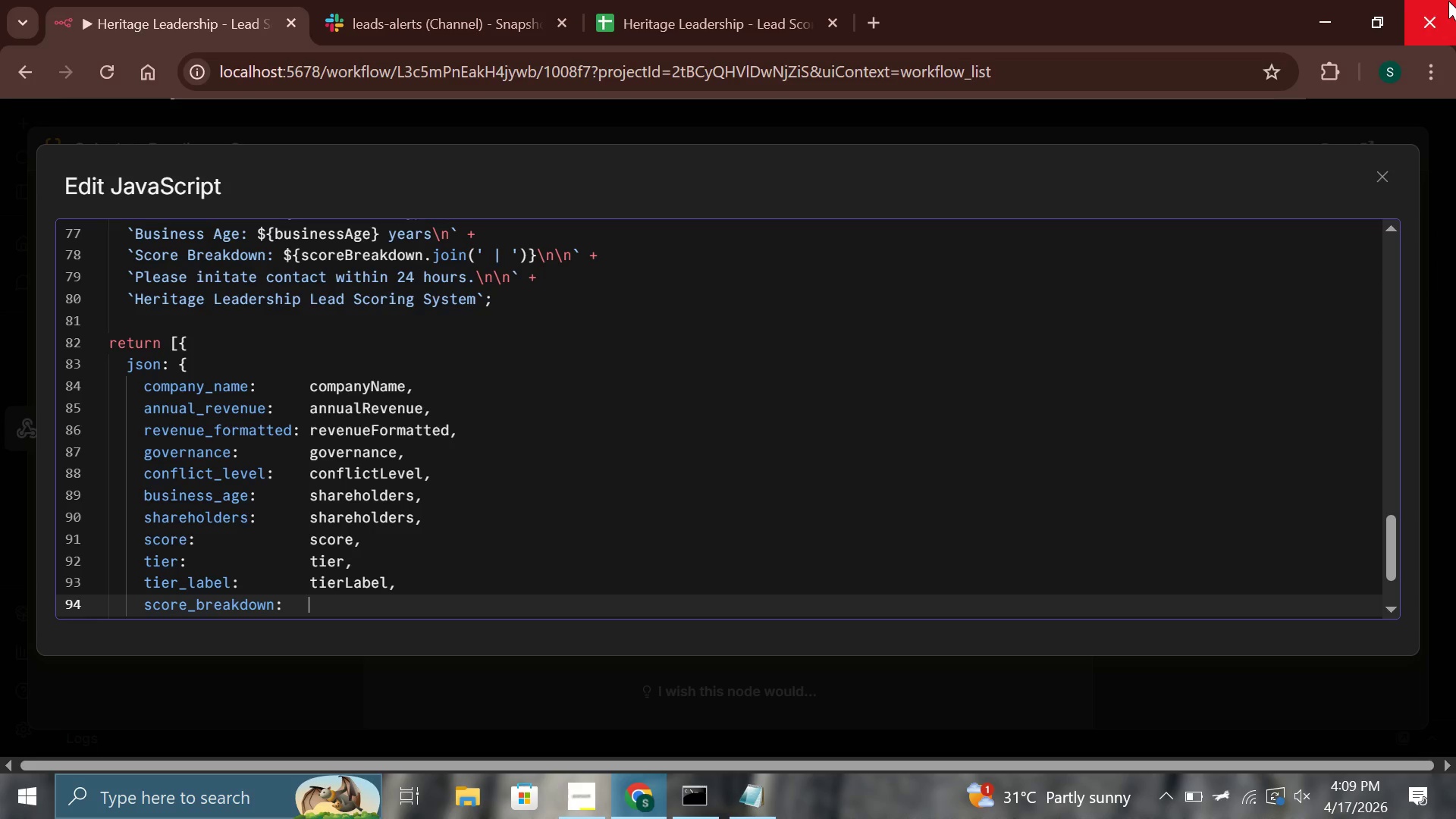 
type(scoreBreakdown)
 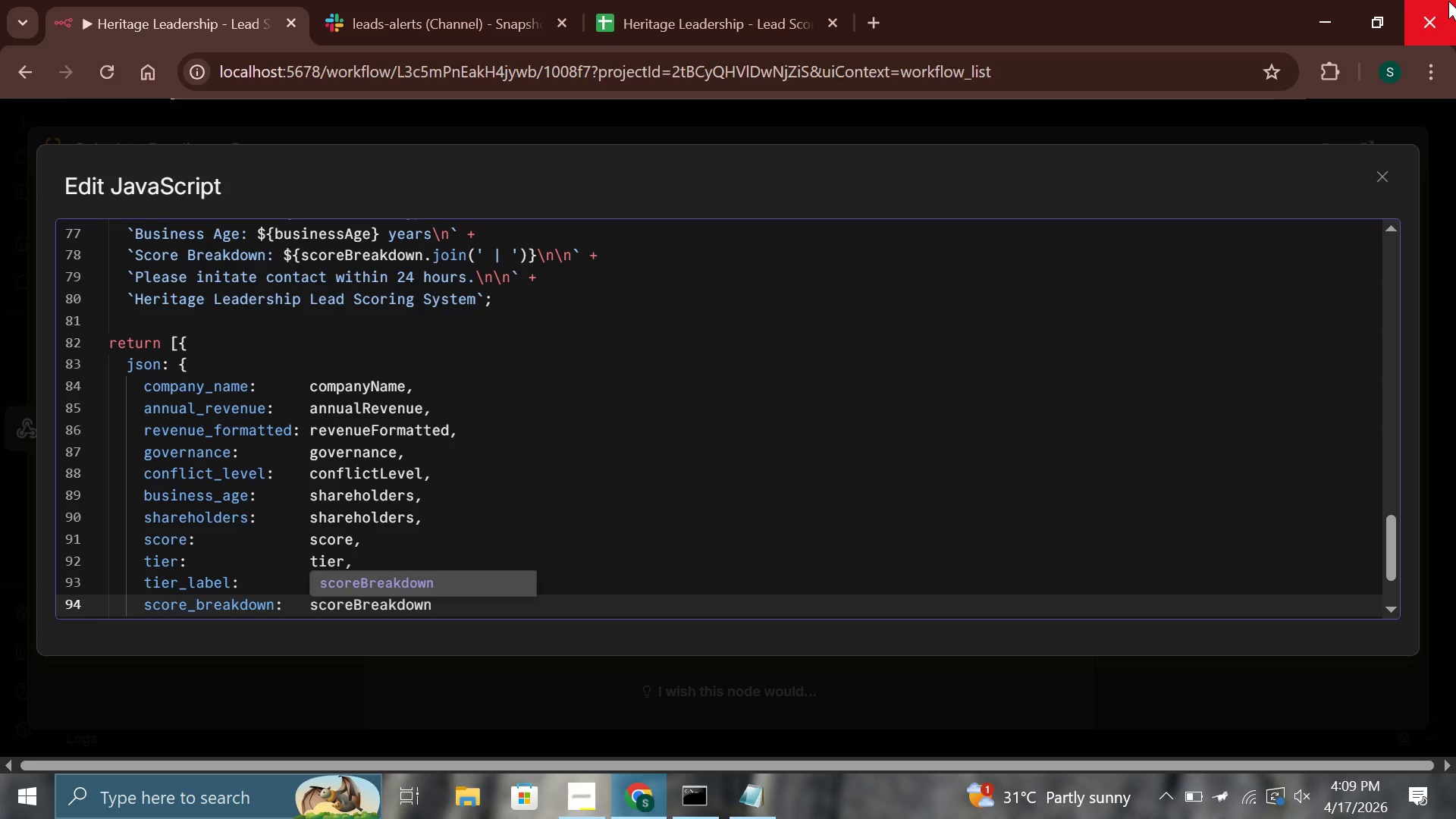 
wait(6.12)
 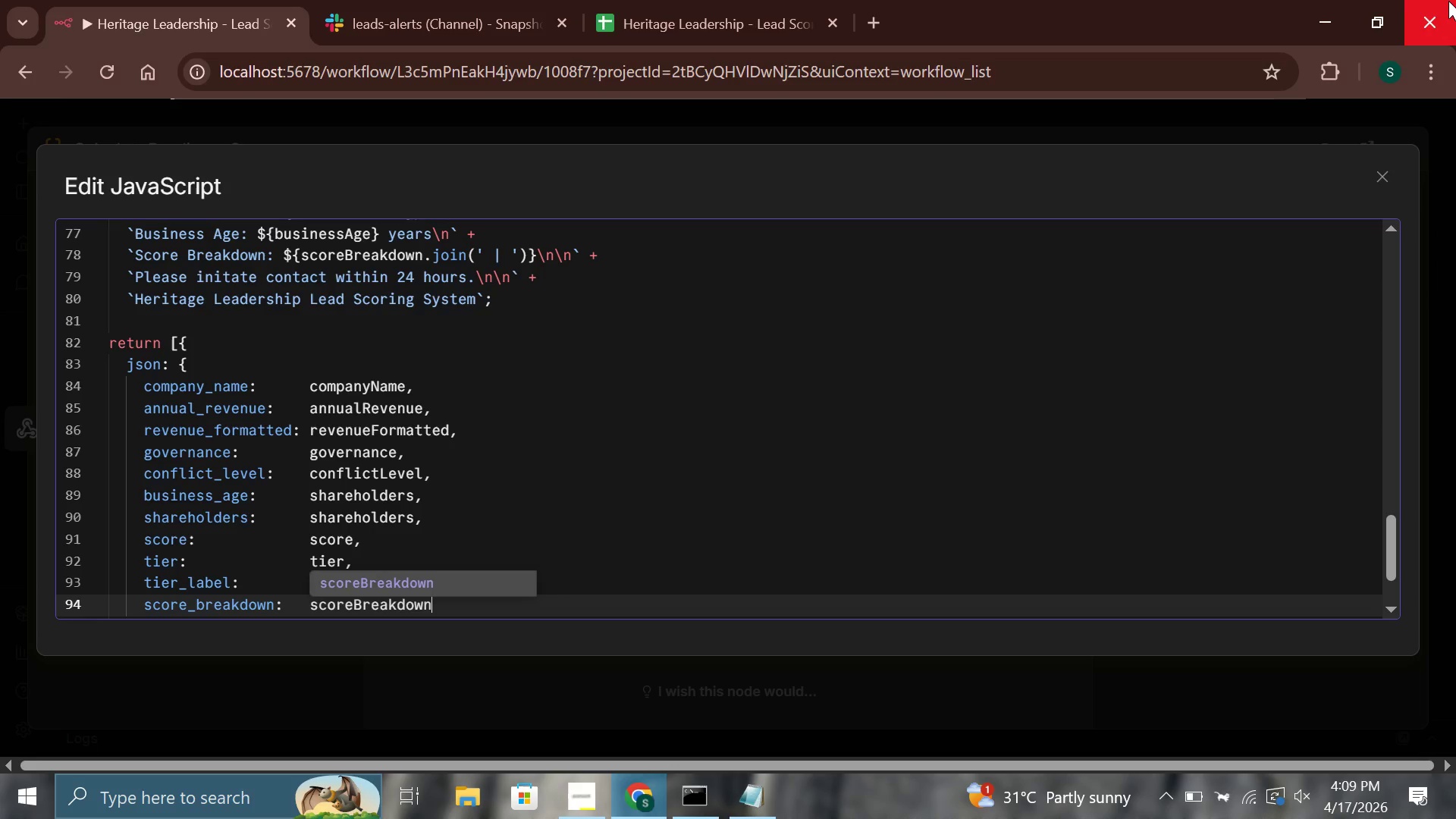 
type(.join)
 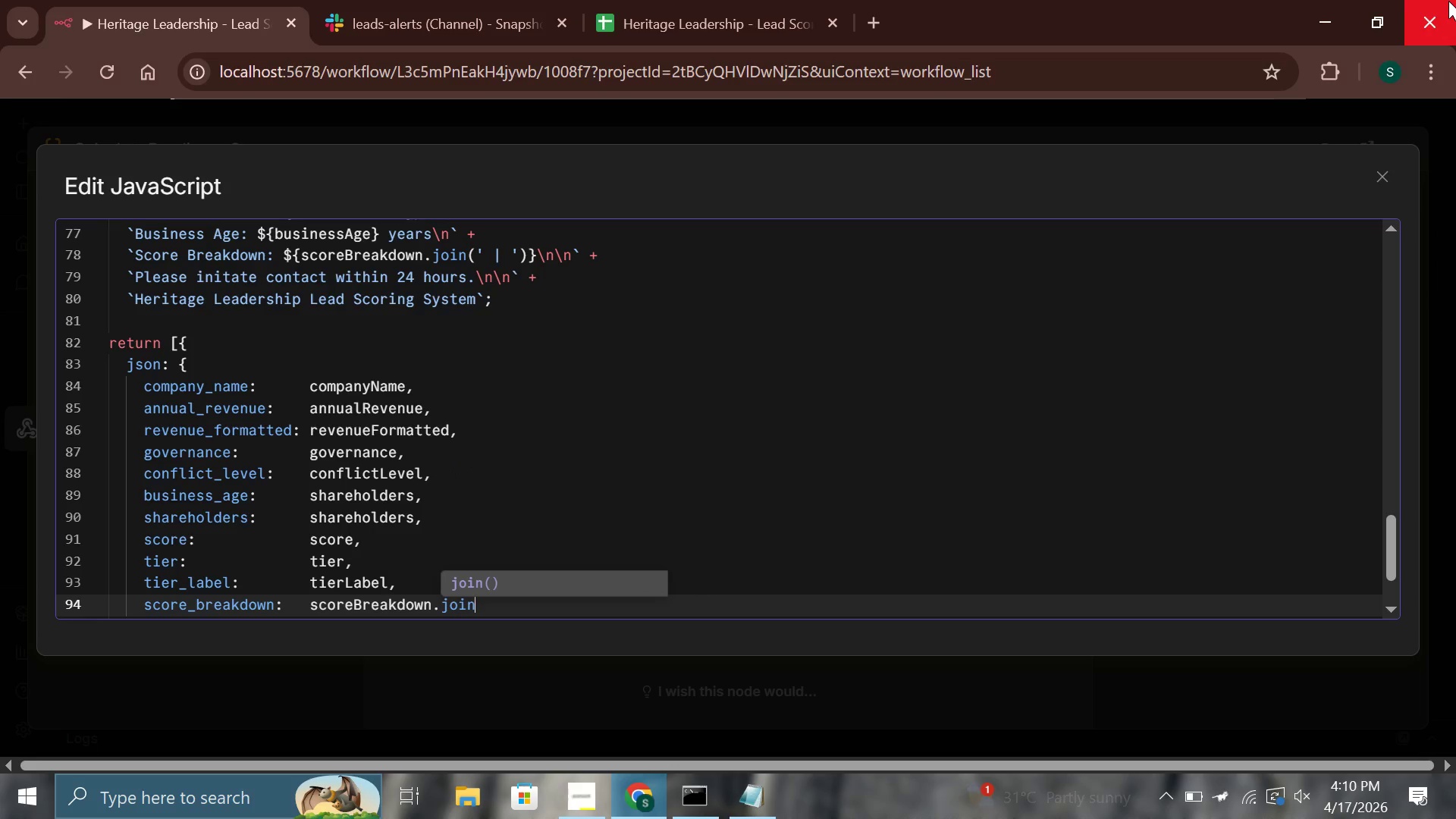 
key(Shift+9)
 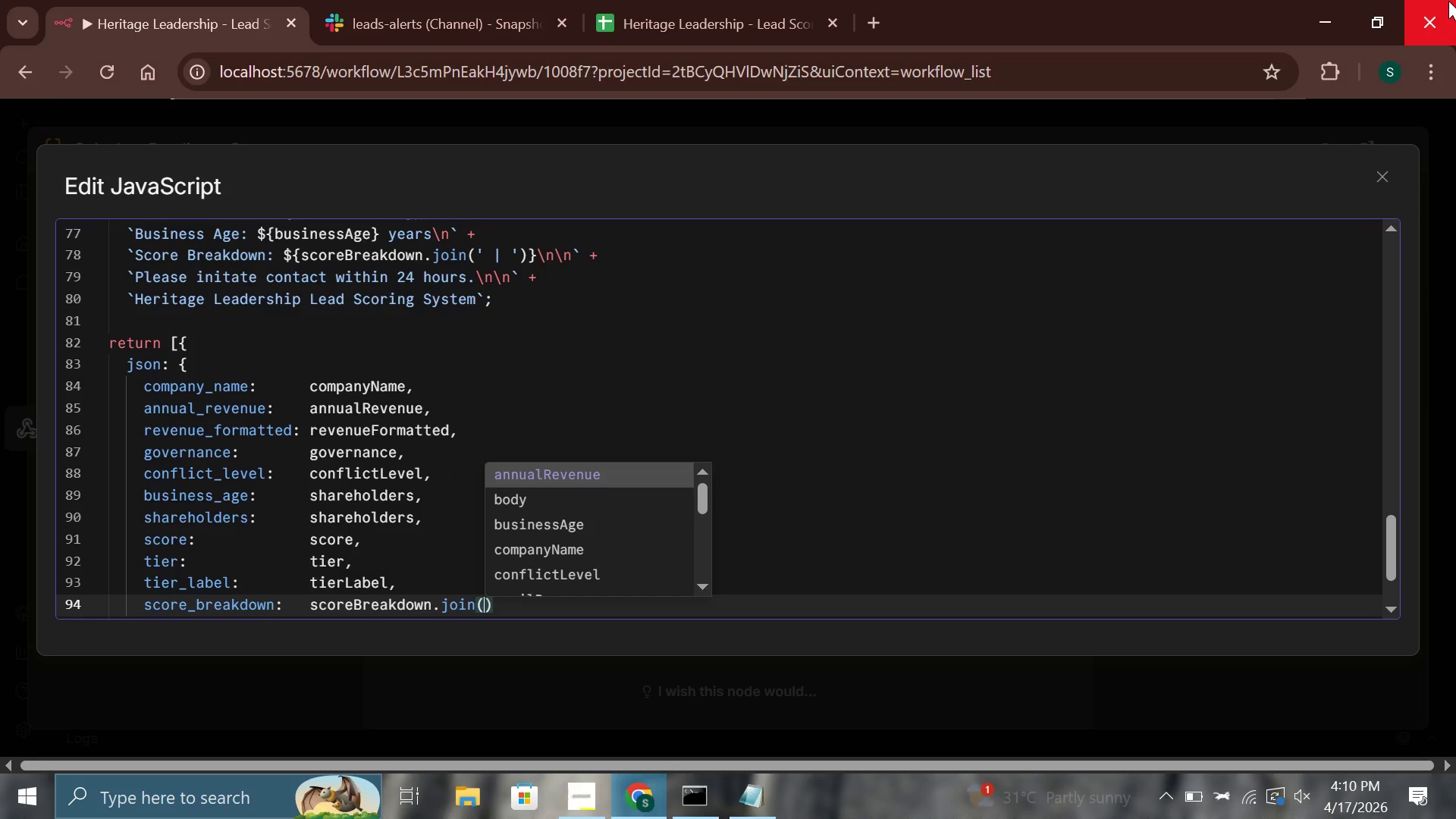 
key(Quote)
 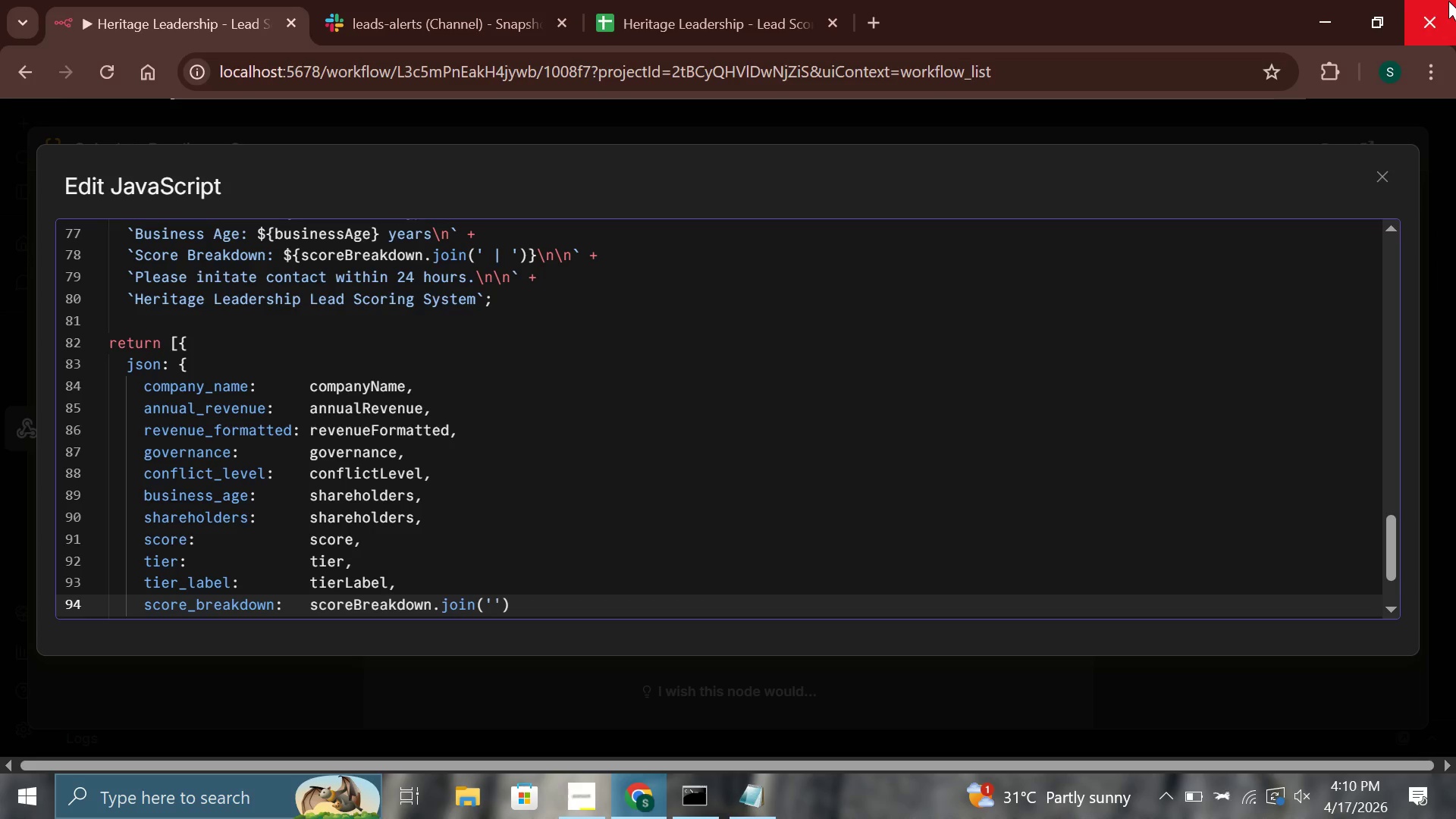 
key(Space)
 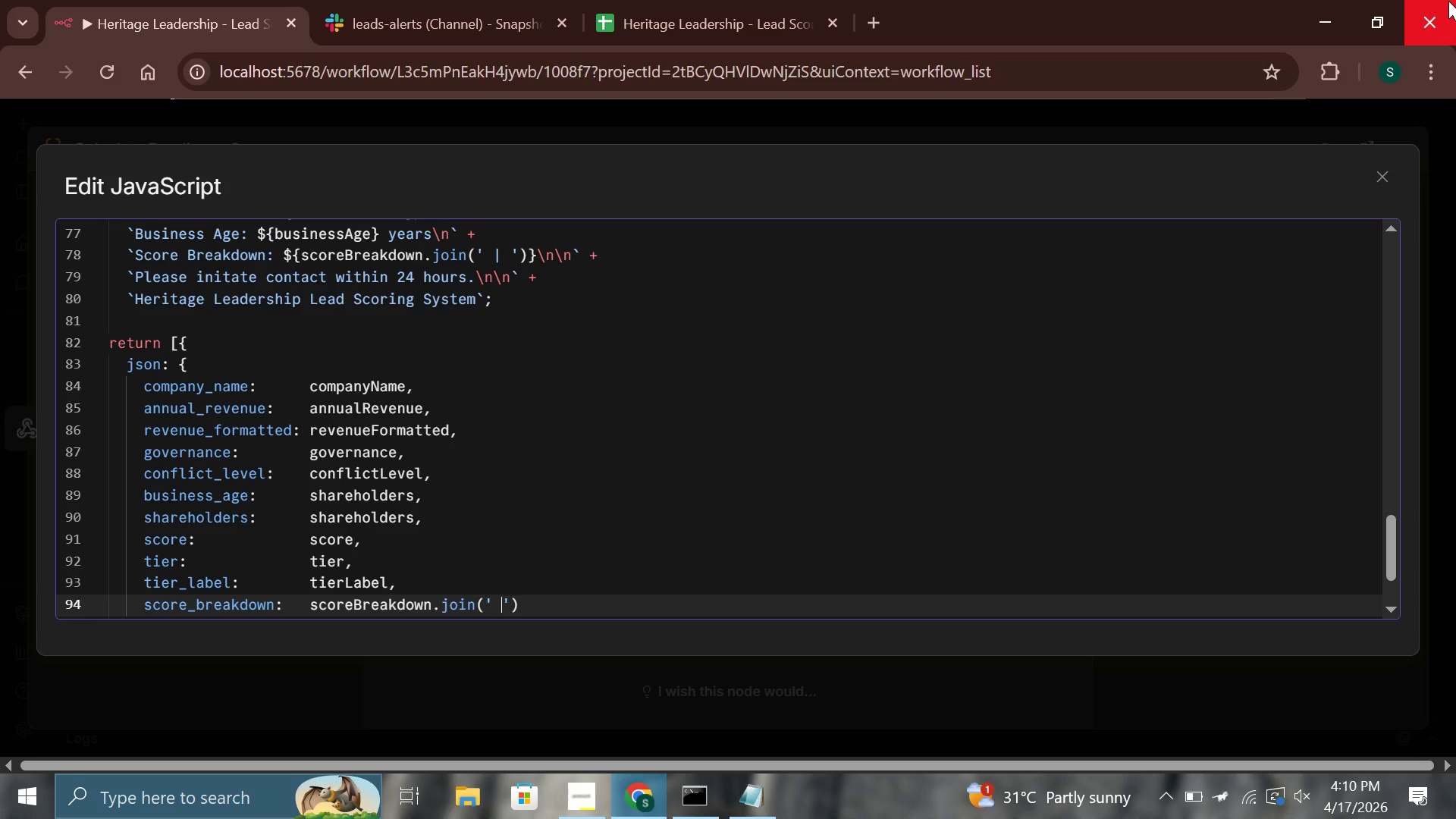 
wait(5.59)
 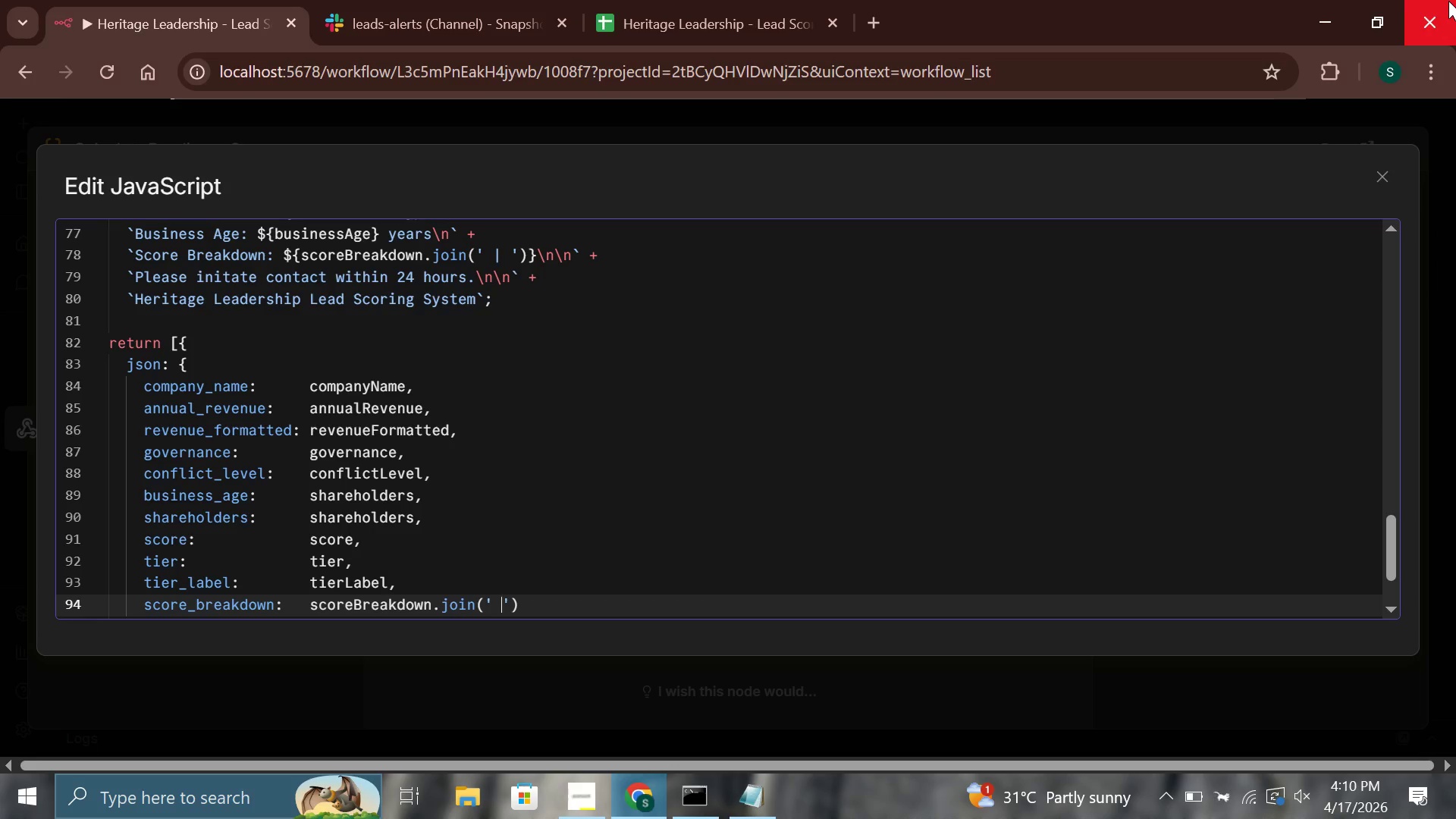 
key(Shift+Quote)
 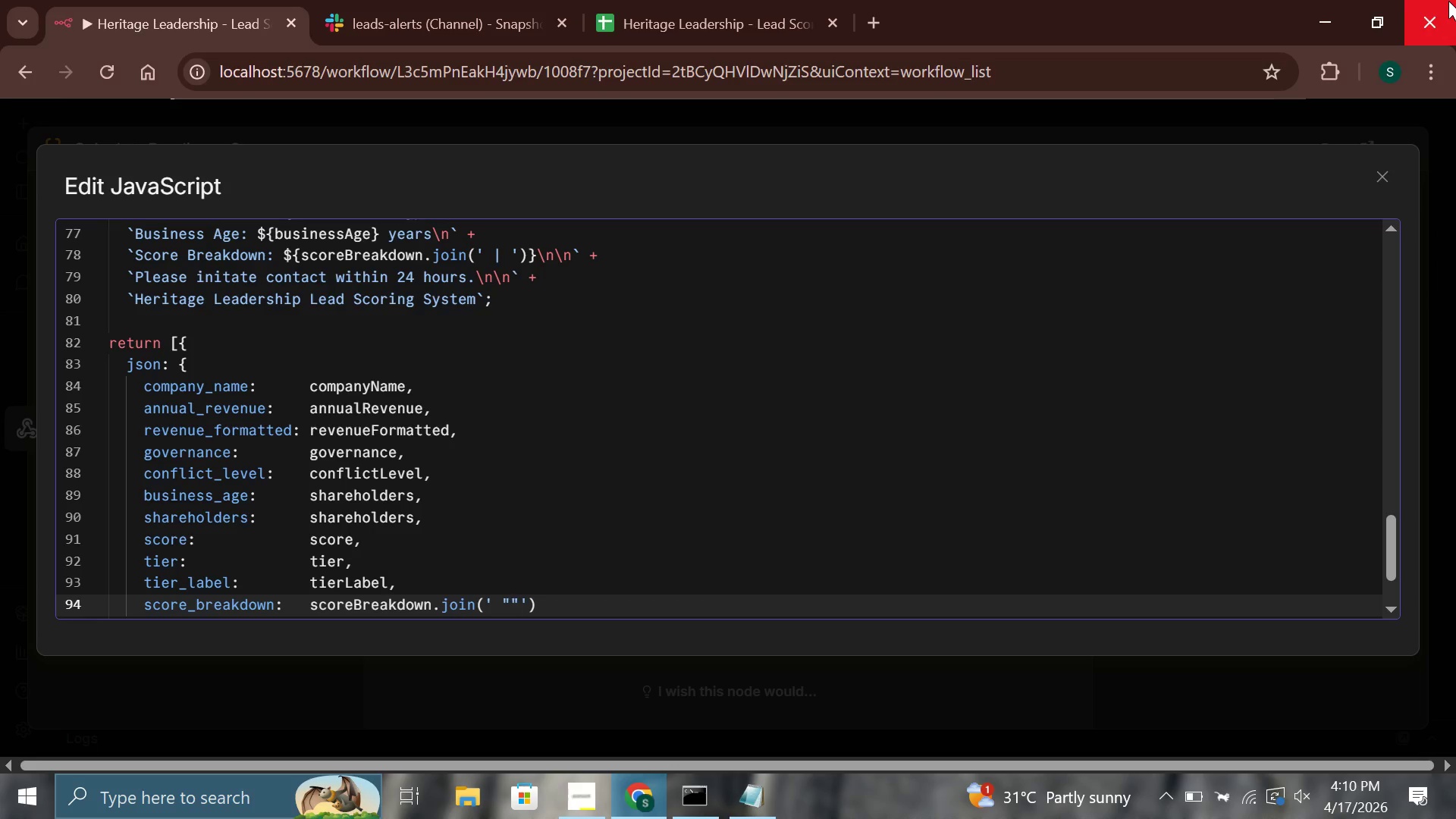 
key(Backspace)
 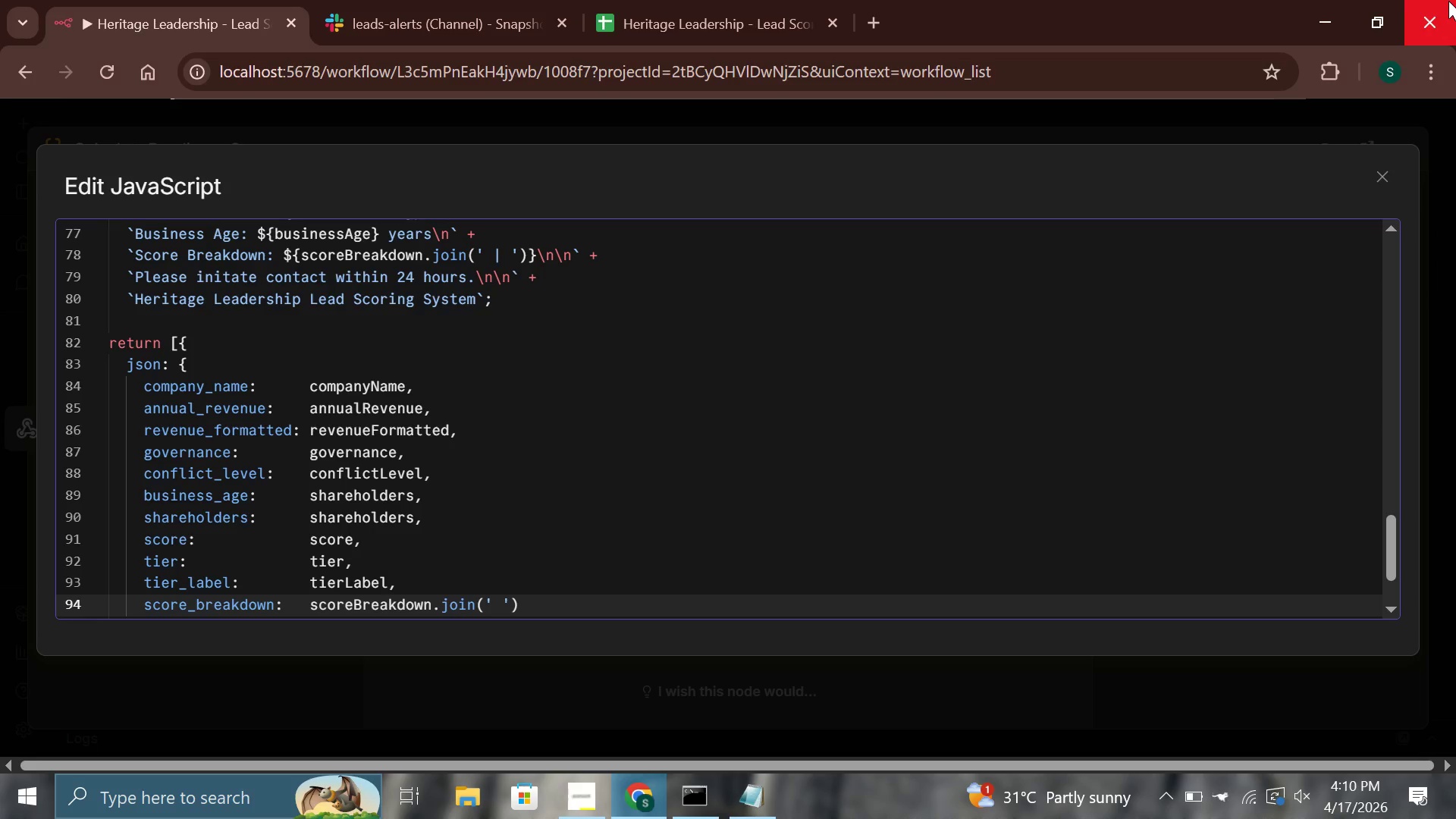 
key(Shift+Slash)
 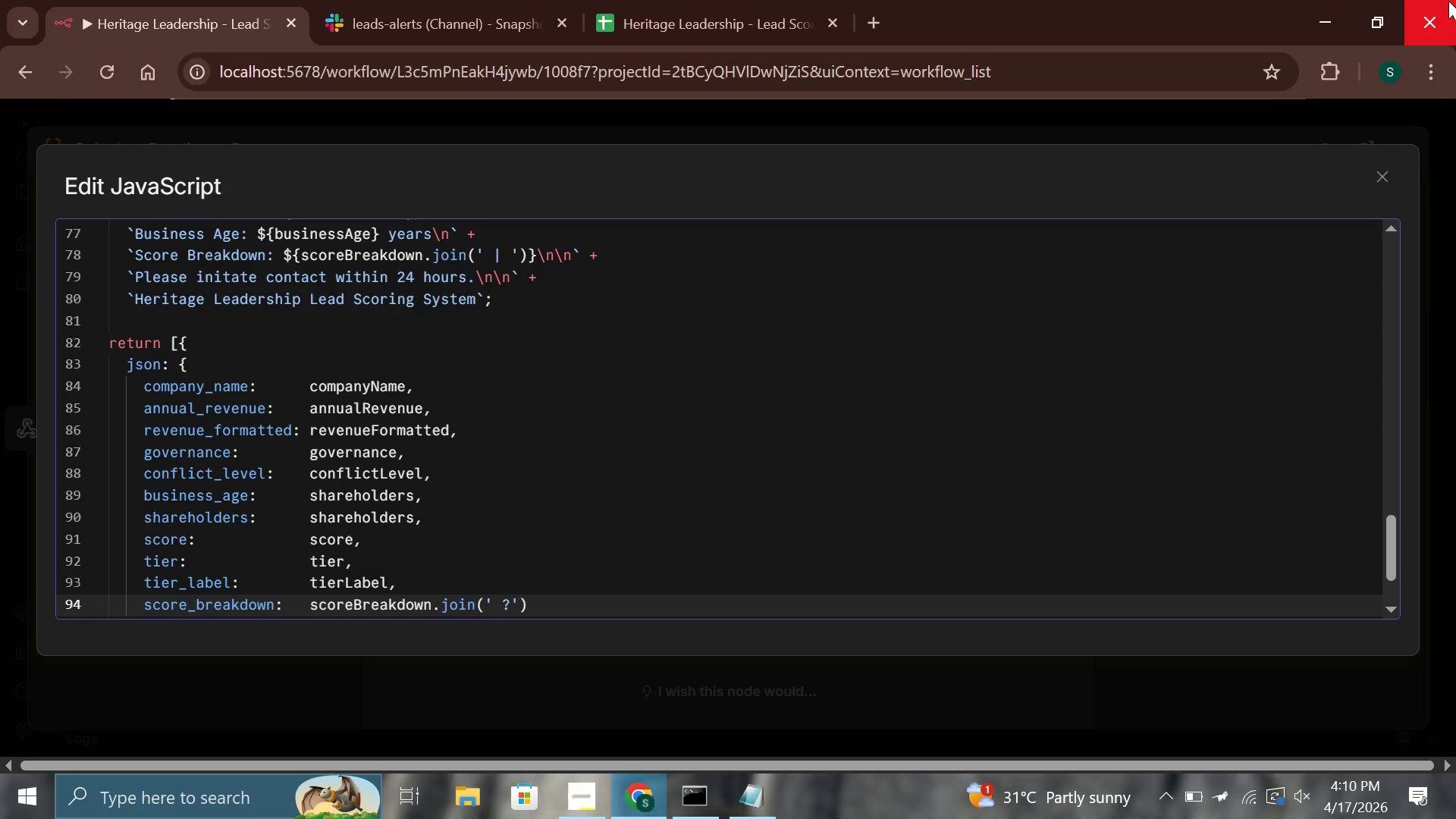 
key(Backspace)
 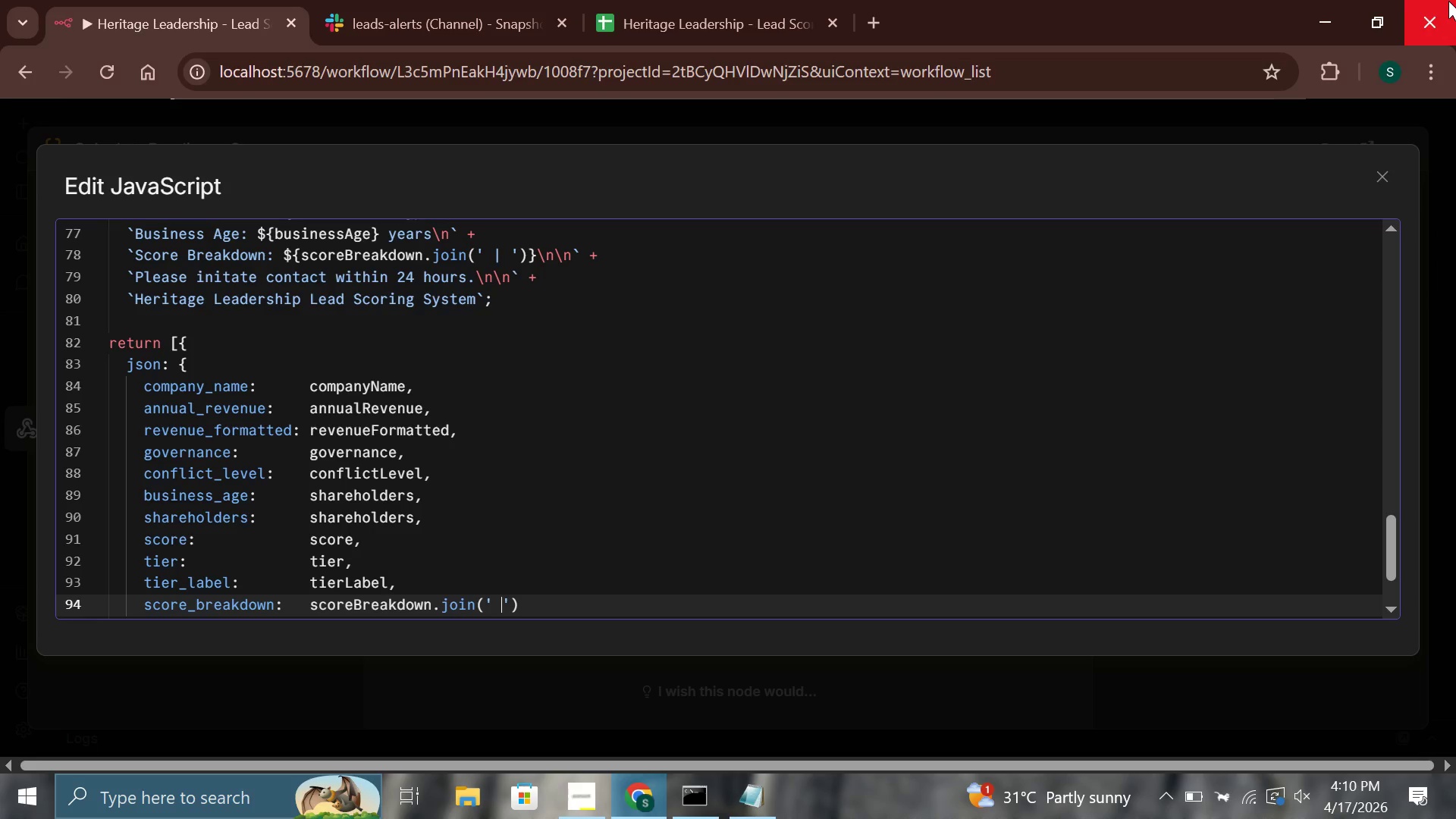 
key(Shift+Backslash)
 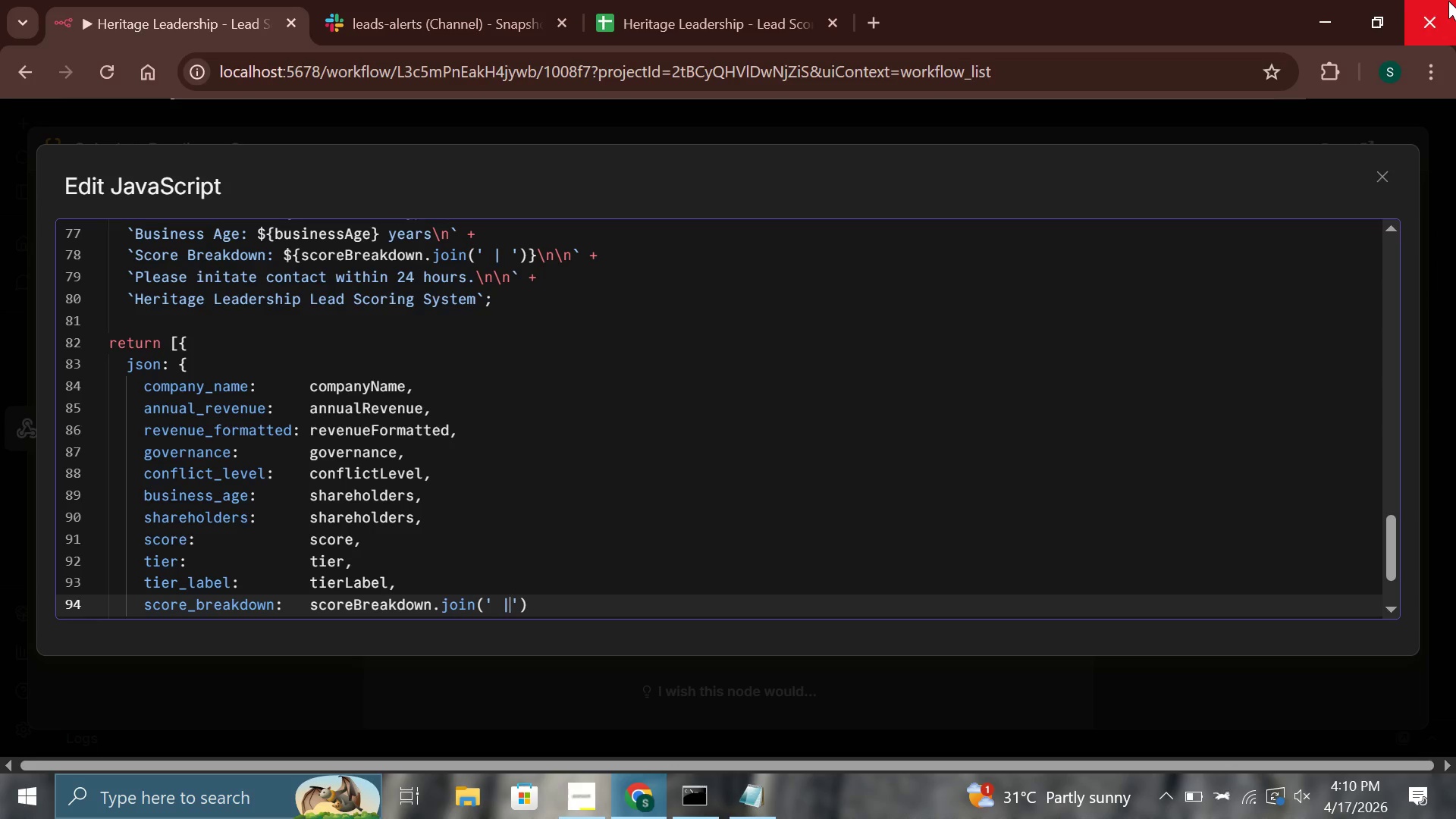 
key(Space)
 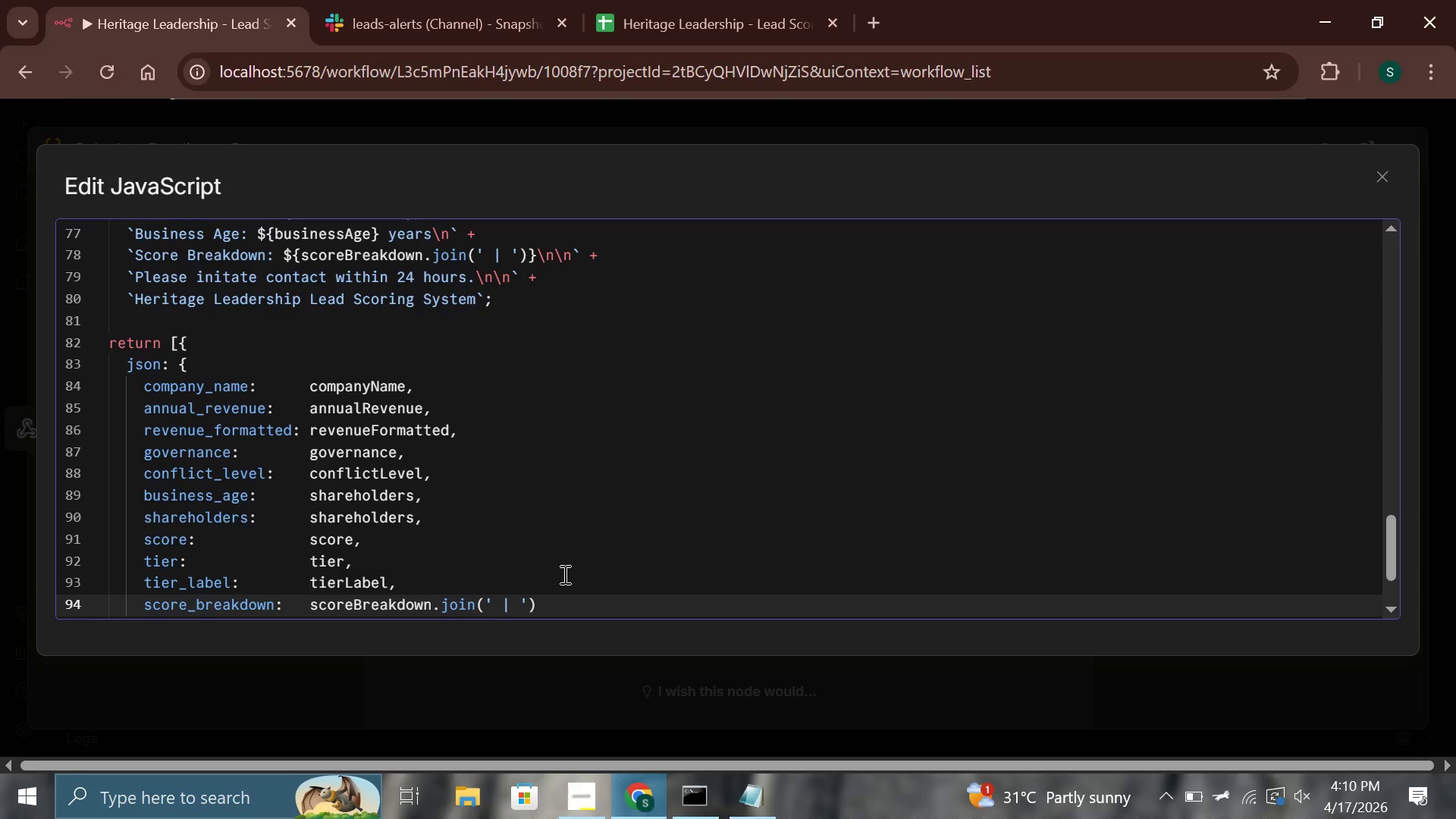 
wait(6.16)
 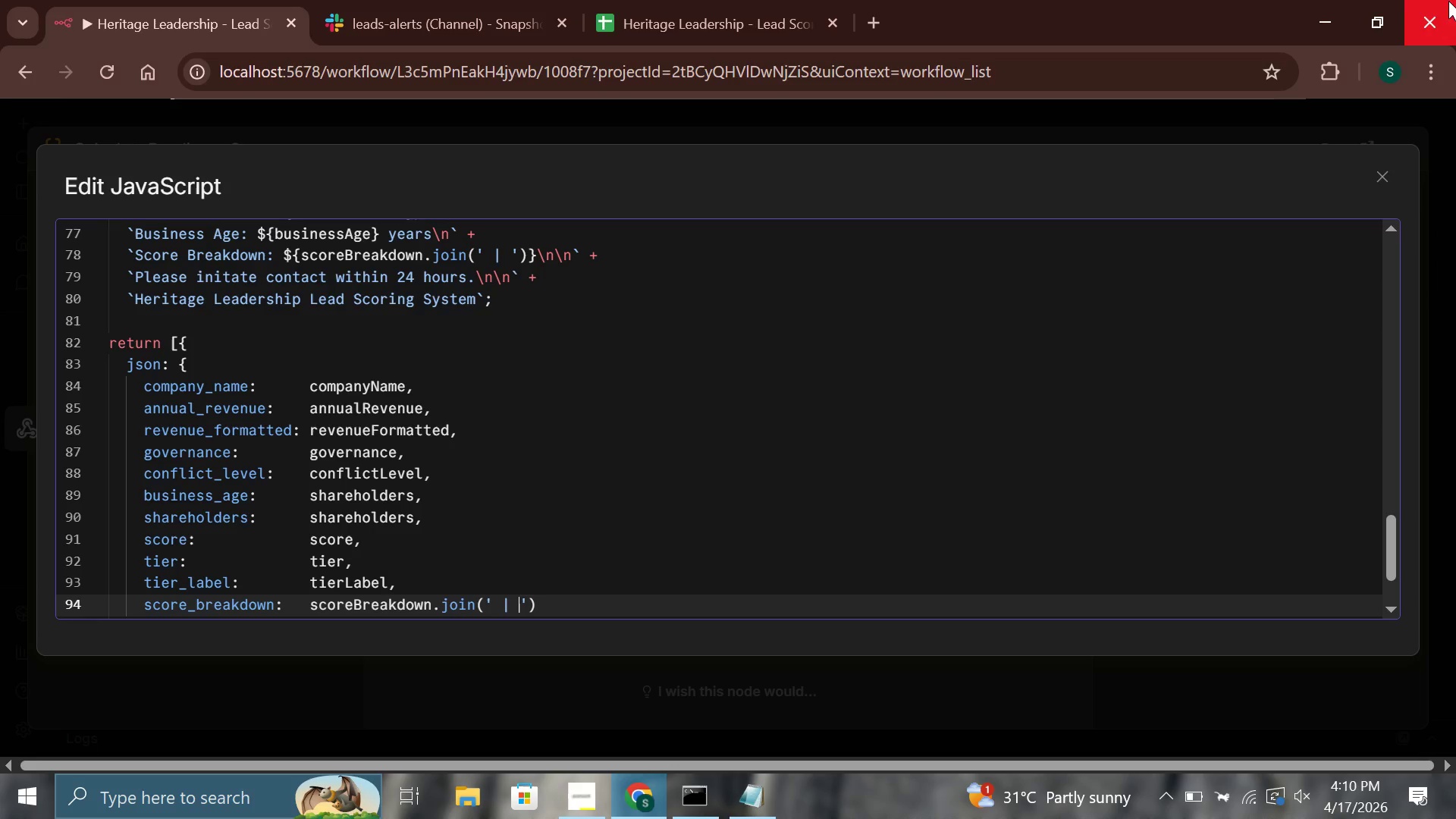 
left_click([541, 607])
 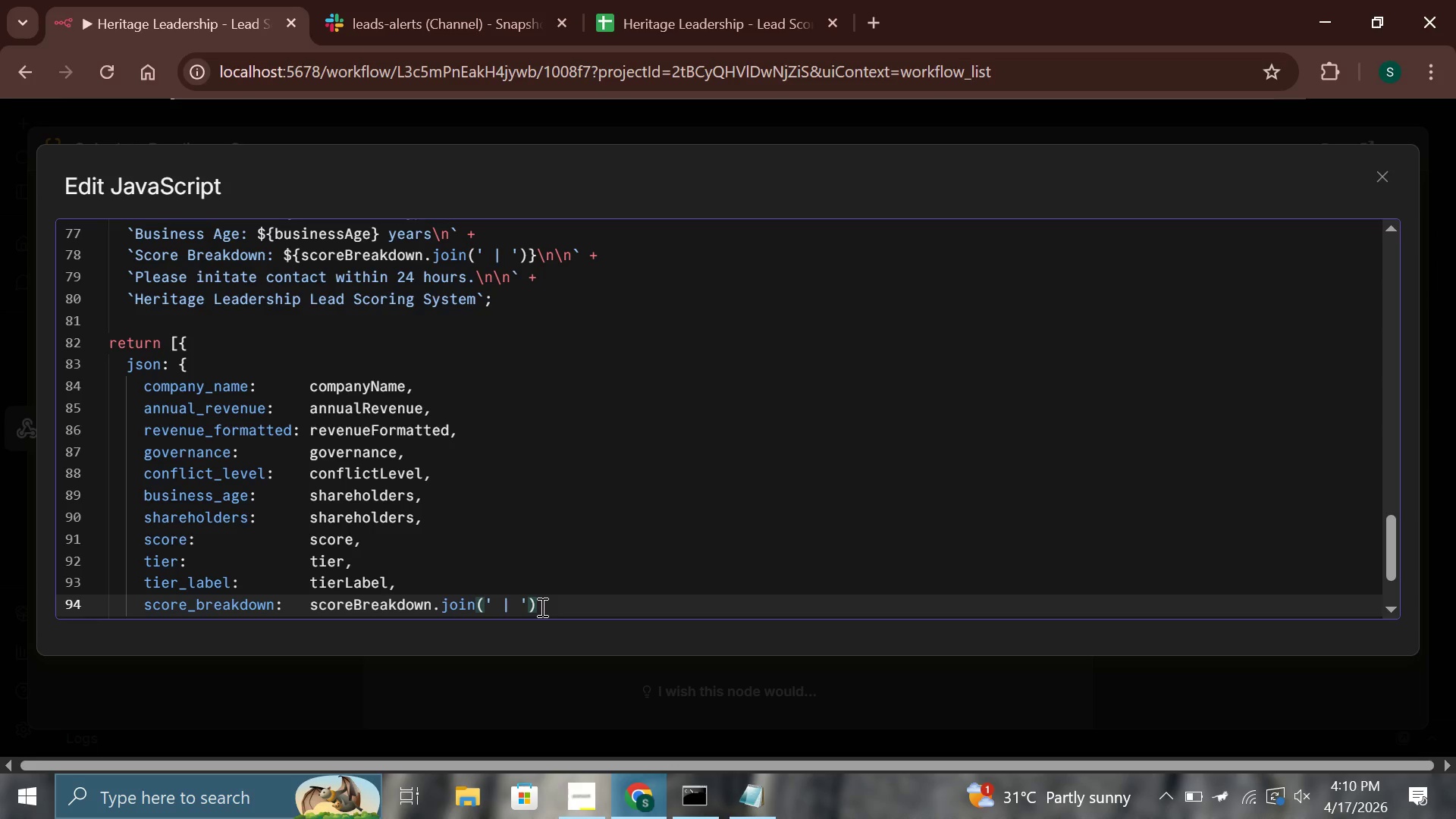 
key(Comma)
 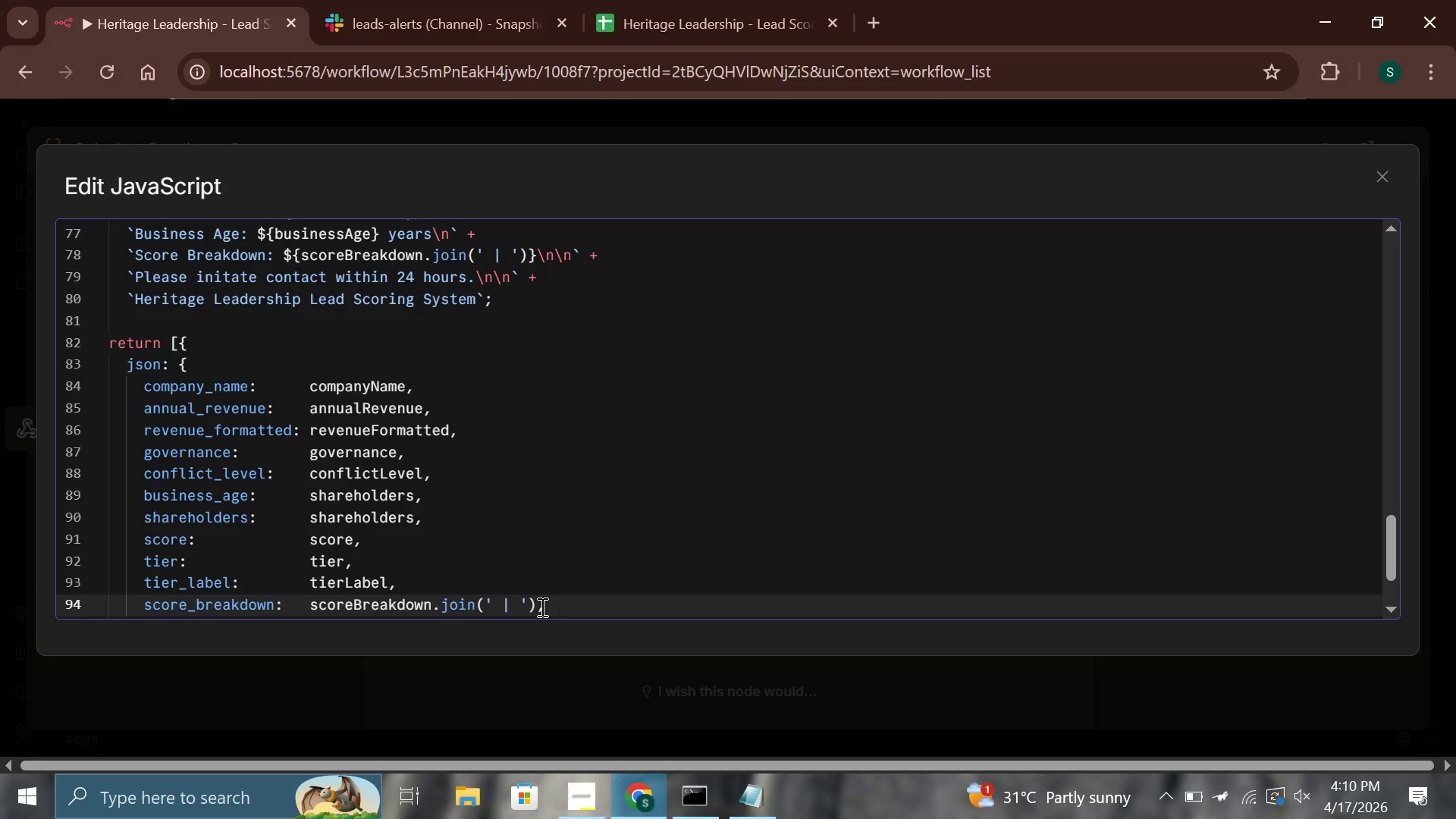 
key(Enter)
 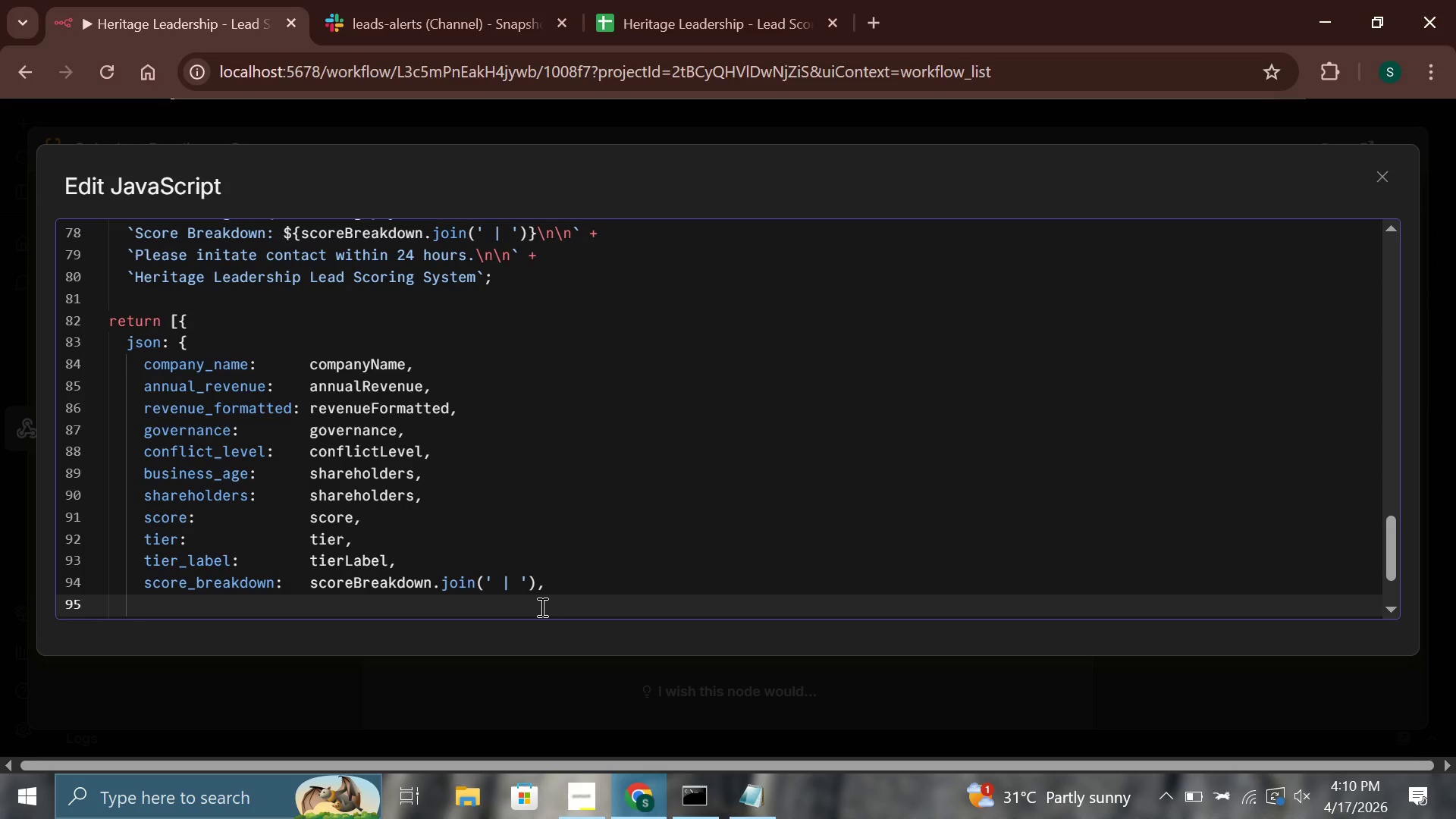 
wait(7.52)
 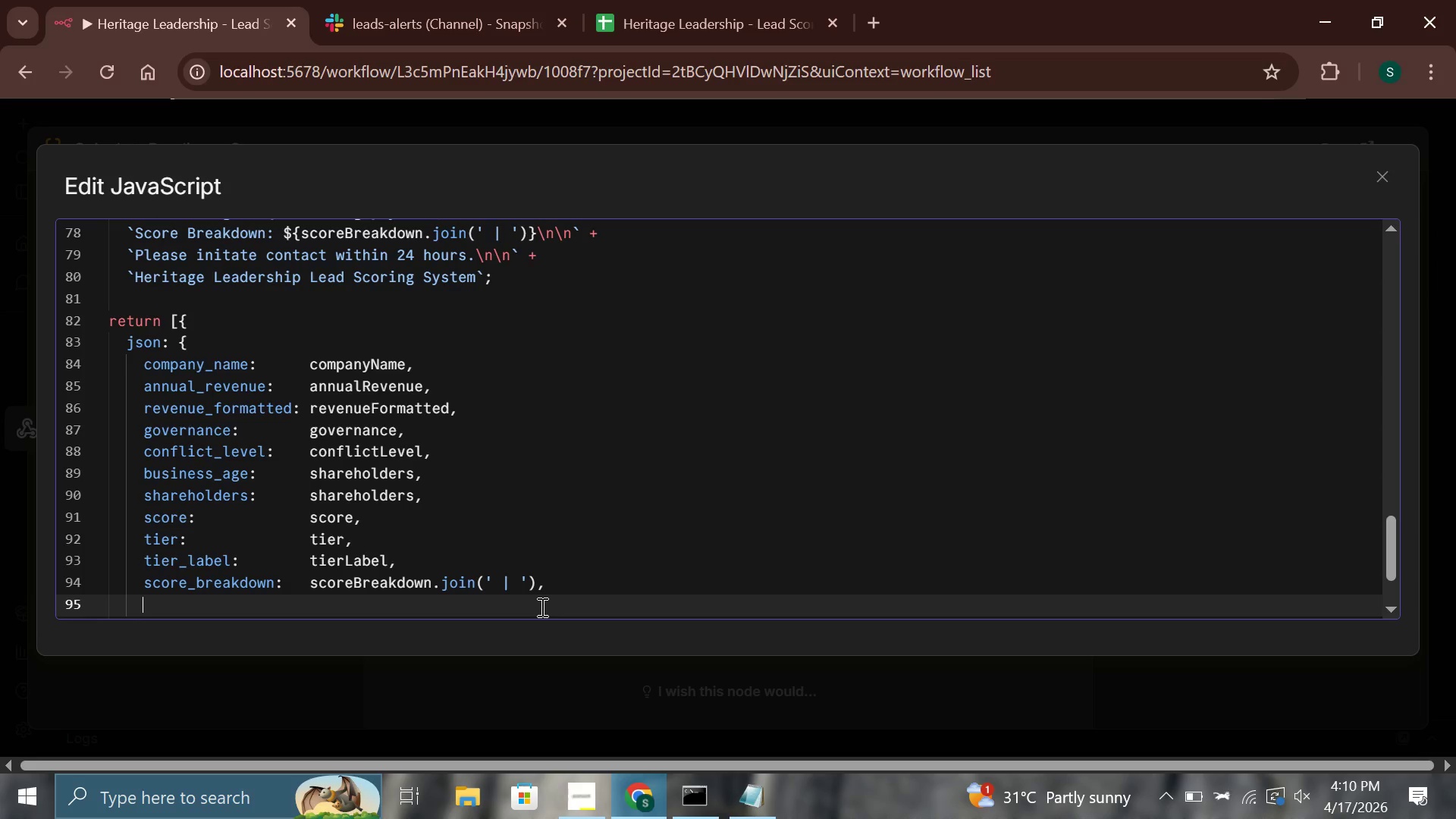 
type(slack)
 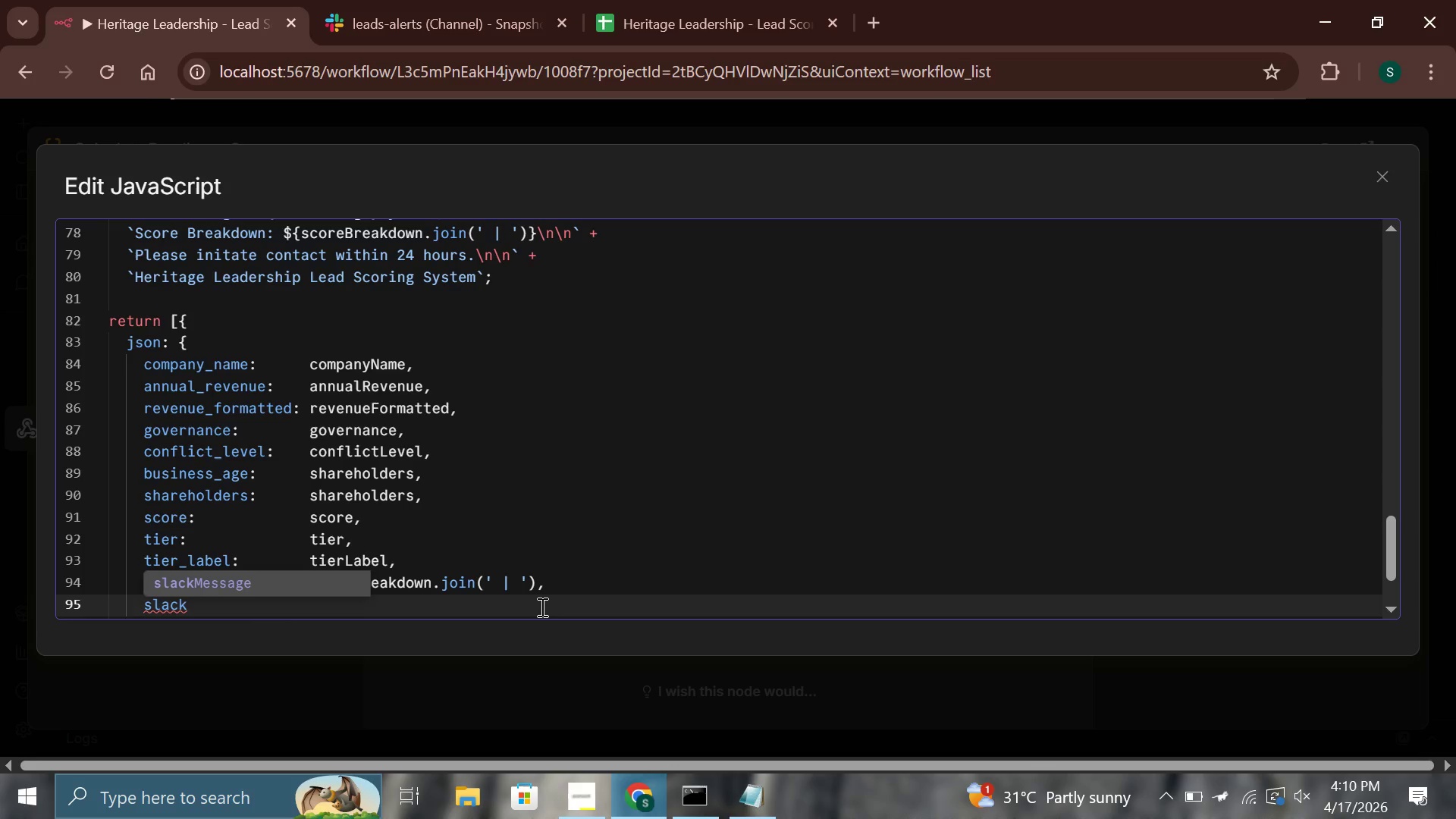 
type(_message)
 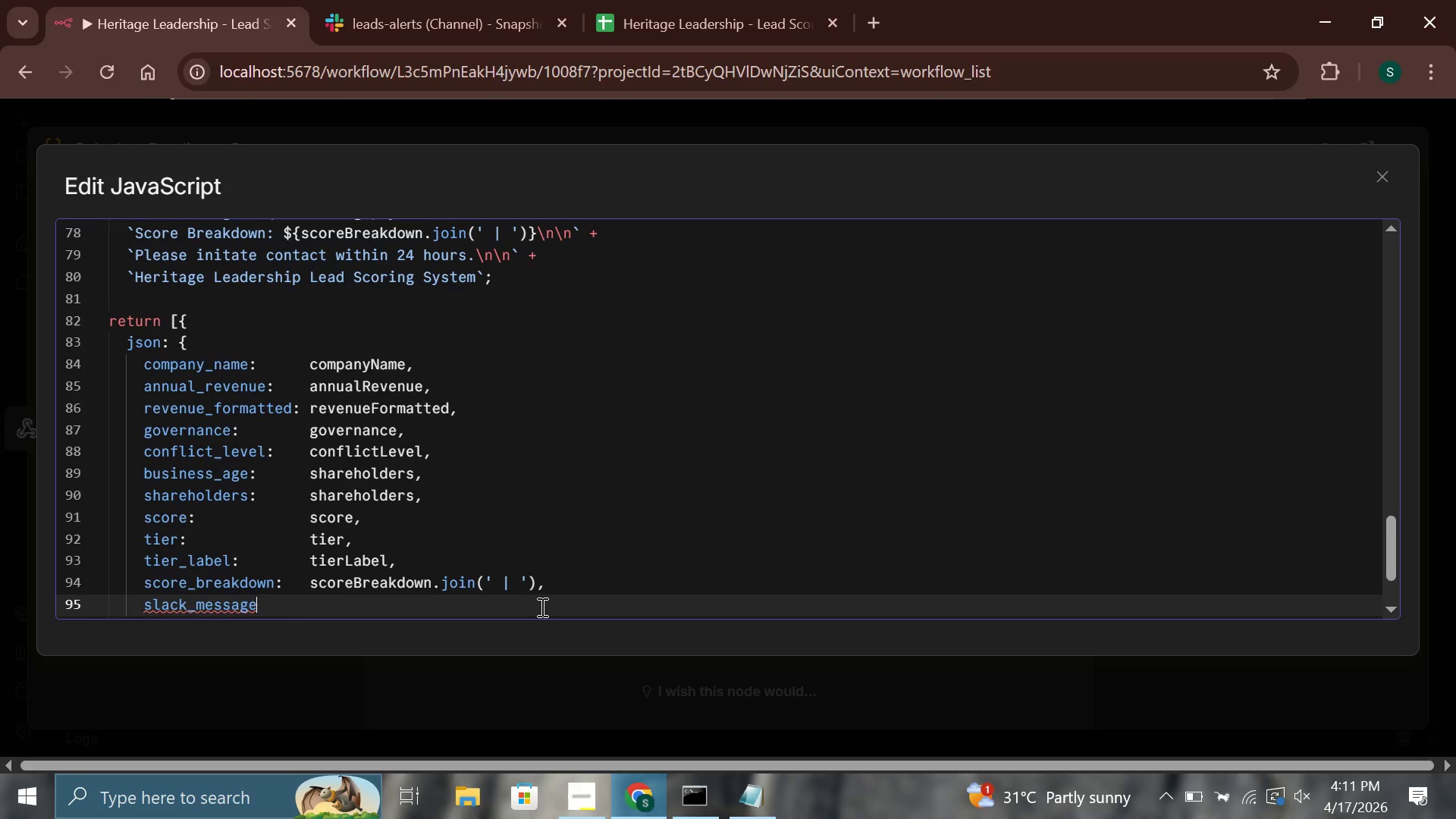 
wait(5.08)
 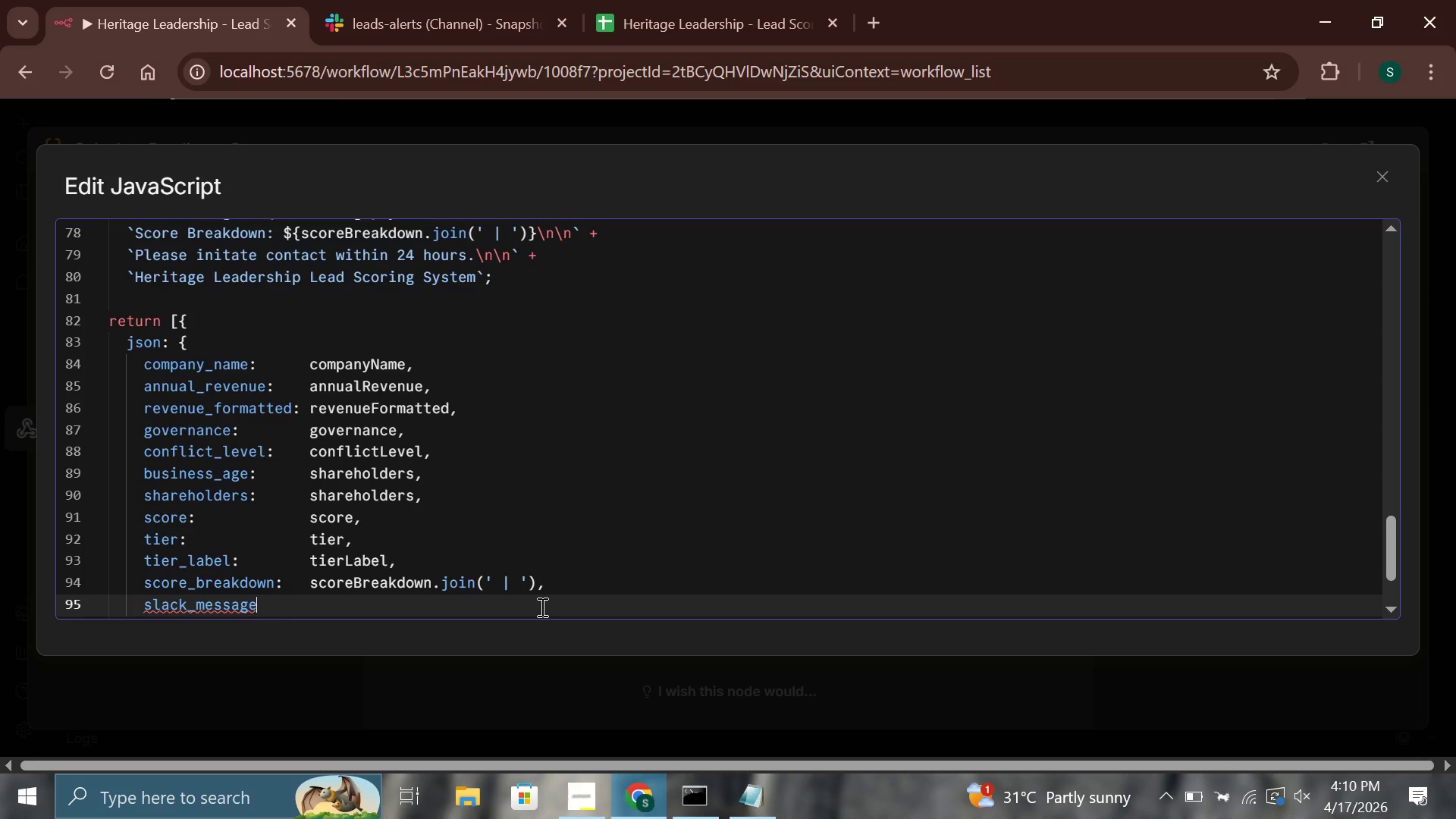 
key(Shift+Semicolon)
 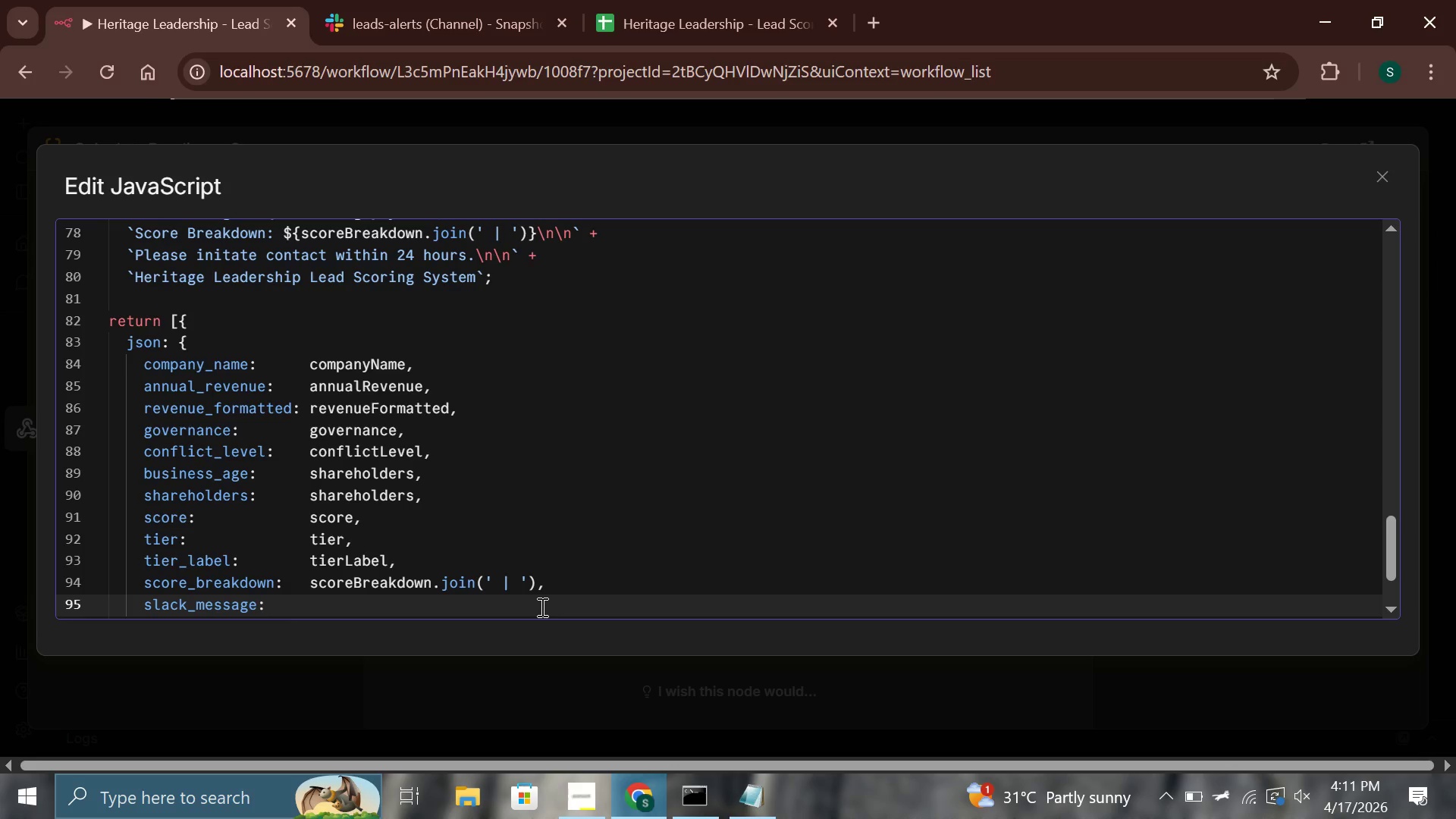 
key(Space)
 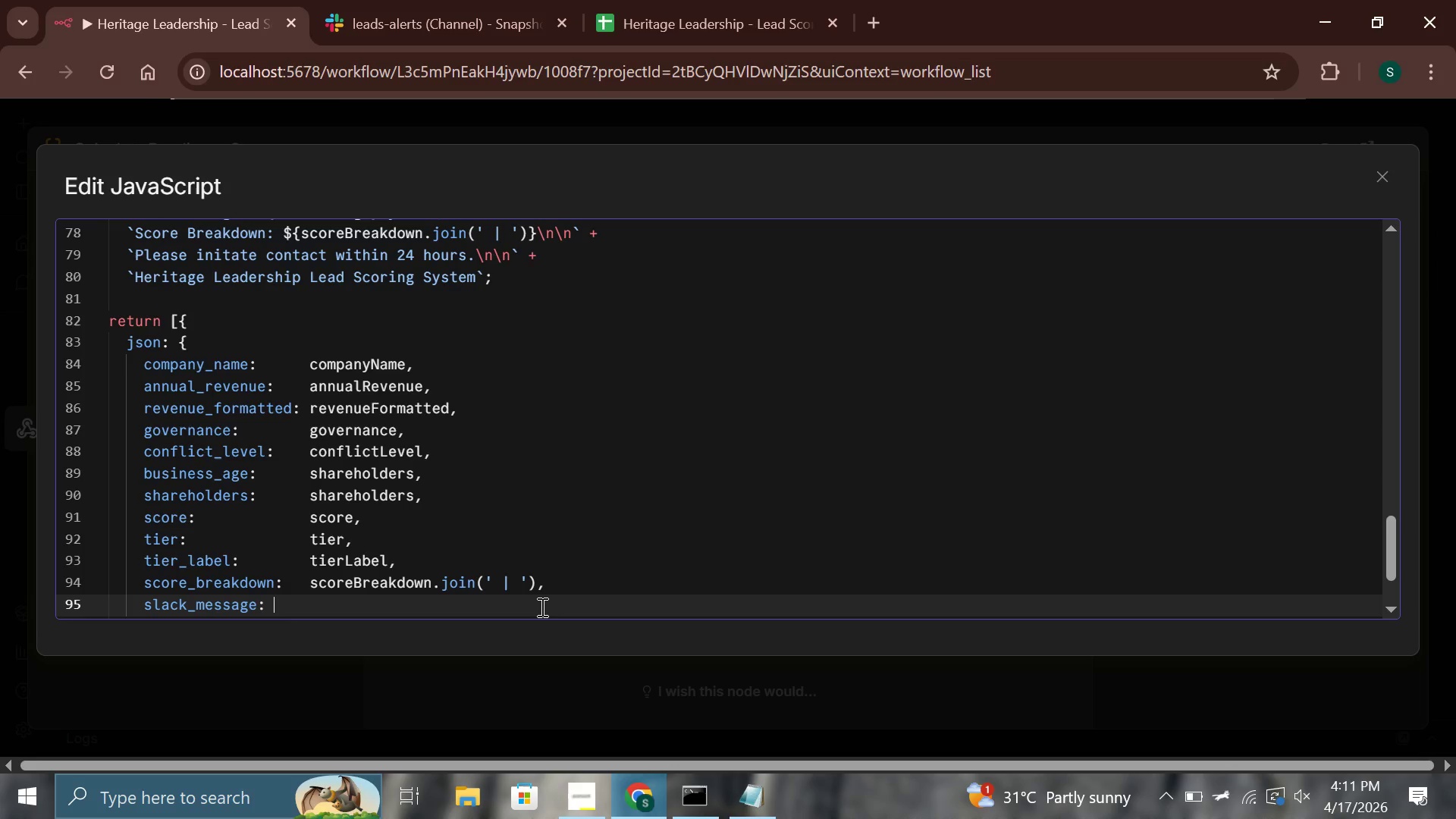 
key(Space)
 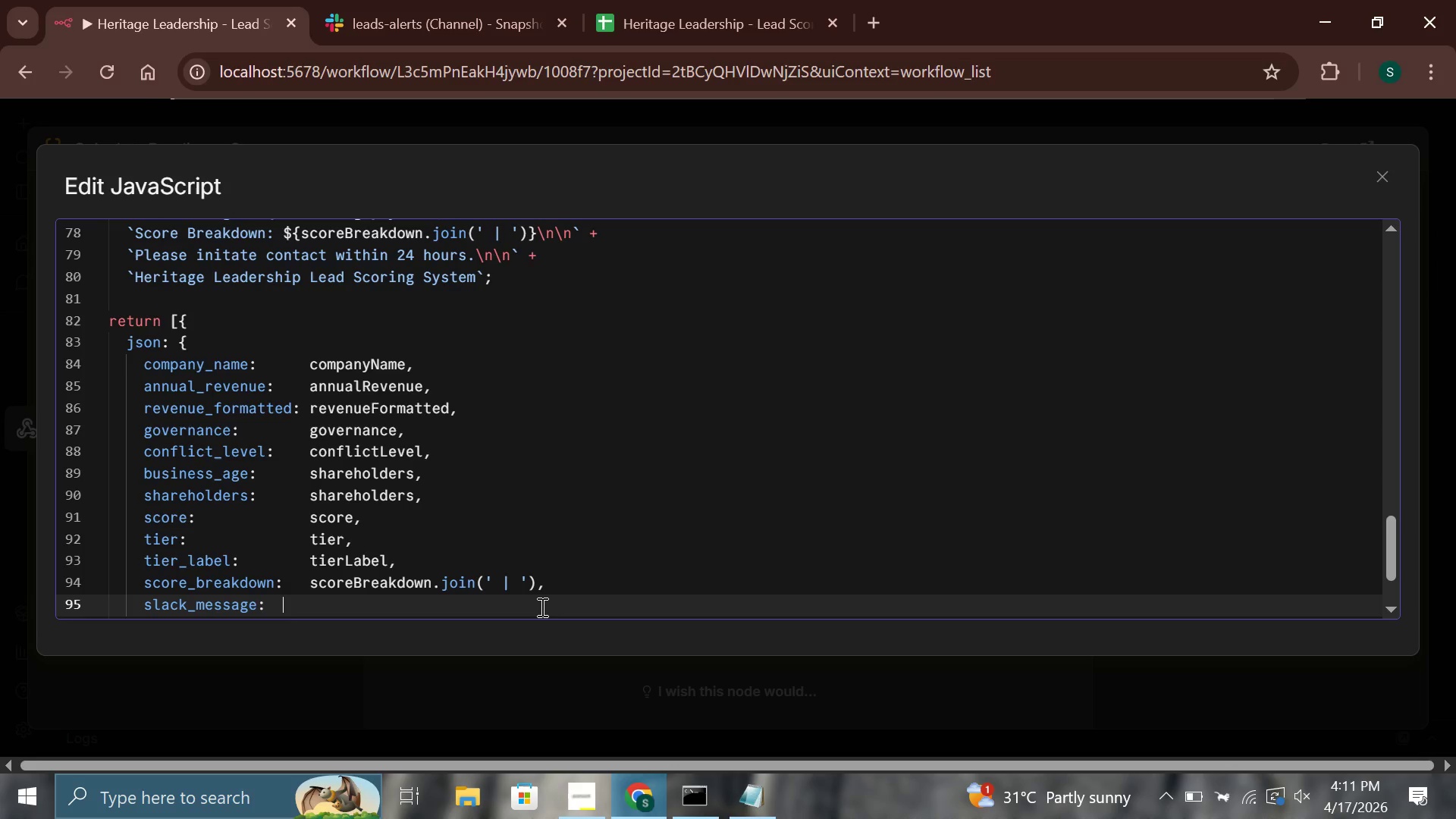 
key(Space)
 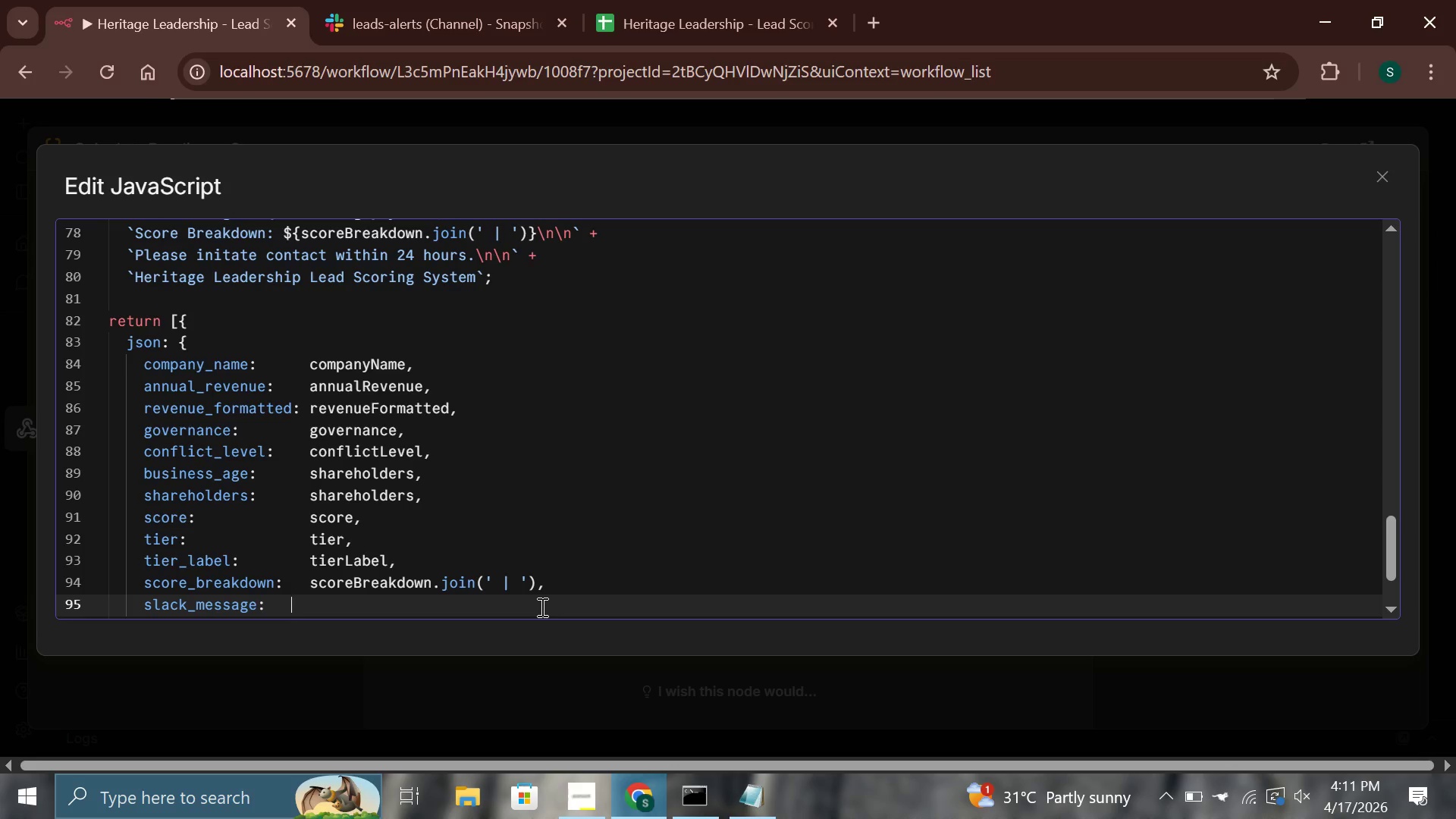 
key(Space)
 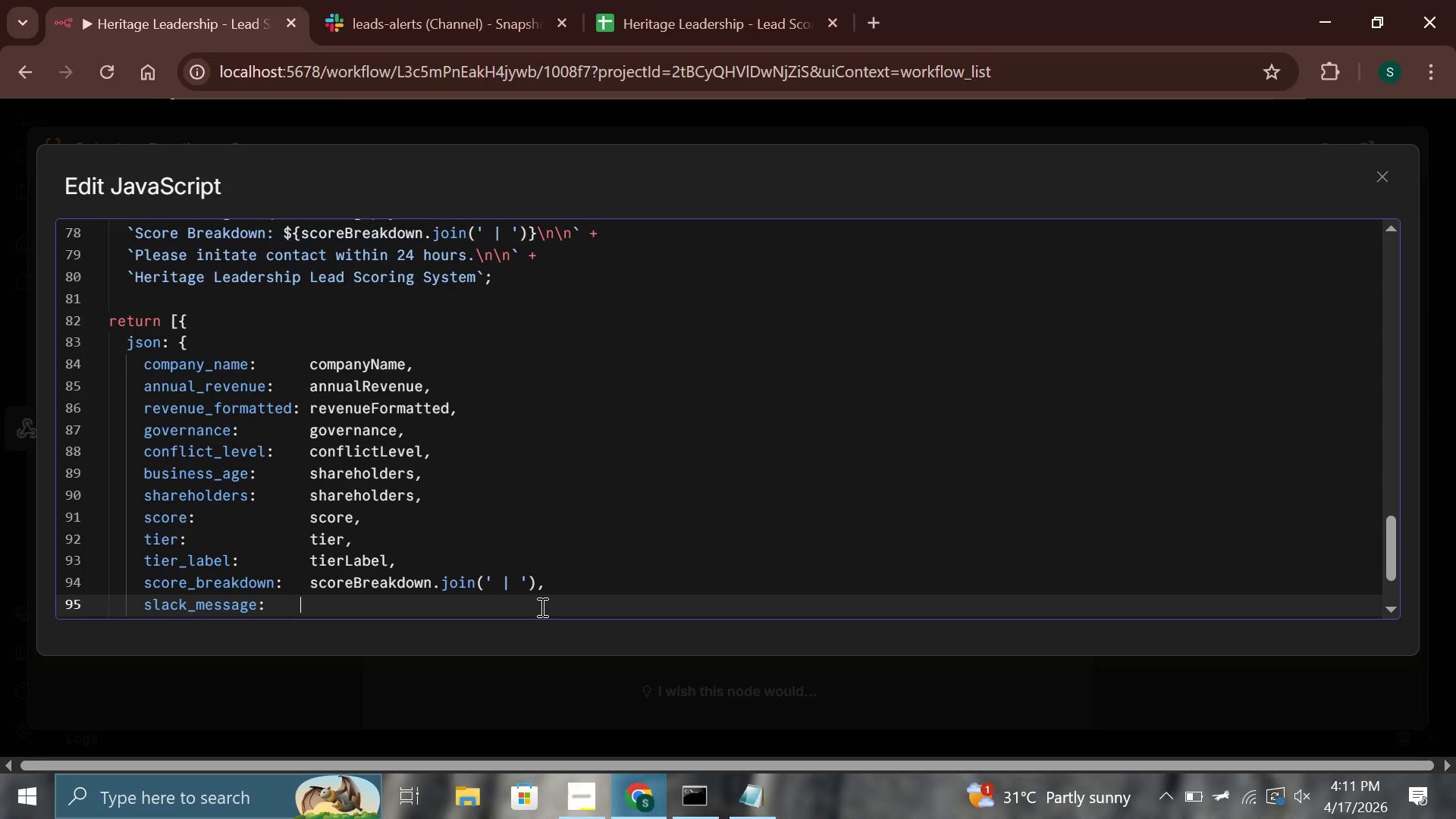 
key(Space)
 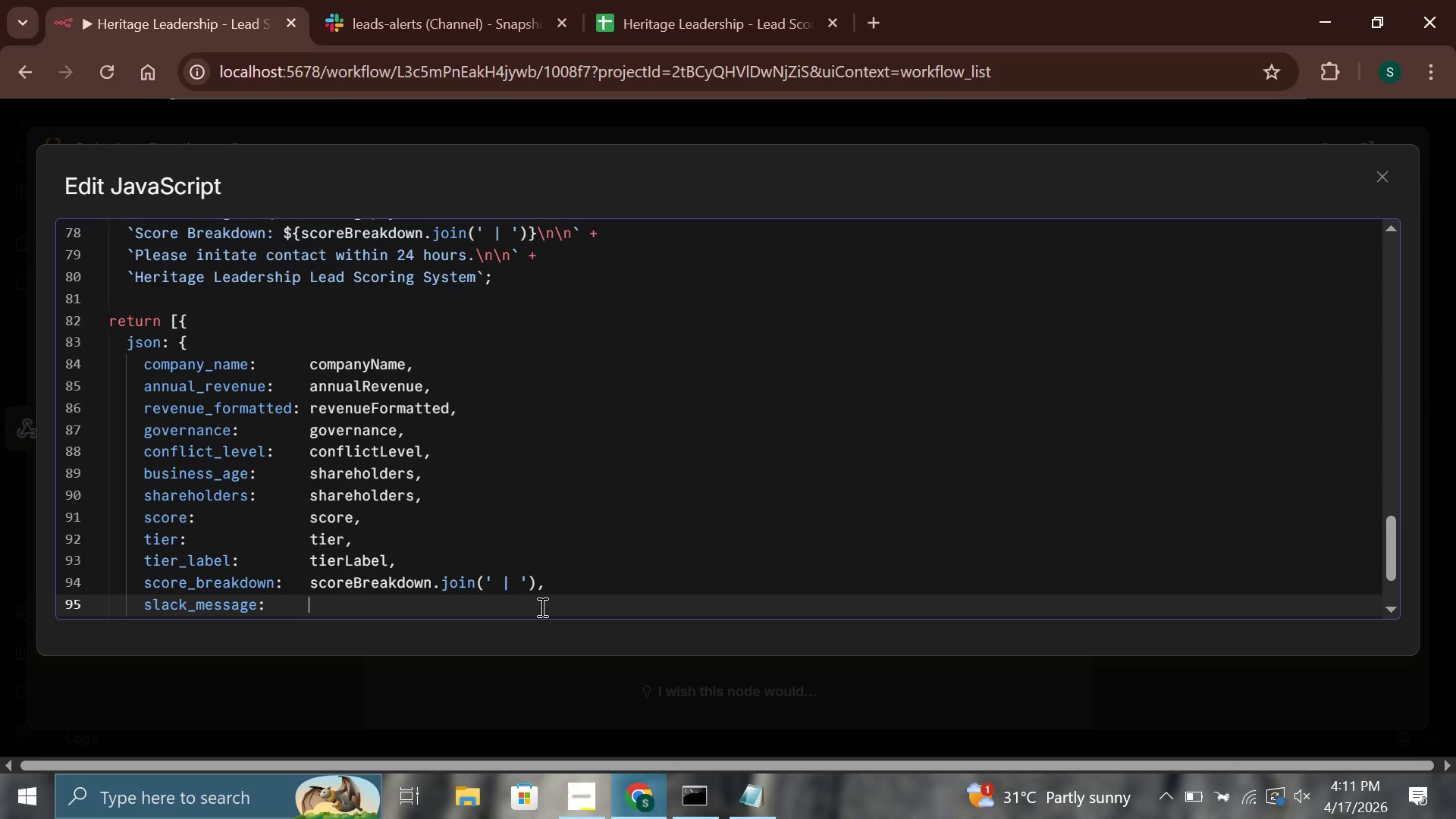 
key(Space)
 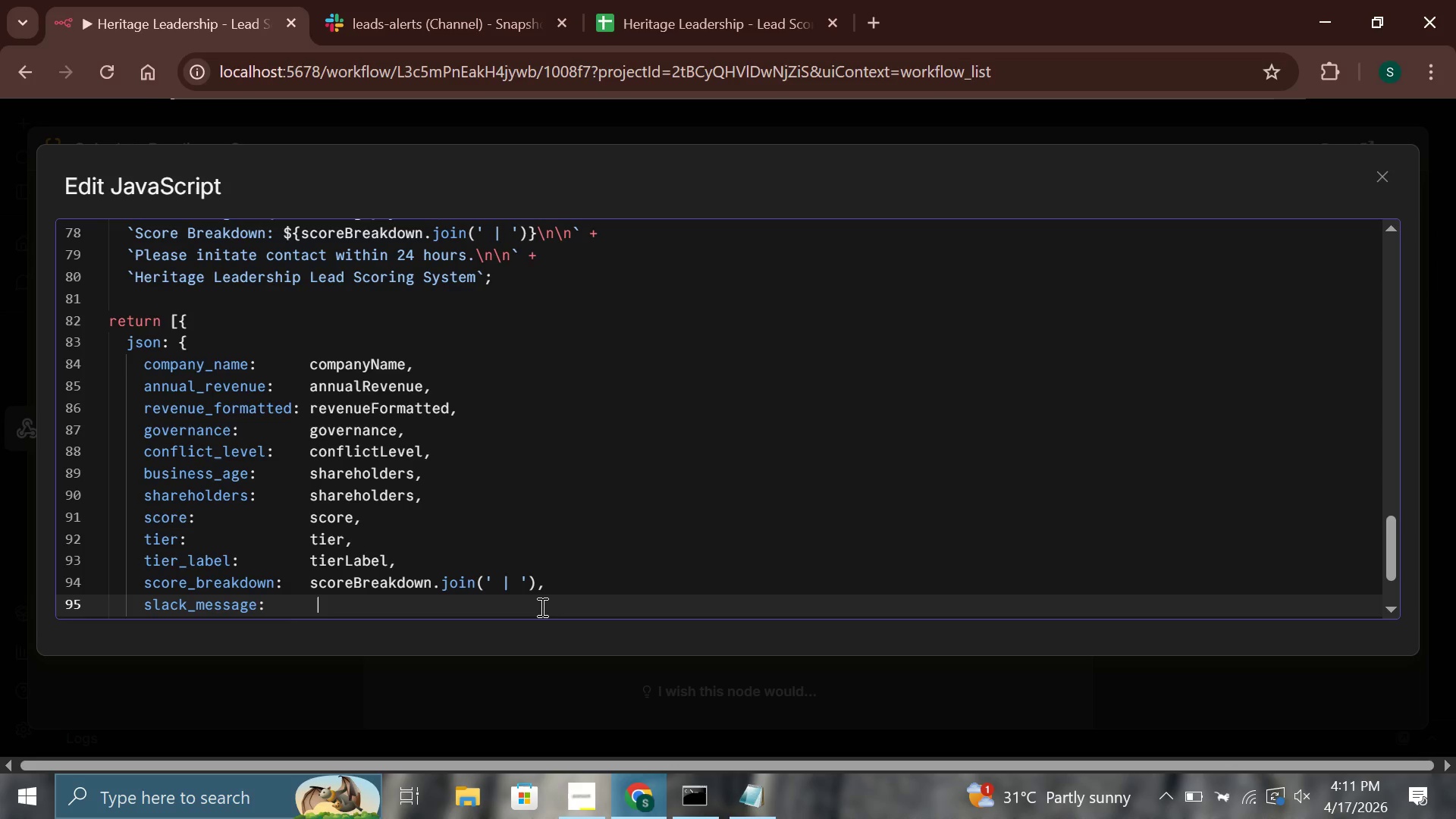 
key(Backspace)
 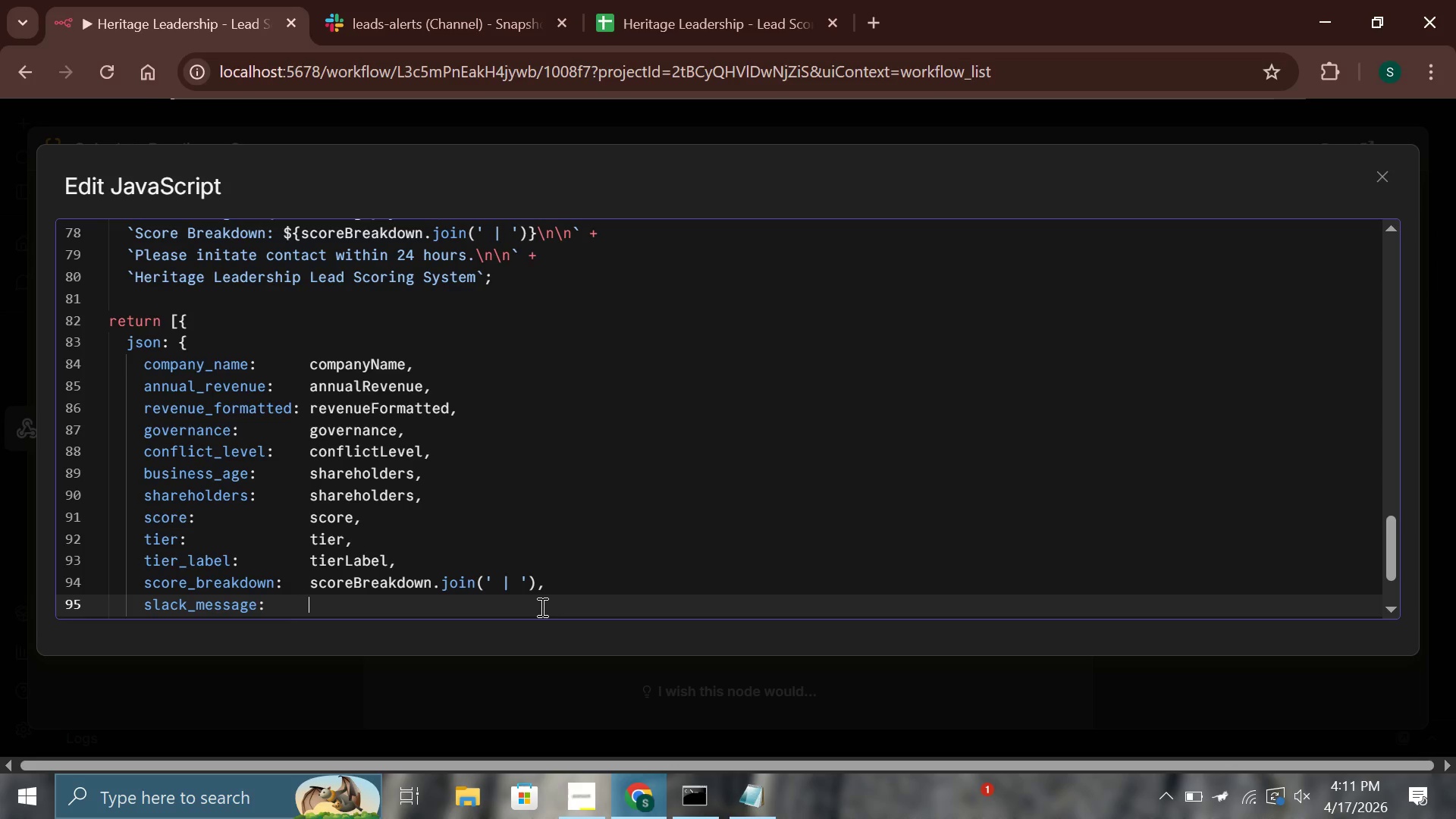 
wait(8.77)
 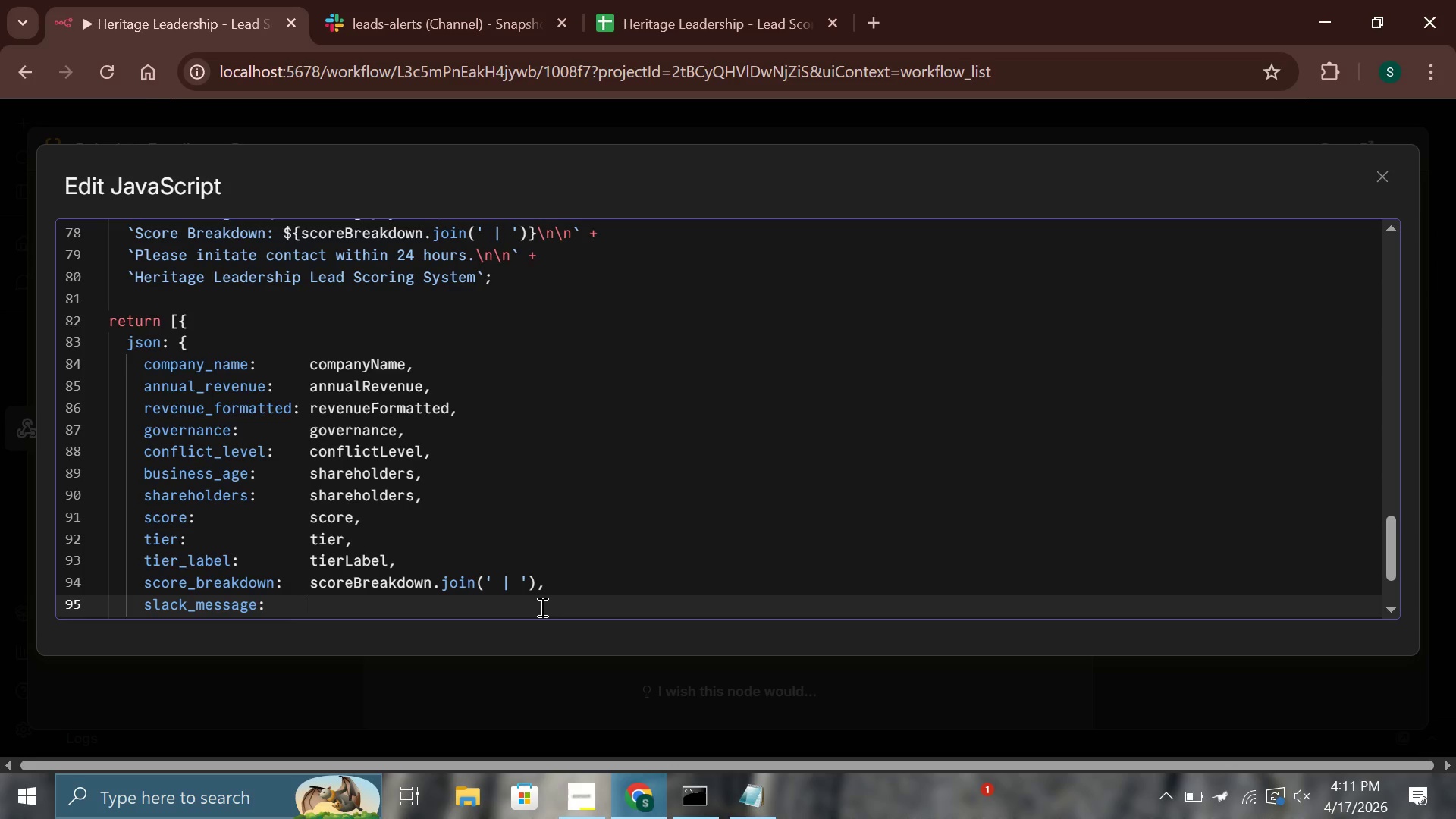 
type(slackmessage)
 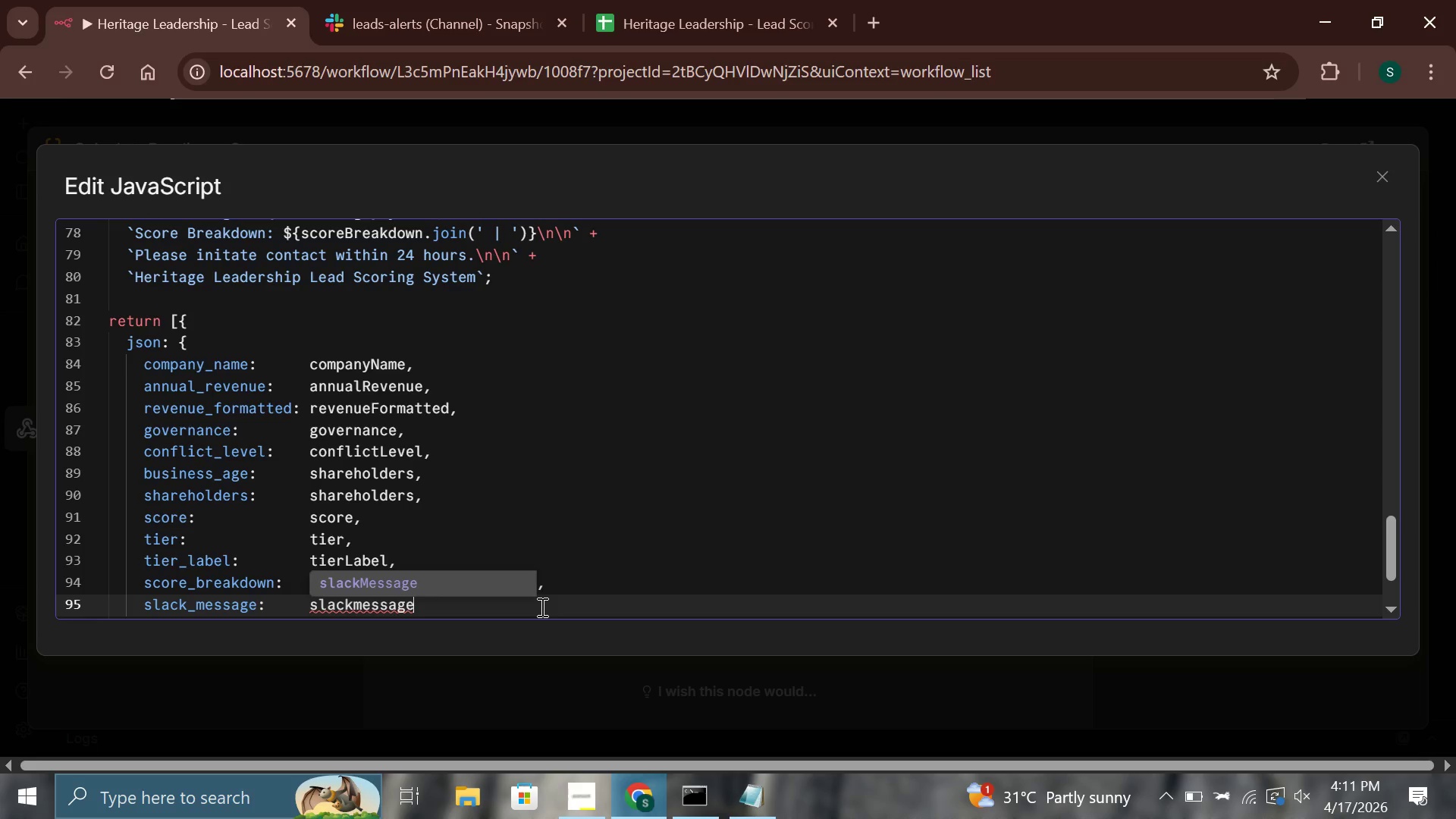 
wait(8.86)
 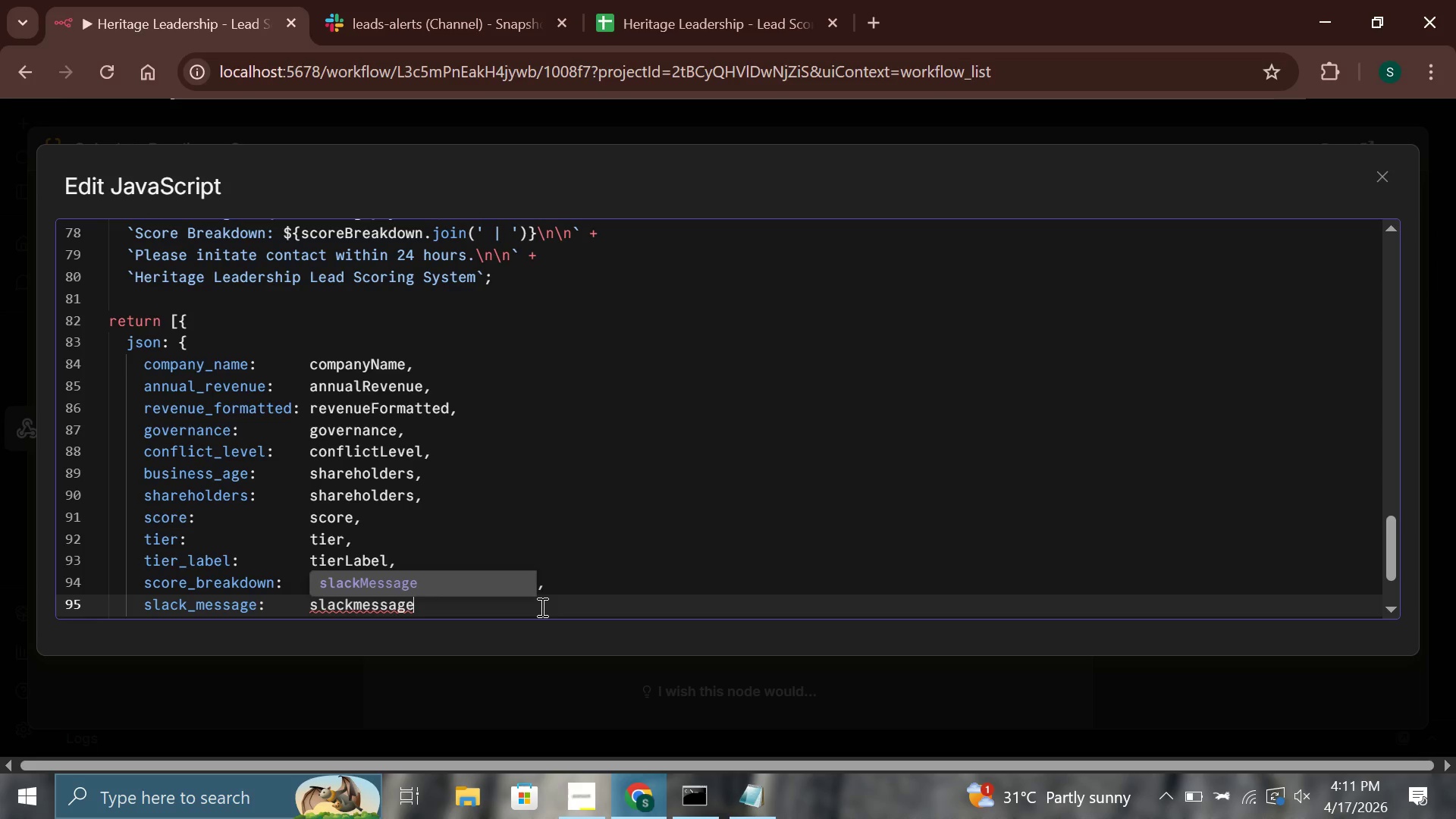 
key(Backspace)
key(Backspace)
key(Backspace)
key(Backspace)
key(Backspace)
key(Backspace)
key(Backspace)
type(Message)
 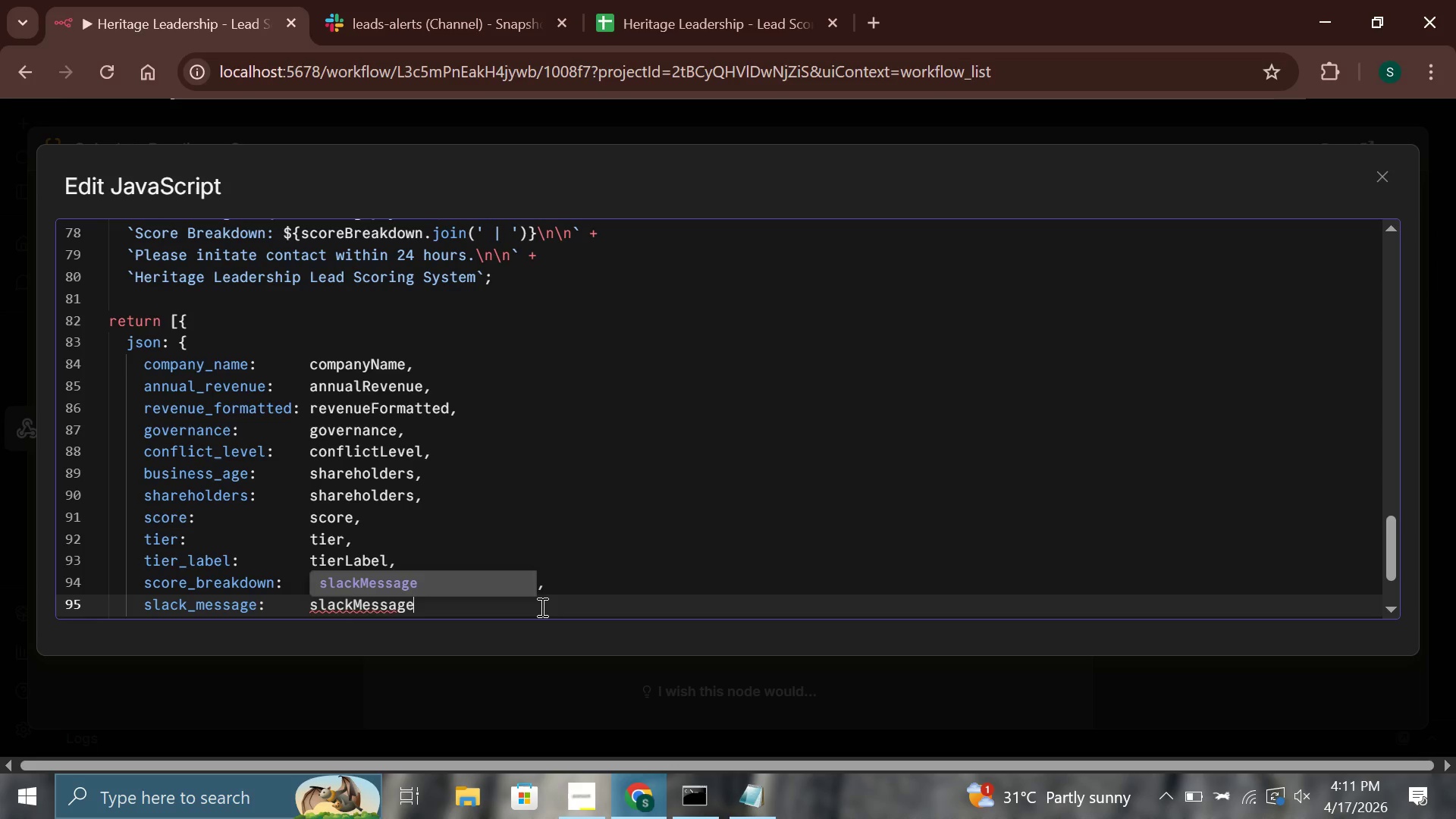 
key(Comma)
 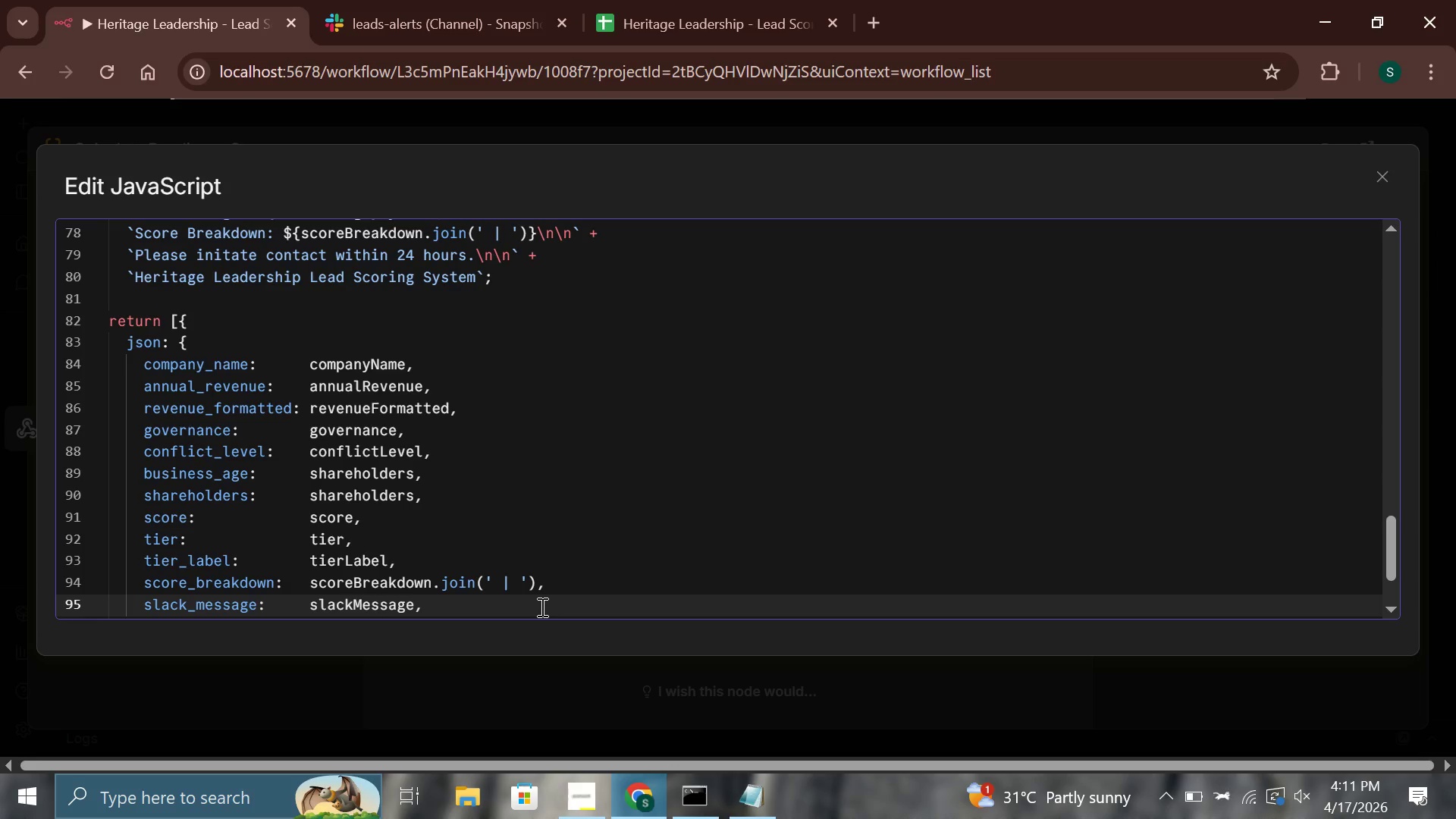 
key(Enter)
 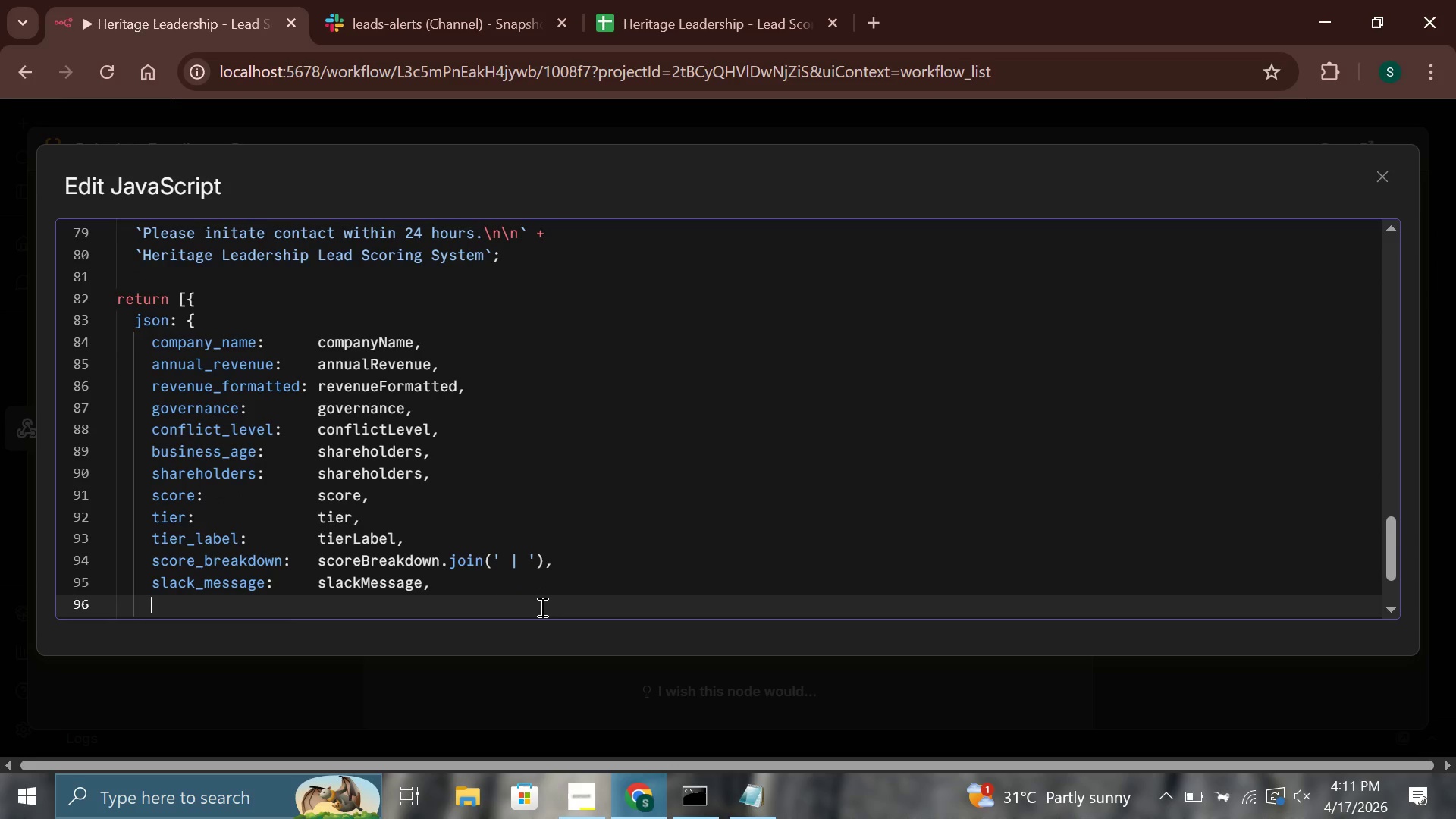 
type(email_body)
 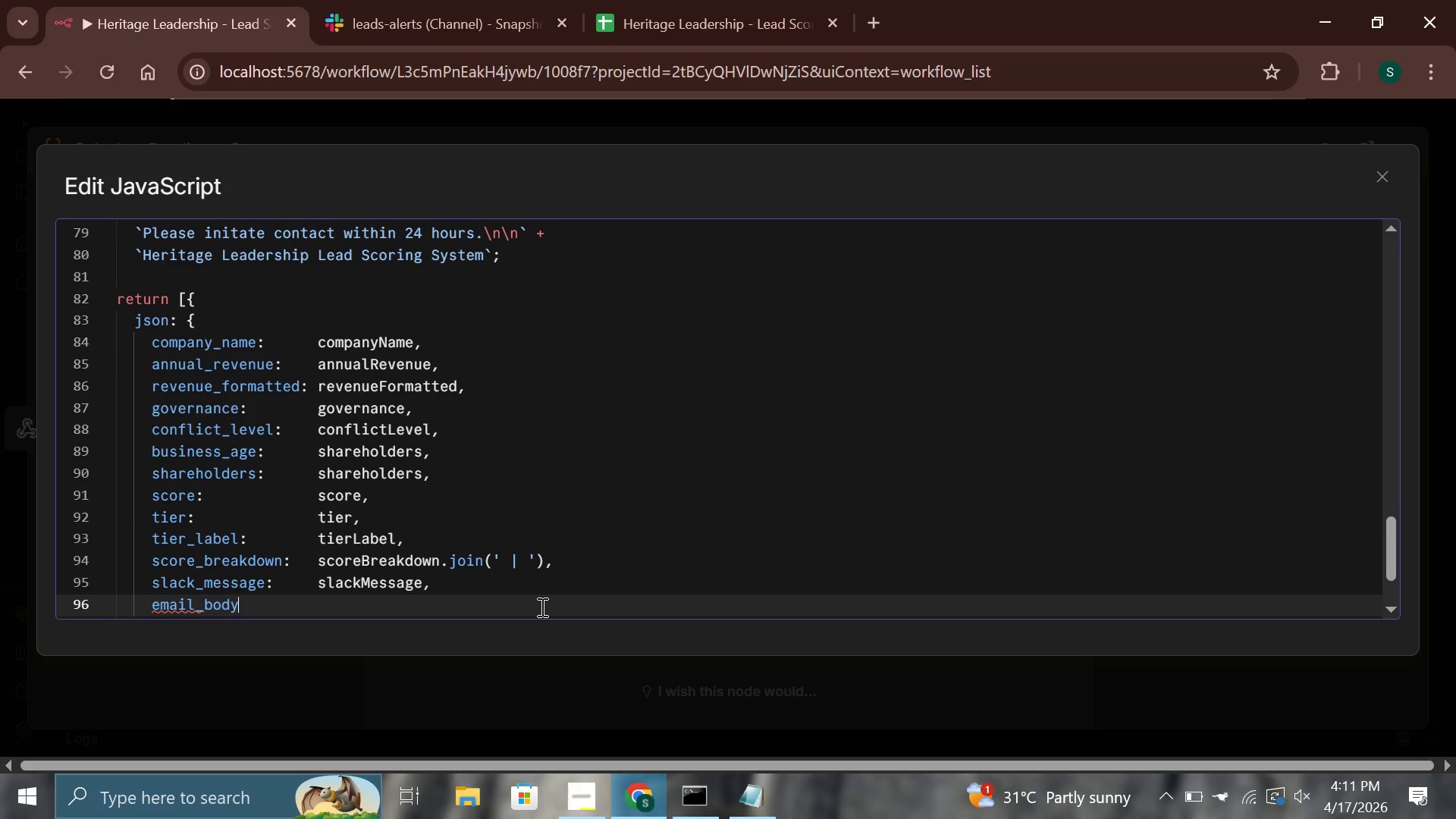 
key(Shift+Semicolon)
 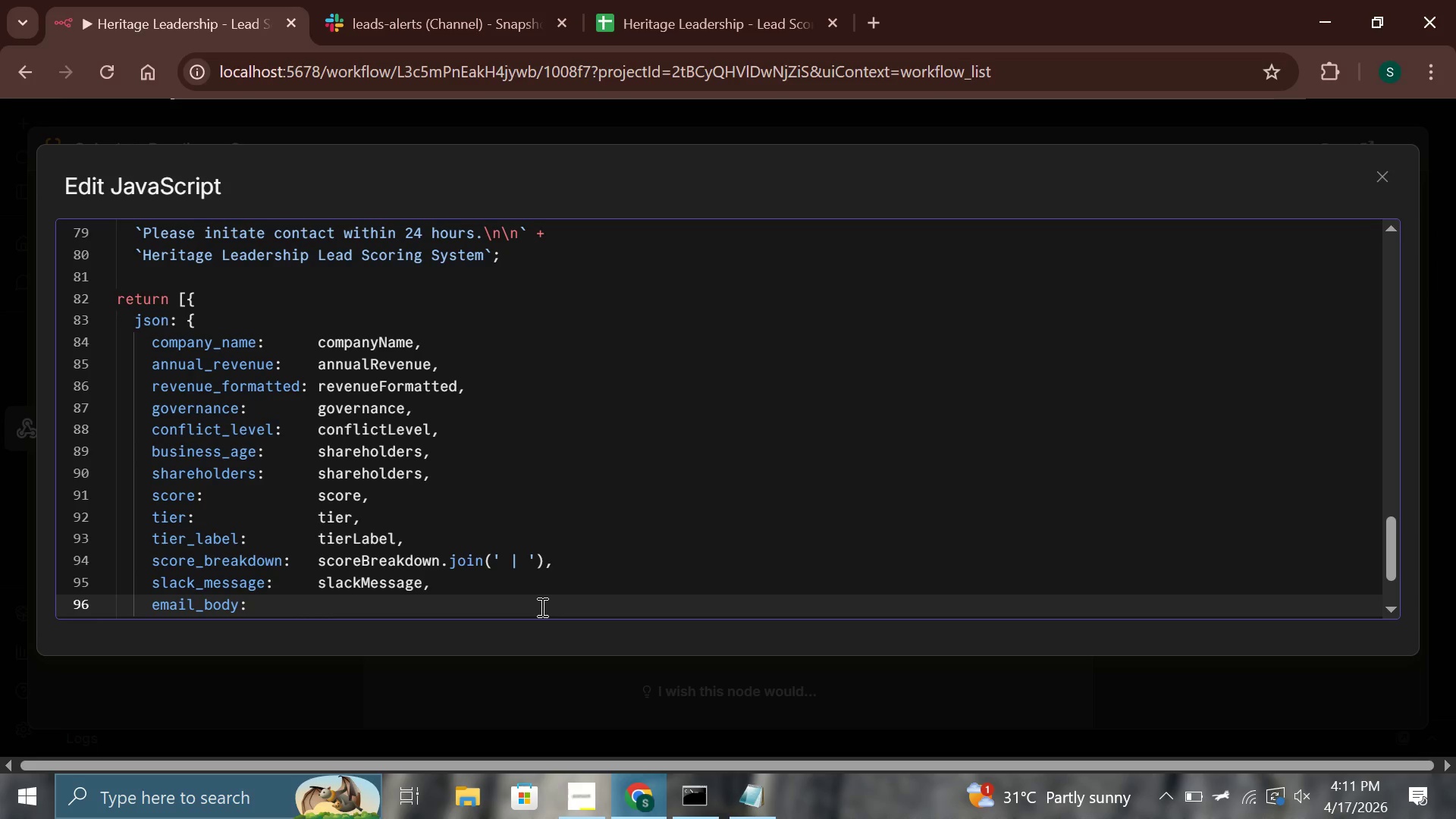 
type(        emailBody,)
 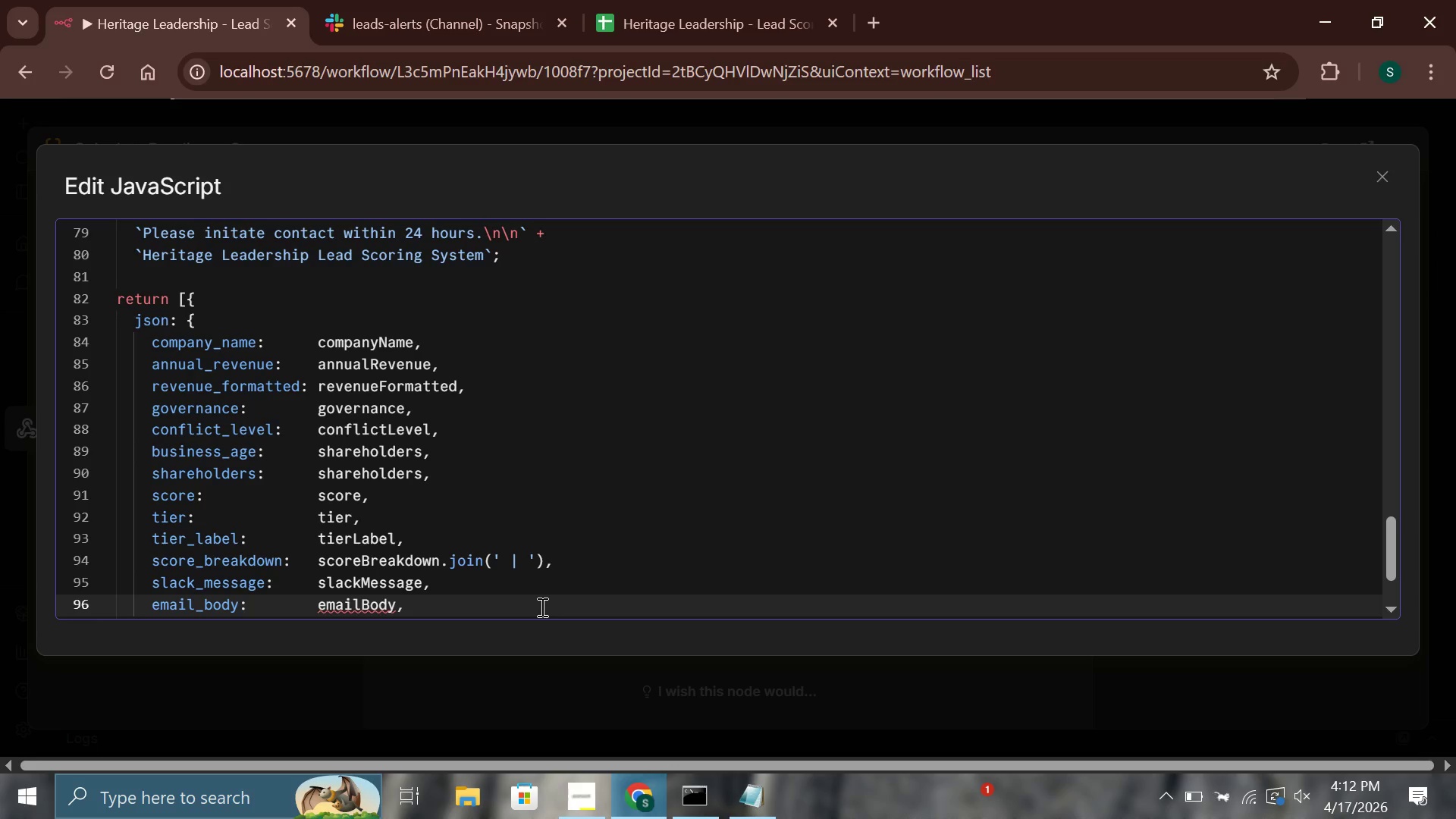 
key(Enter)
 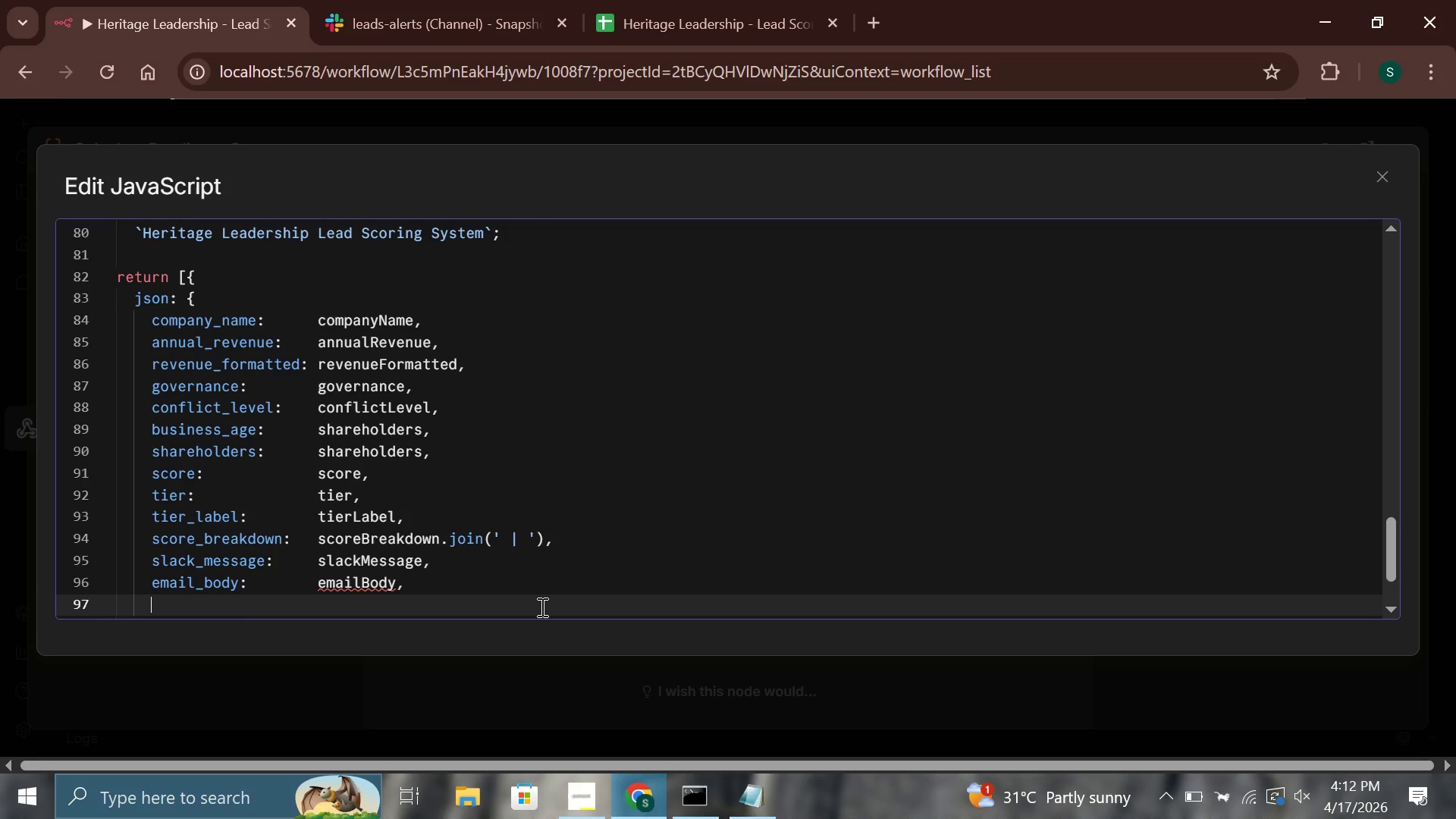 
type(date:              )
 